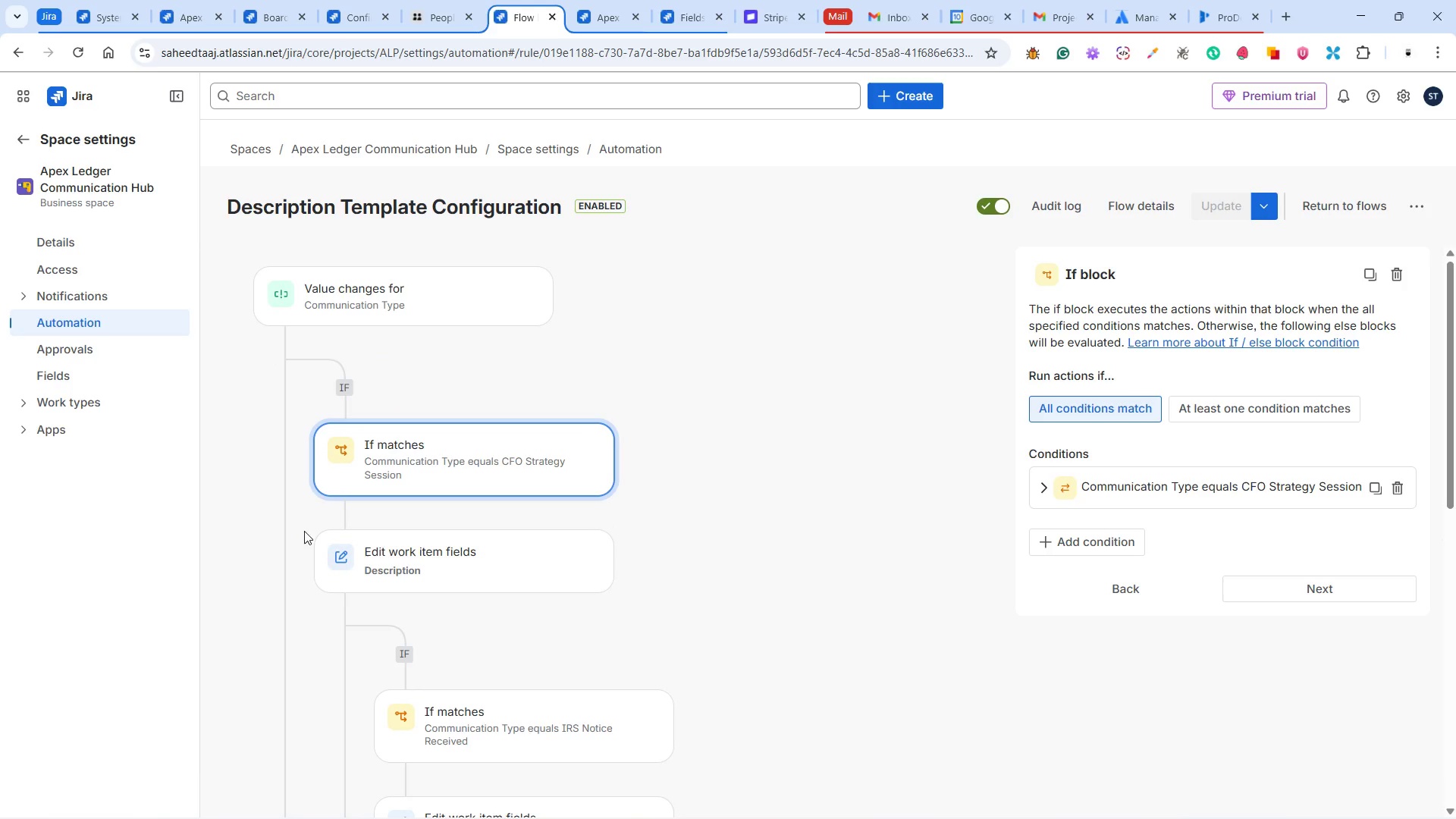 
scroll: coordinate [330, 543], scroll_direction: down, amount: 7.0
 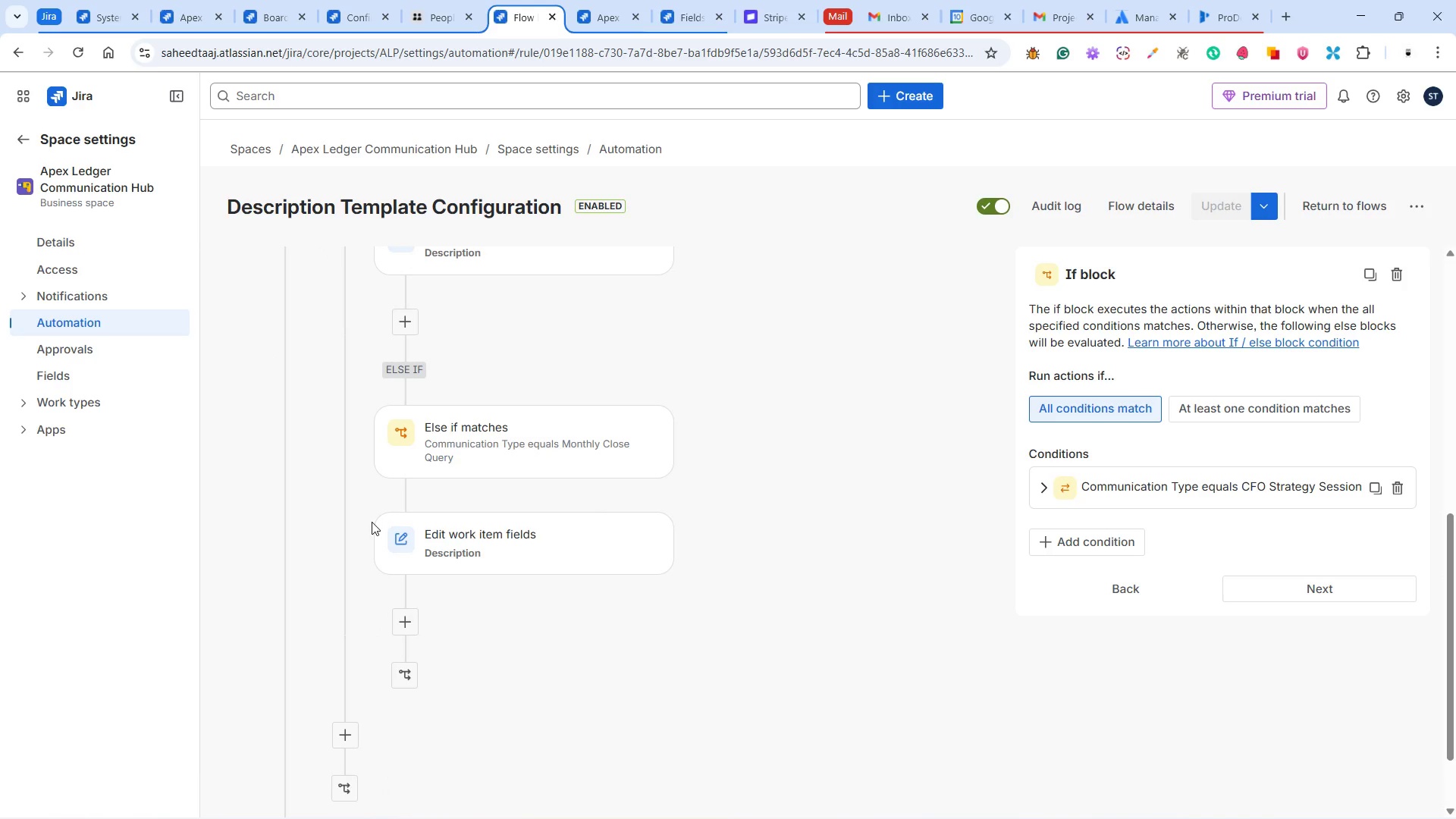 
scroll: coordinate [374, 522], scroll_direction: up, amount: 1.0
 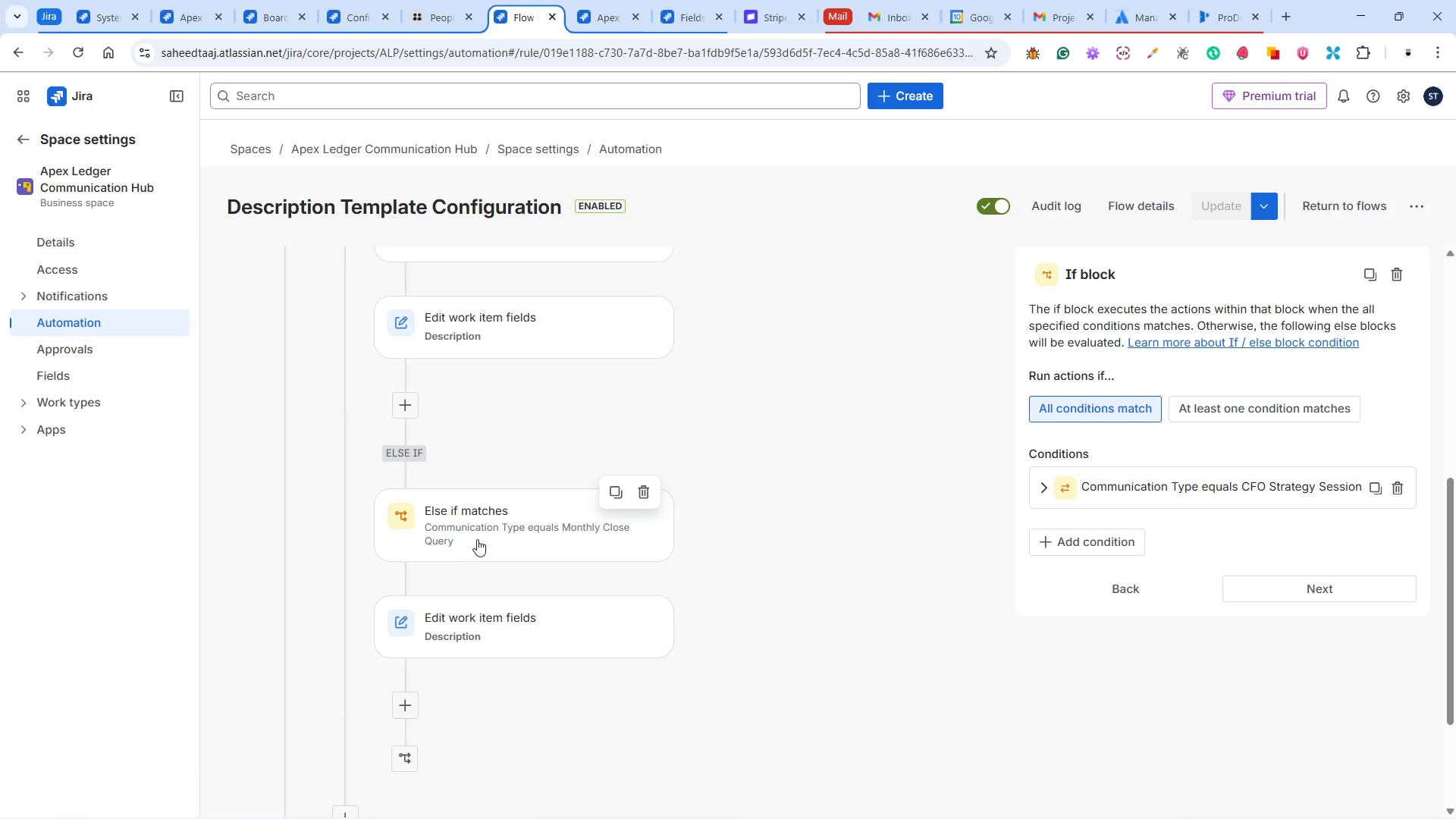 
scroll: coordinate [477, 536], scroll_direction: down, amount: 1.0
 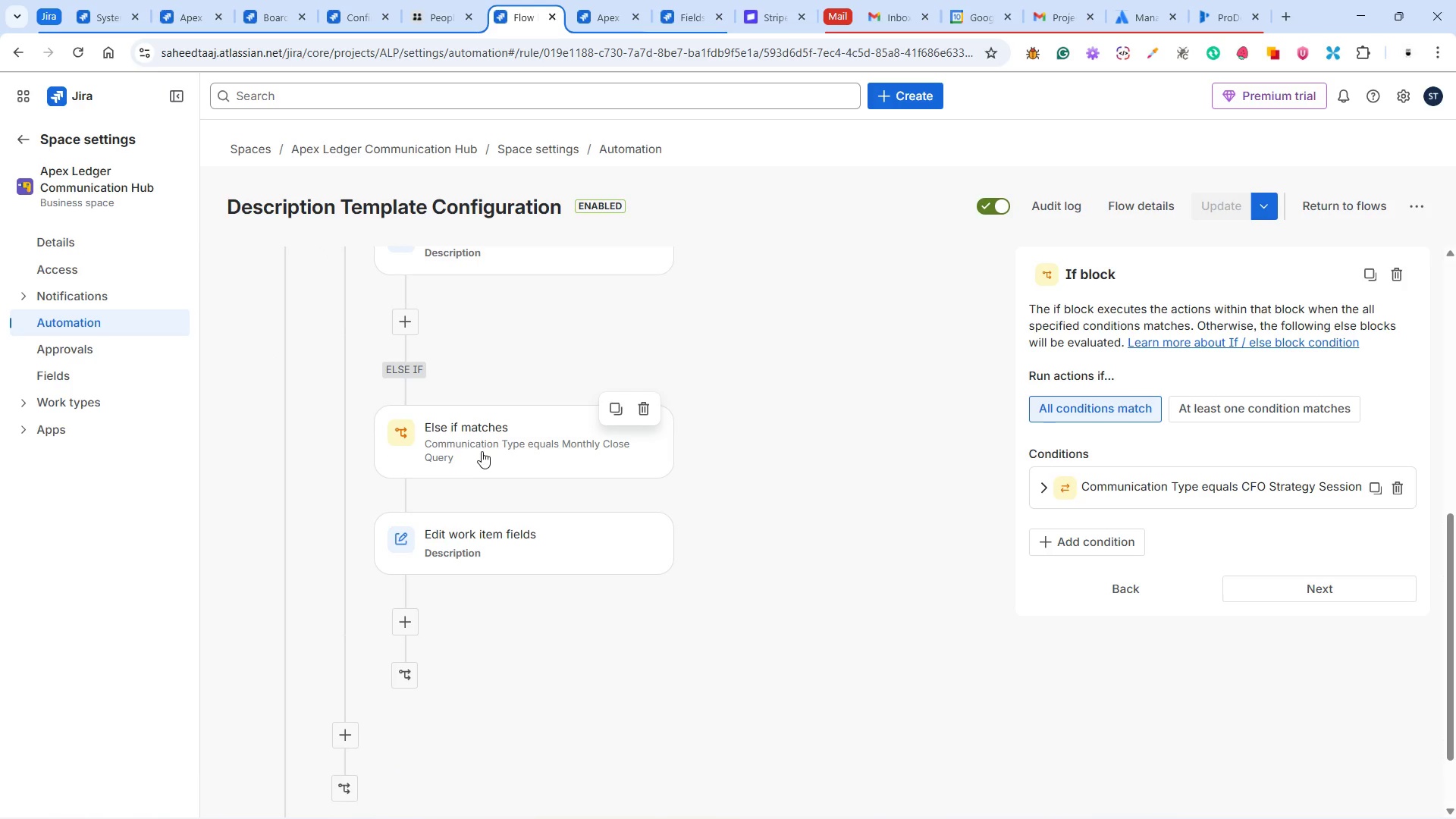 
left_click_drag(start_coordinate=[482, 449], to_coordinate=[365, 785])
 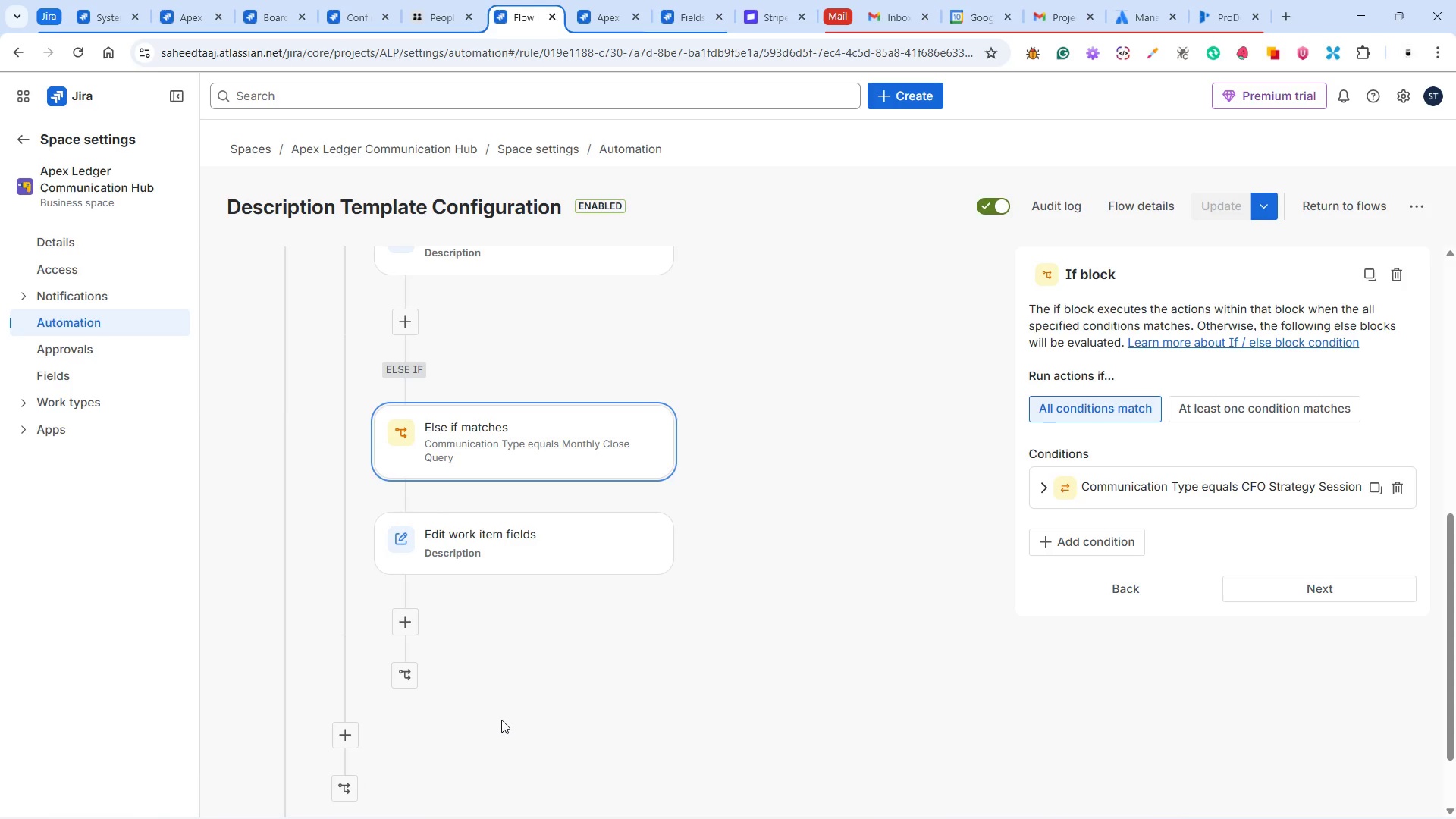 
scroll: coordinate [502, 712], scroll_direction: down, amount: 2.0
 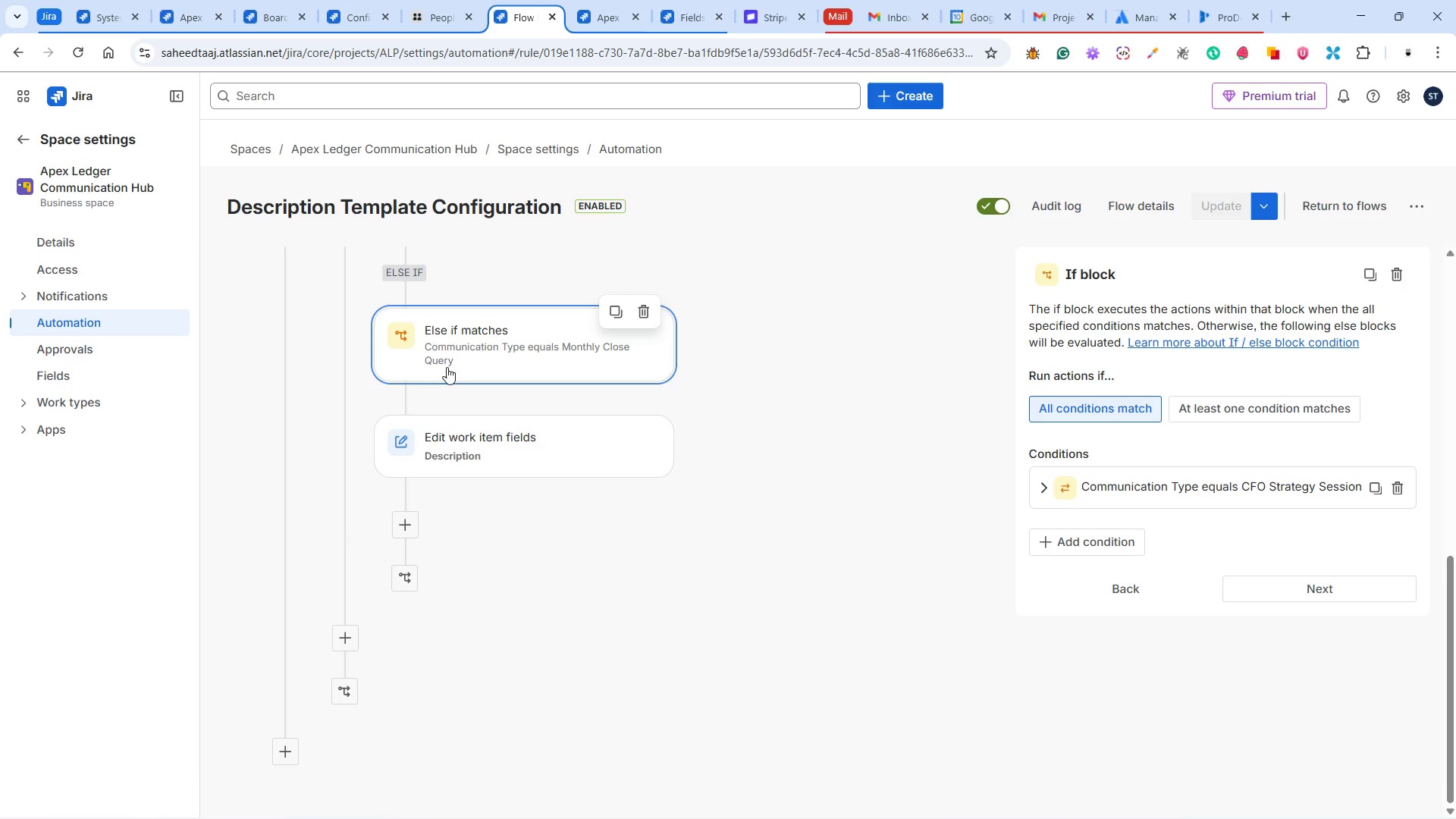 
left_click_drag(start_coordinate=[450, 358], to_coordinate=[435, 386])
 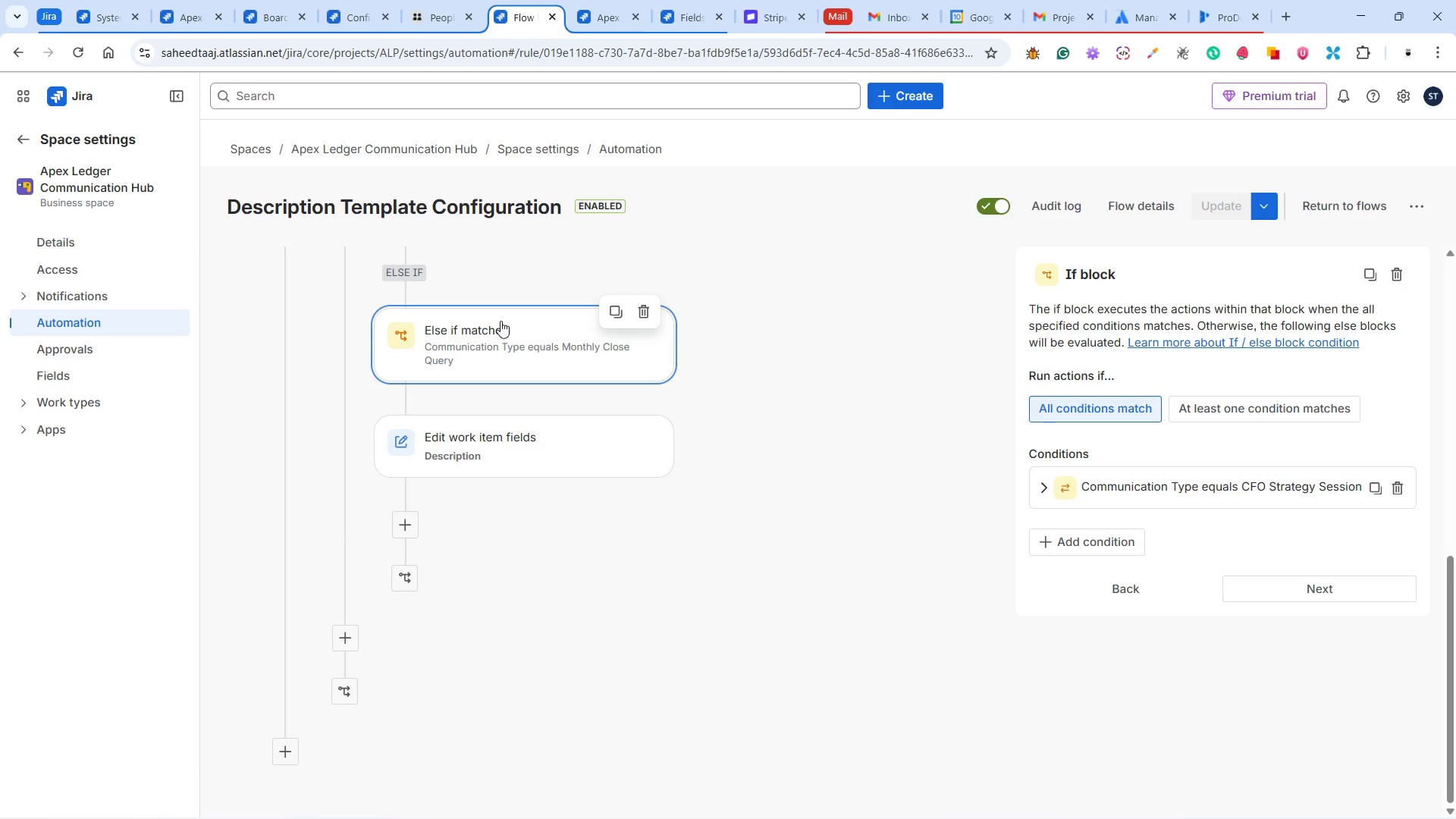 
left_click_drag(start_coordinate=[500, 320], to_coordinate=[466, 340])
 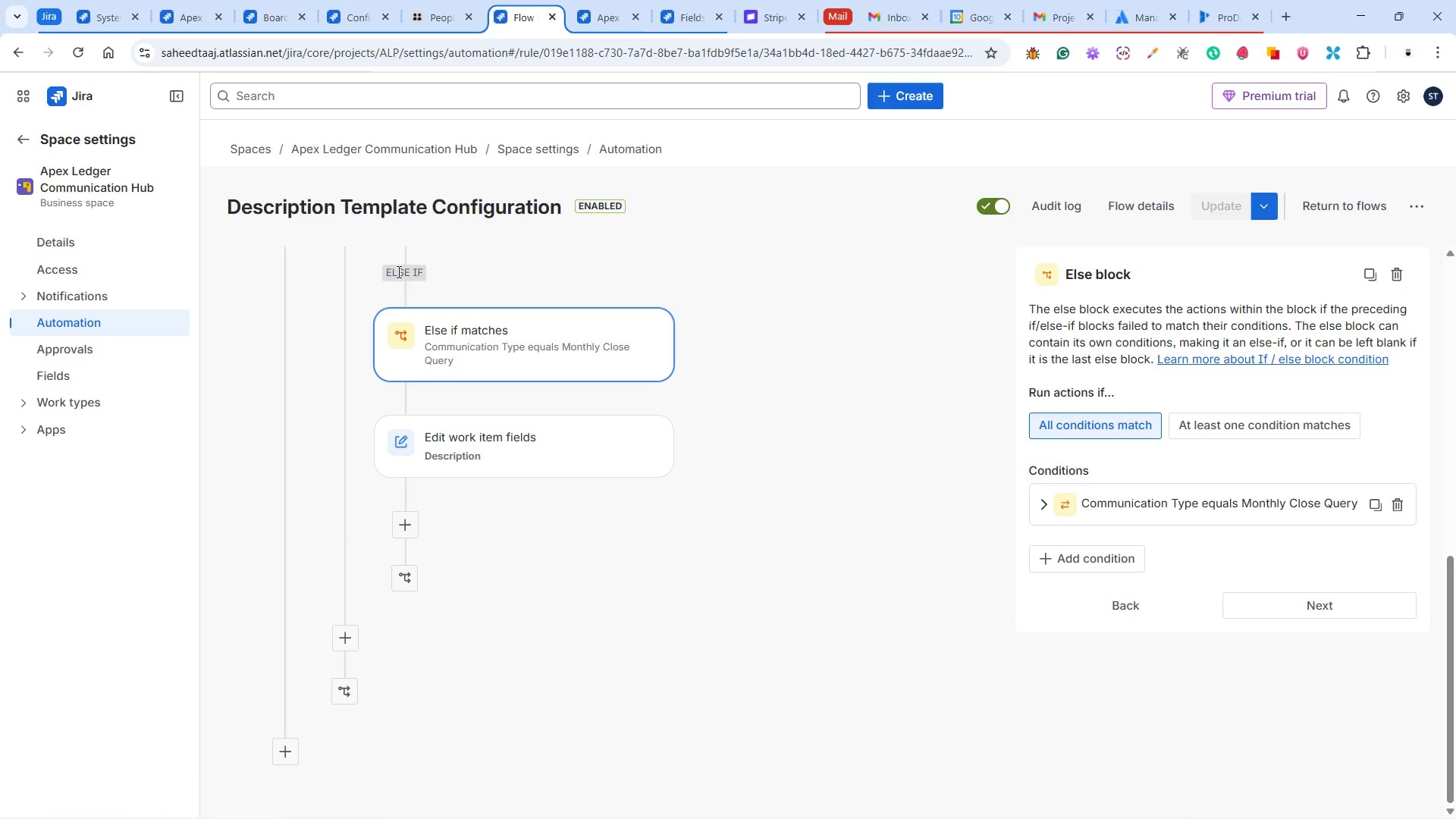 
left_click([401, 271])
 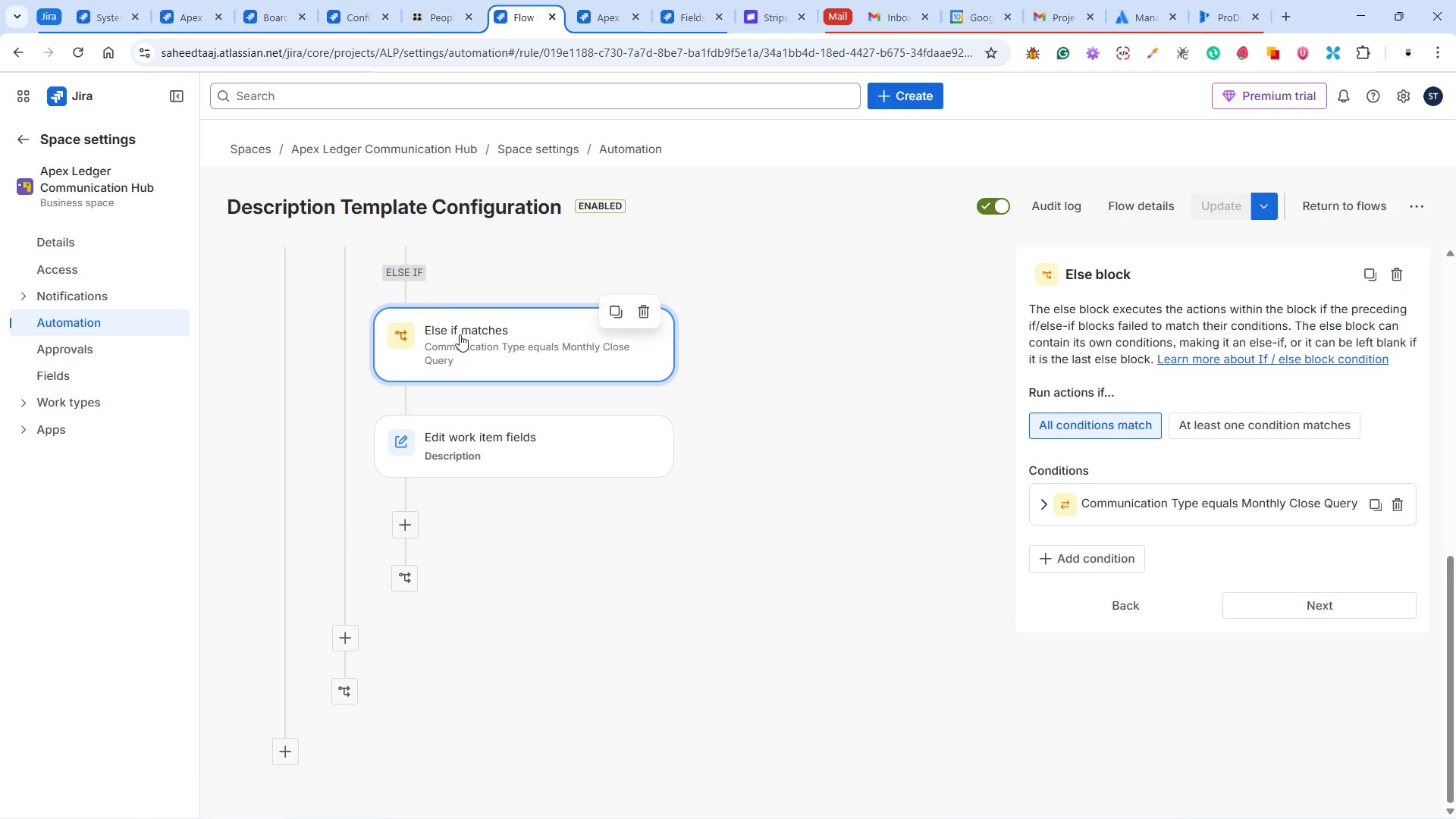 
left_click([460, 335])
 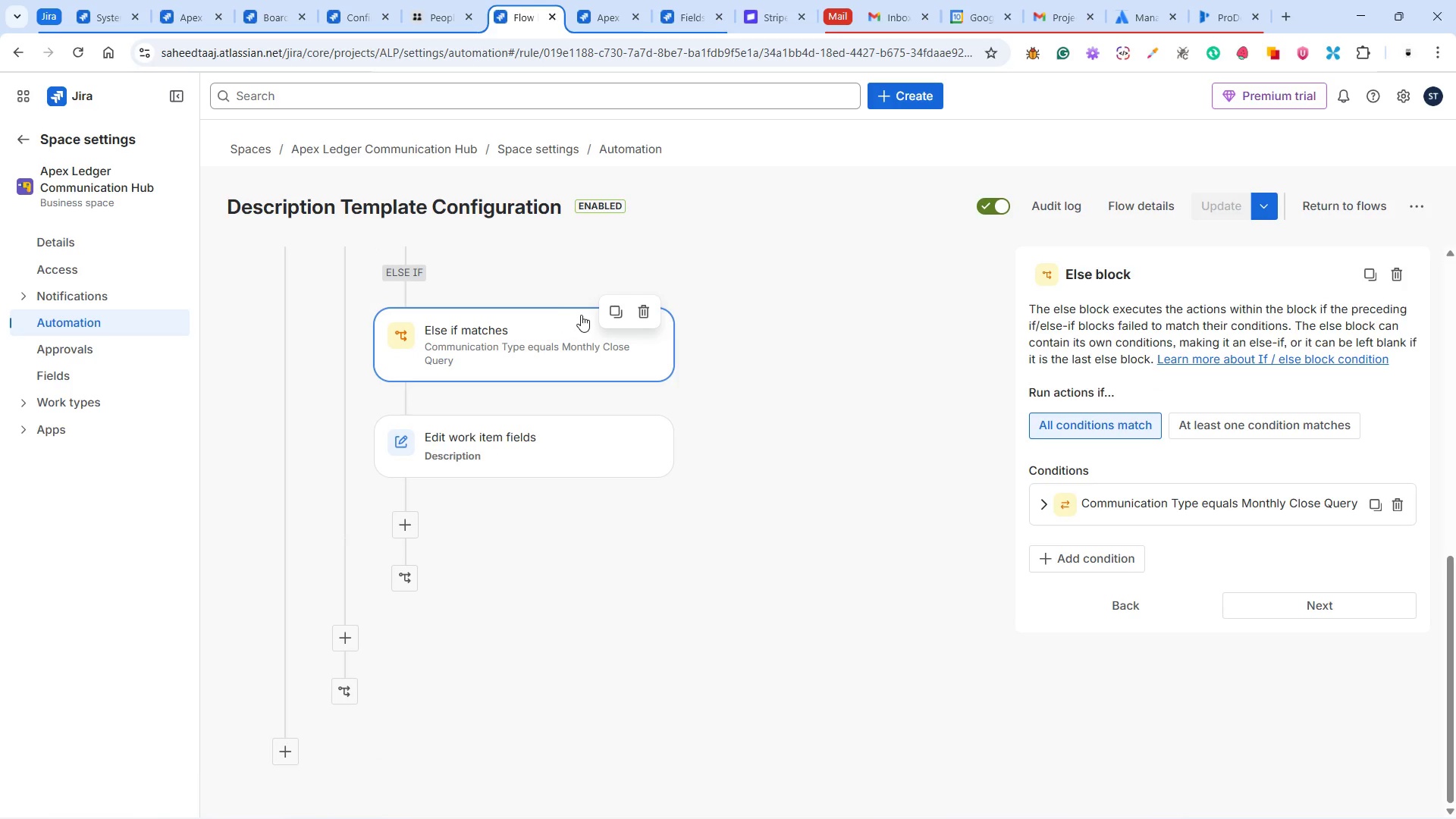 
left_click([613, 313])
 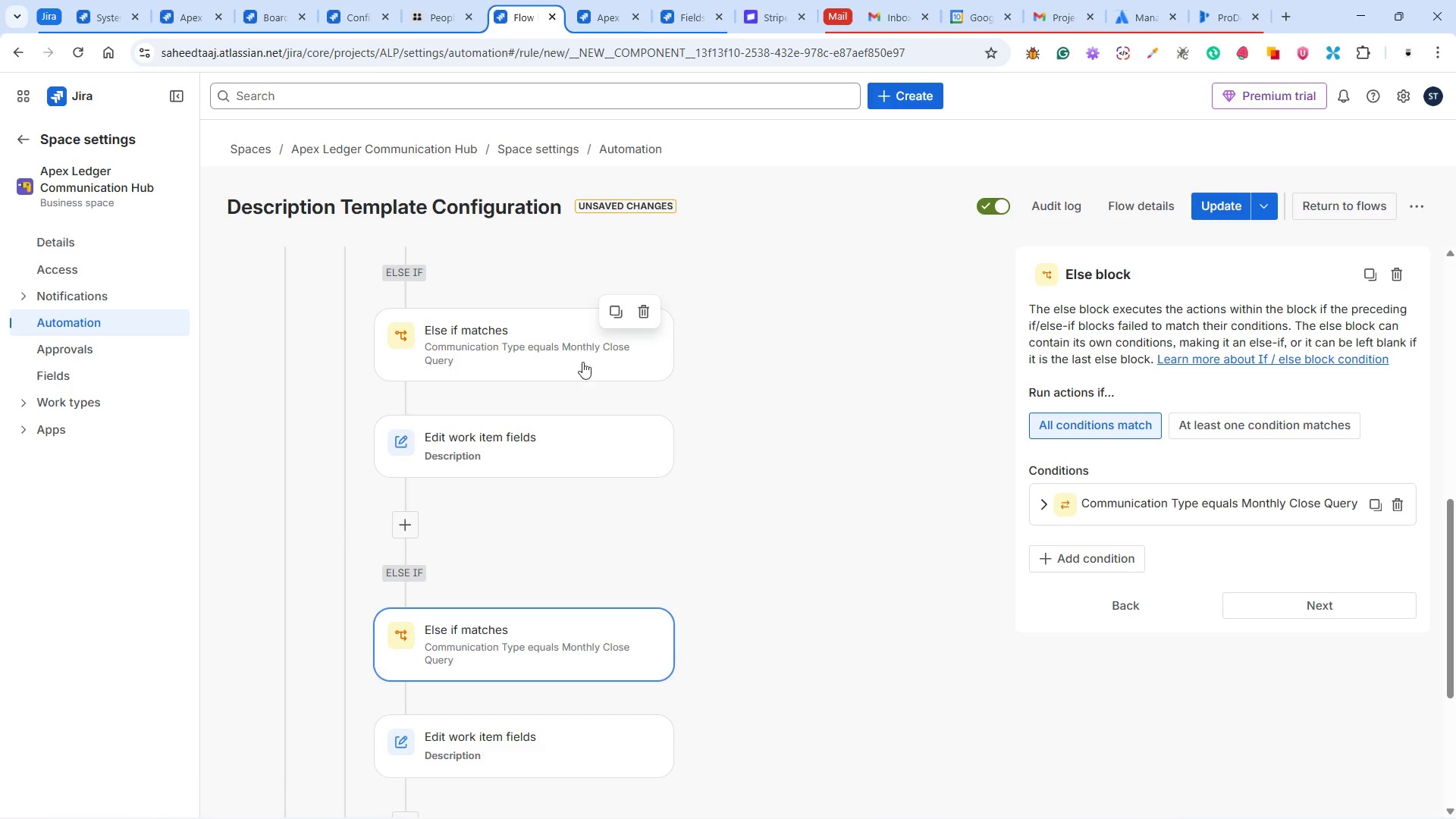 
scroll: coordinate [557, 454], scroll_direction: down, amount: 3.0
 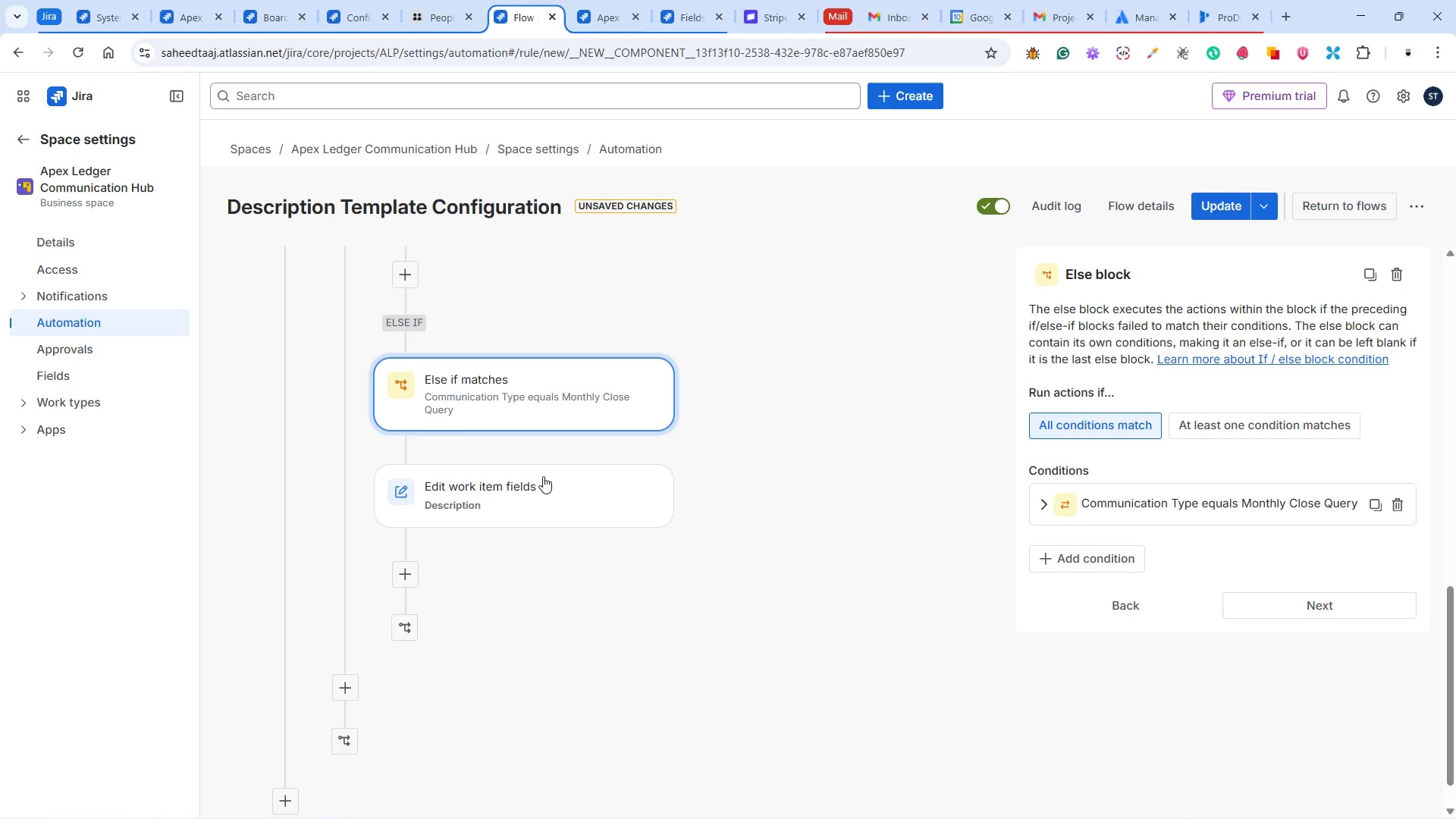 
scroll: coordinate [538, 499], scroll_direction: up, amount: 5.0
 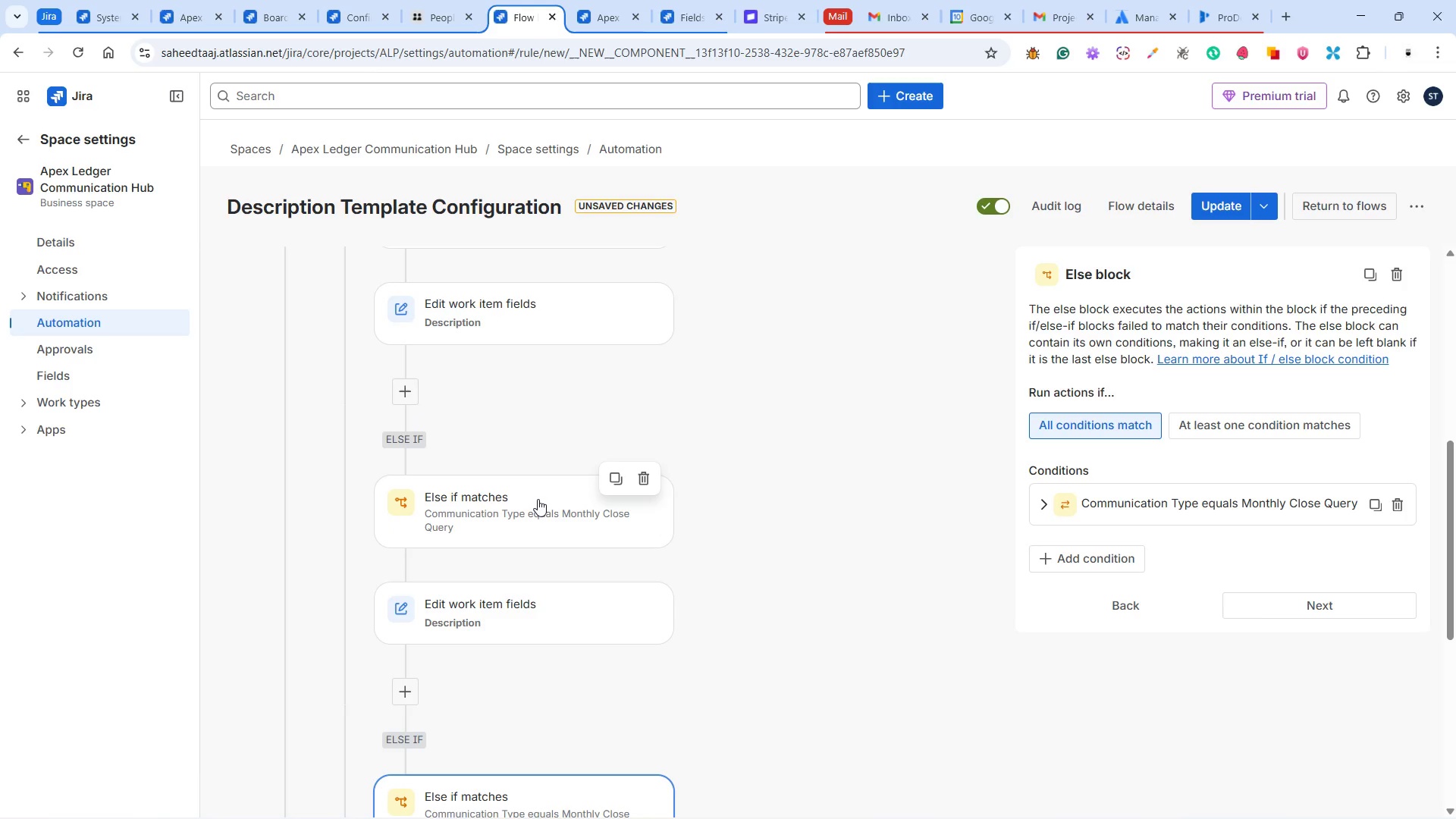 
scroll: coordinate [538, 499], scroll_direction: down, amount: 6.0
 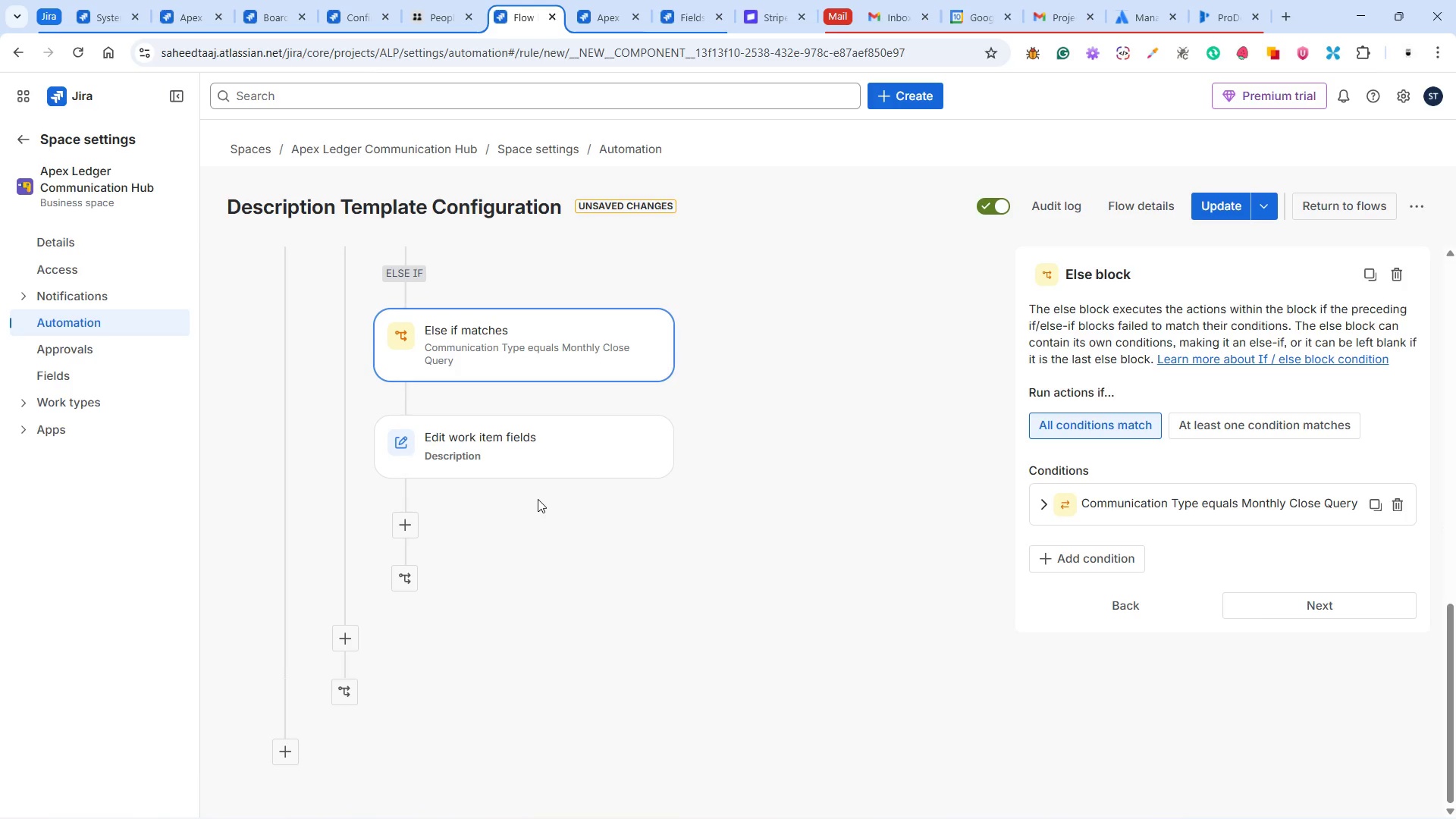 
scroll: coordinate [538, 499], scroll_direction: up, amount: 7.0
 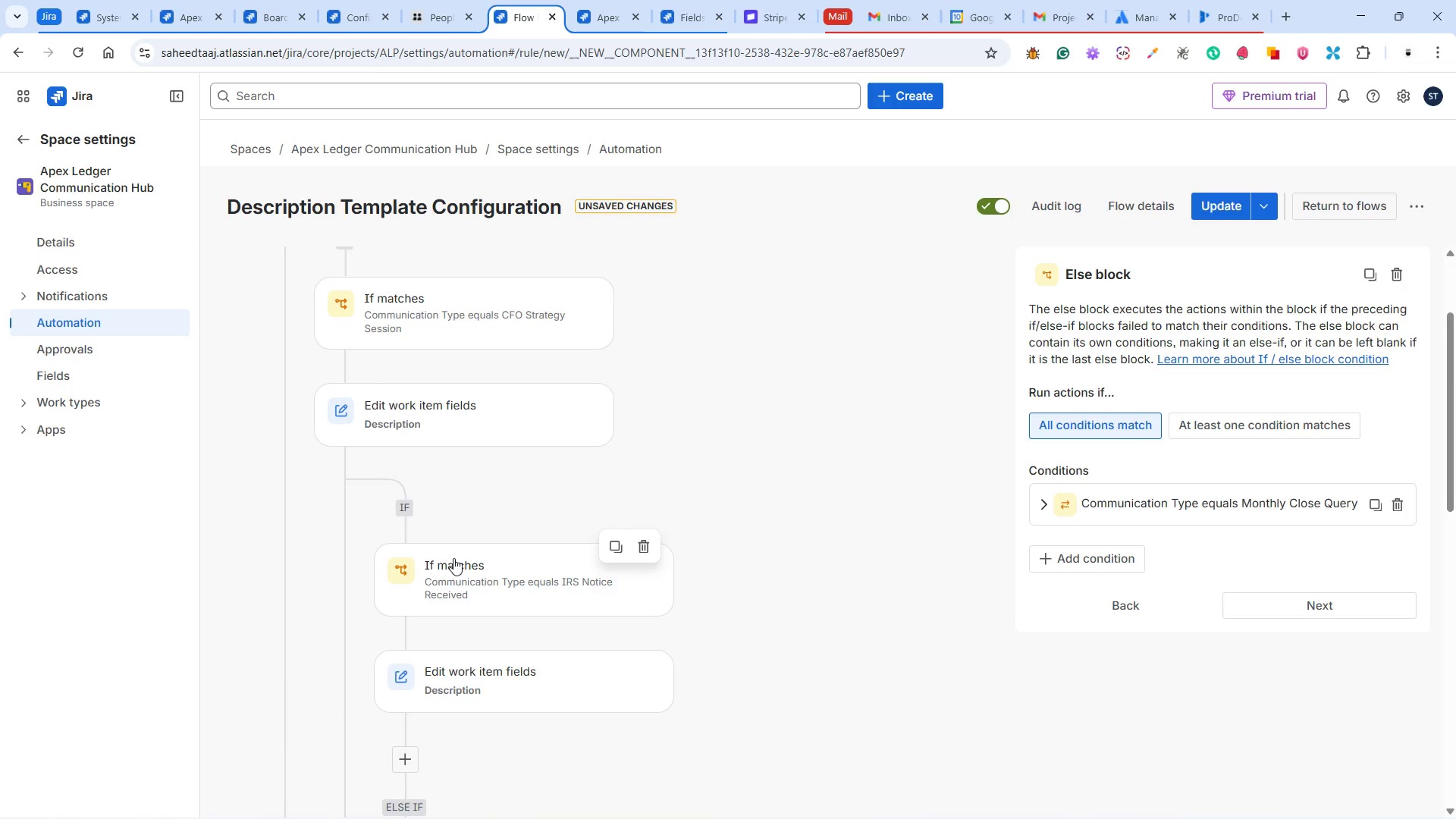 
wait(5.3)
 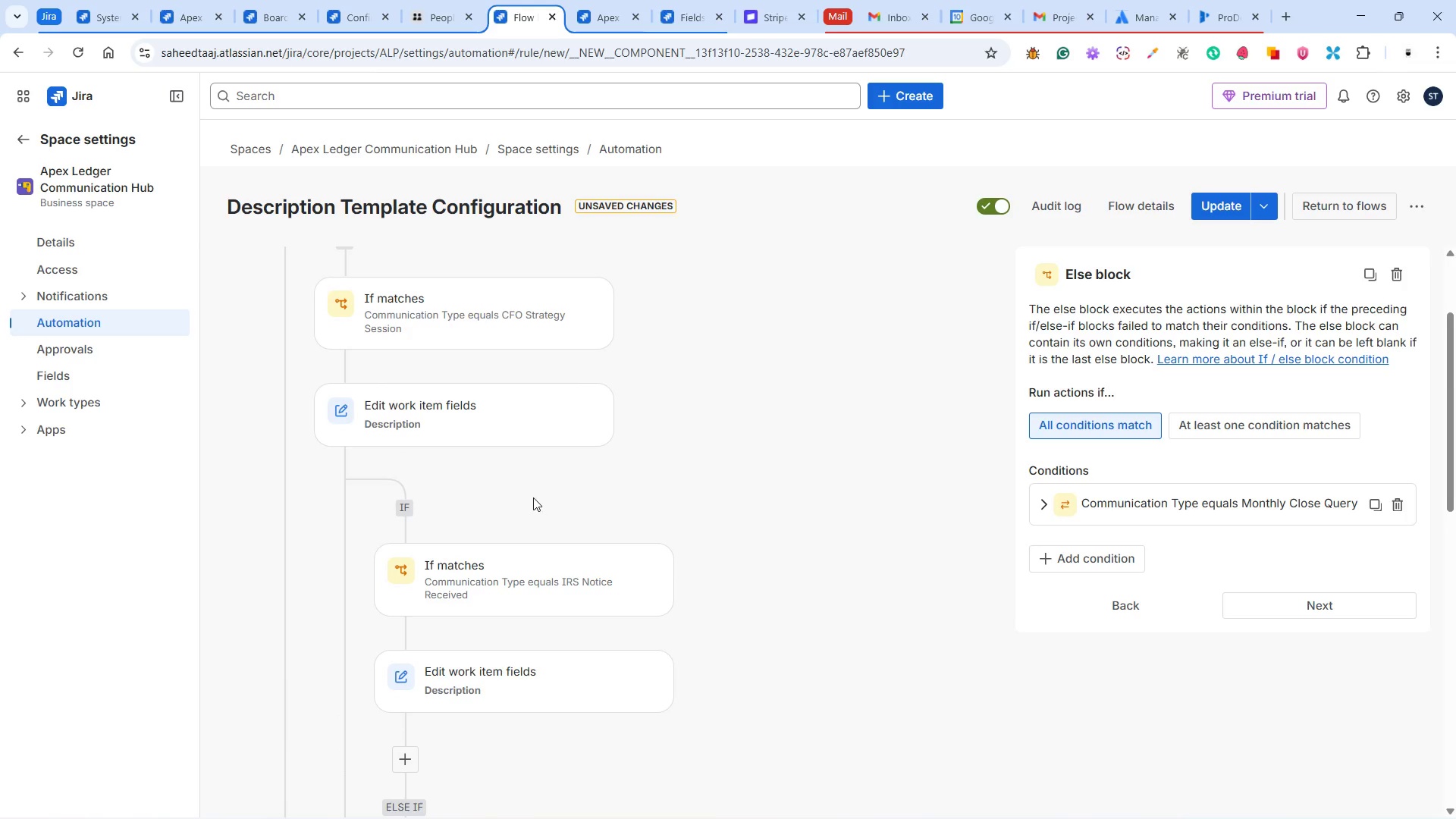 
left_click([497, 679])
 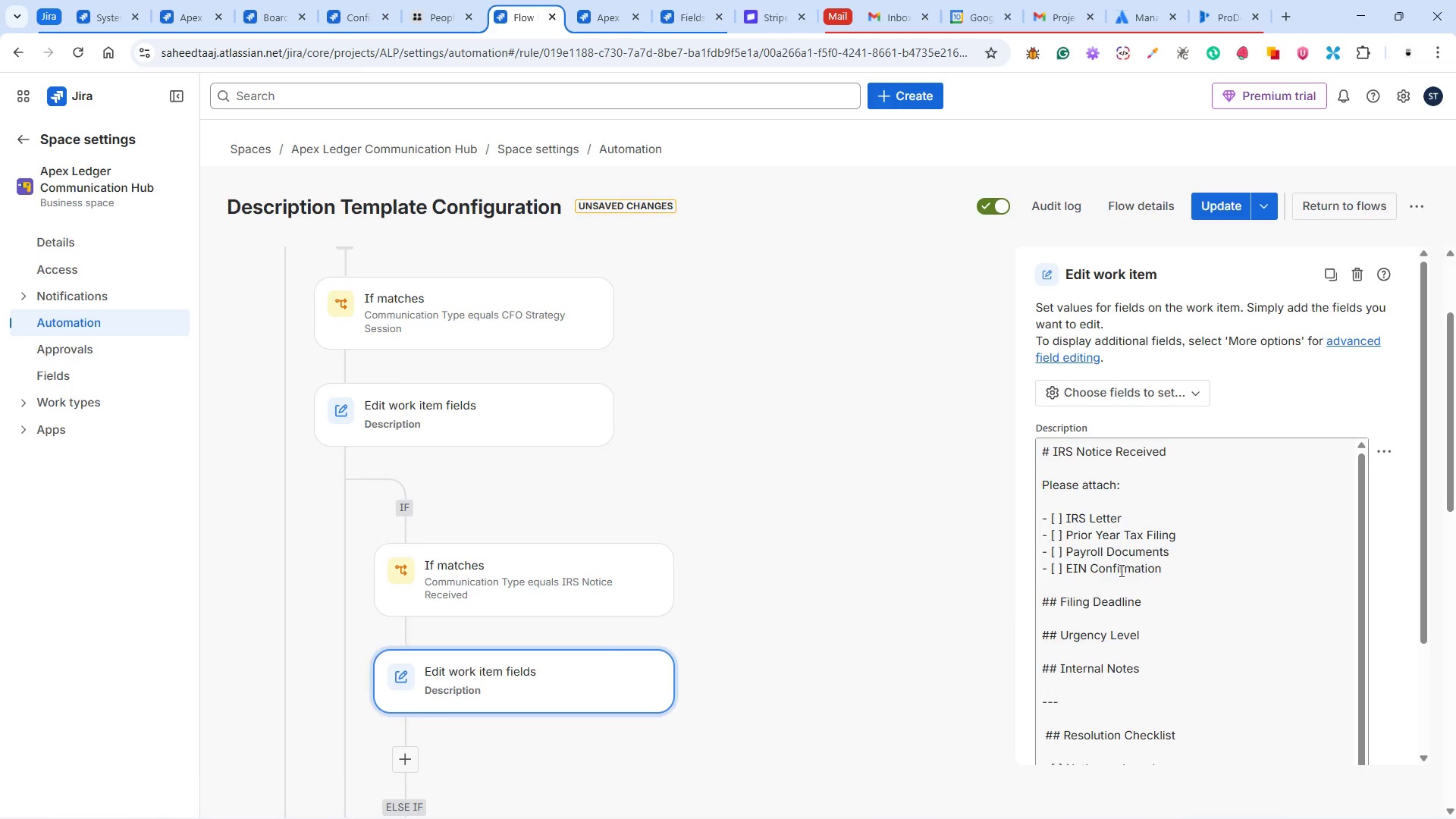 
left_click([1131, 572])
 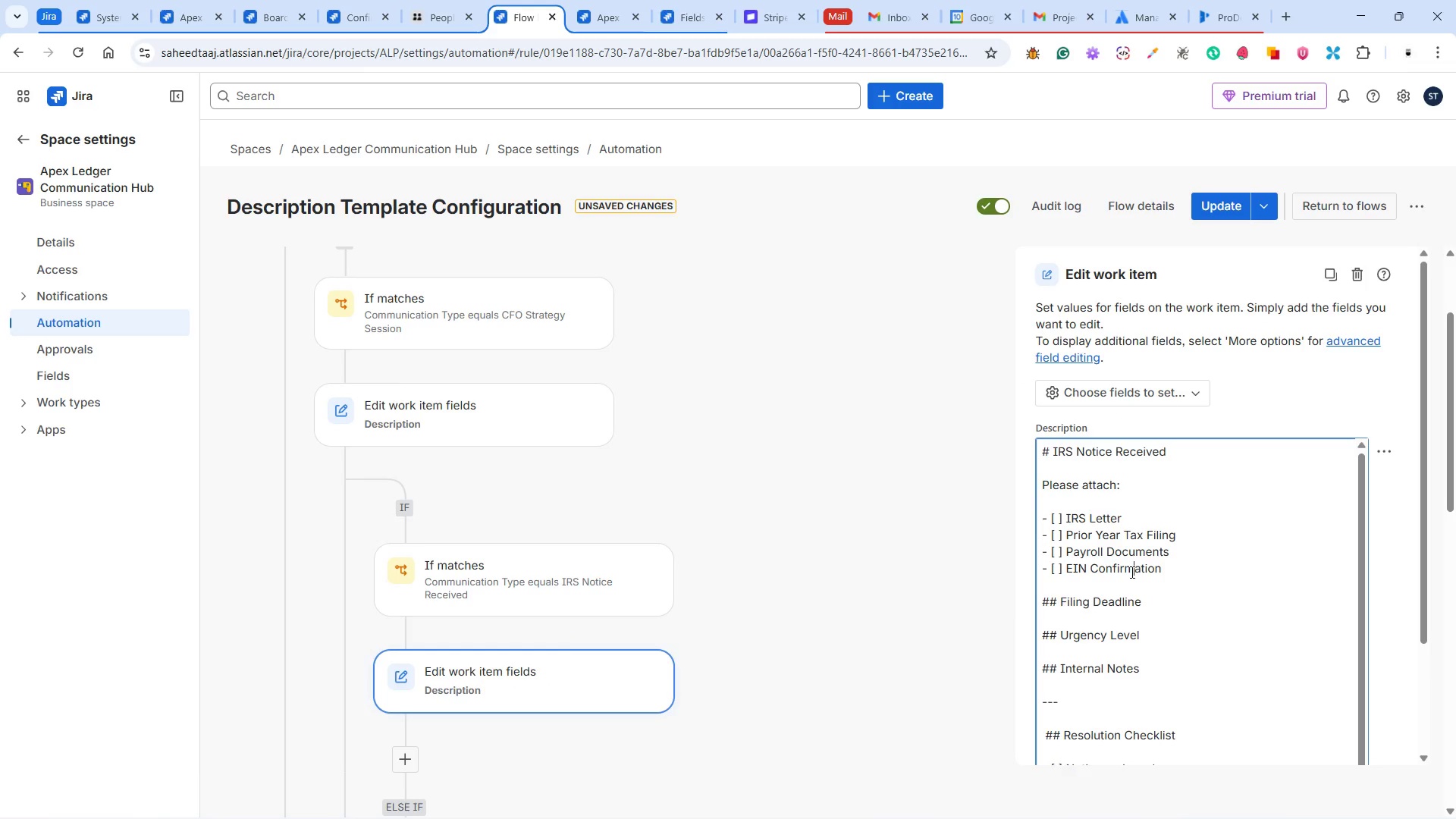 
key(Control+A)
 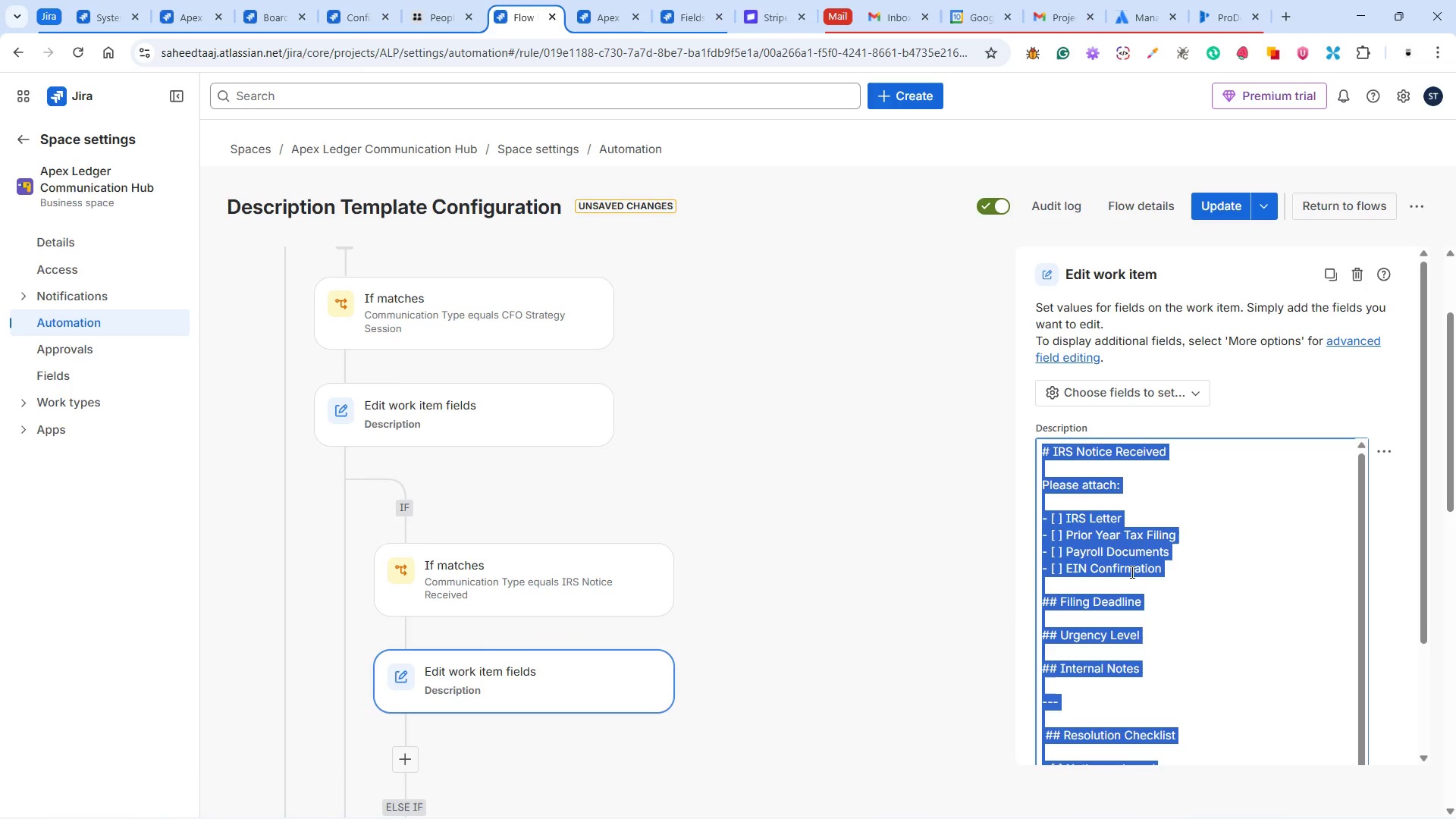 
key(Control+C)
 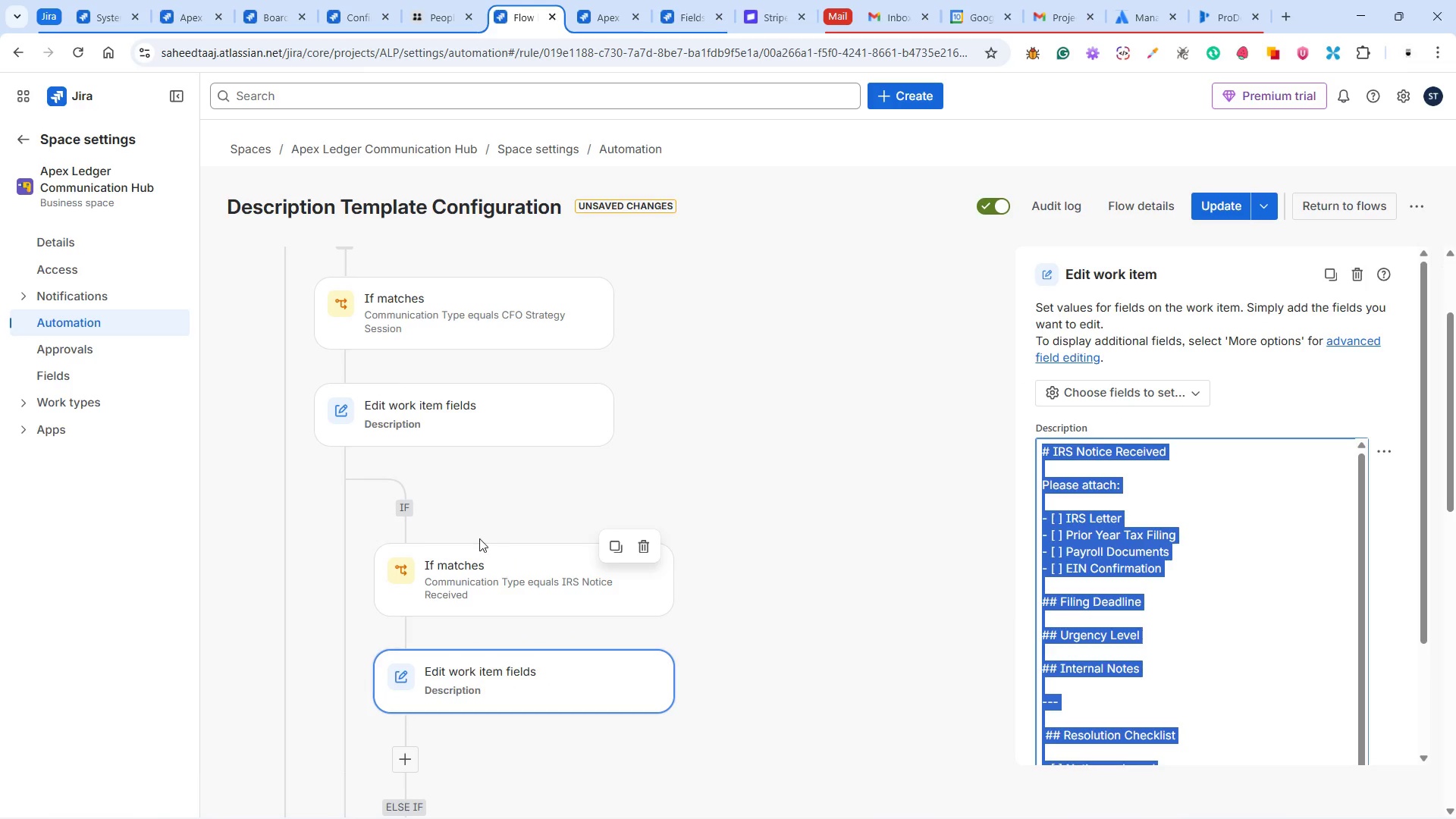 
scroll: coordinate [338, 530], scroll_direction: down, amount: 11.0
 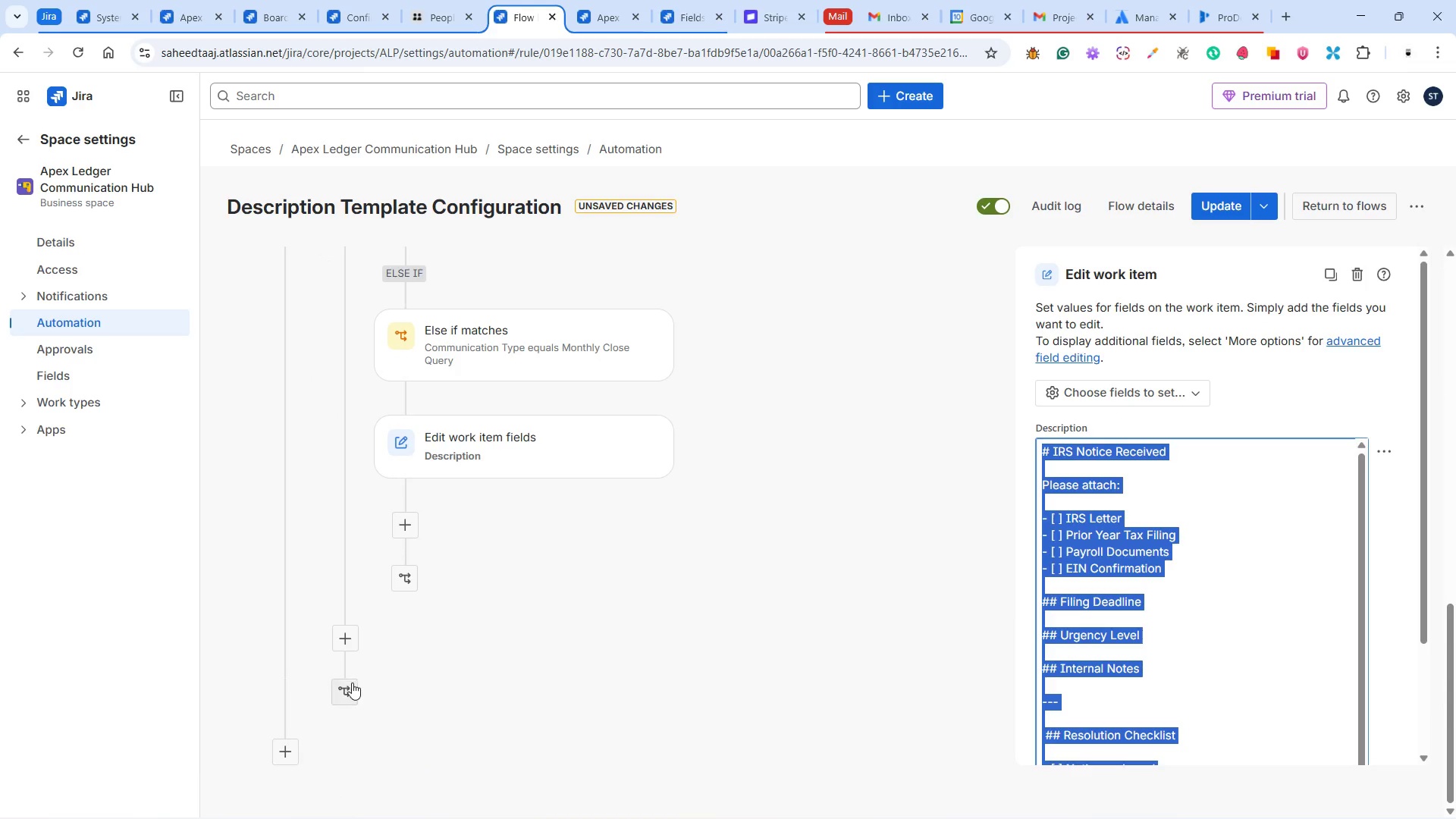 
left_click([350, 689])
 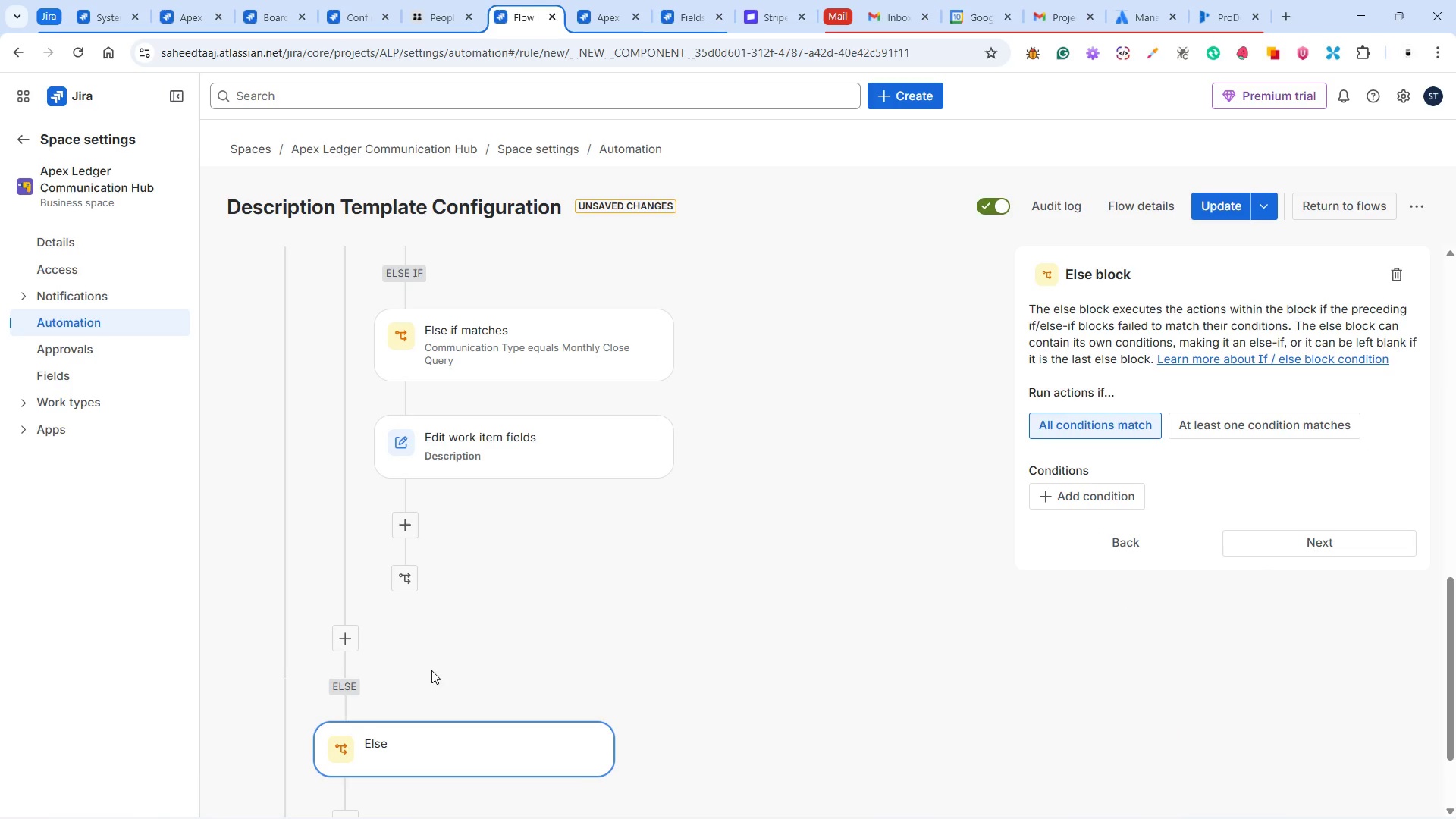 
scroll: coordinate [466, 657], scroll_direction: down, amount: 3.0
 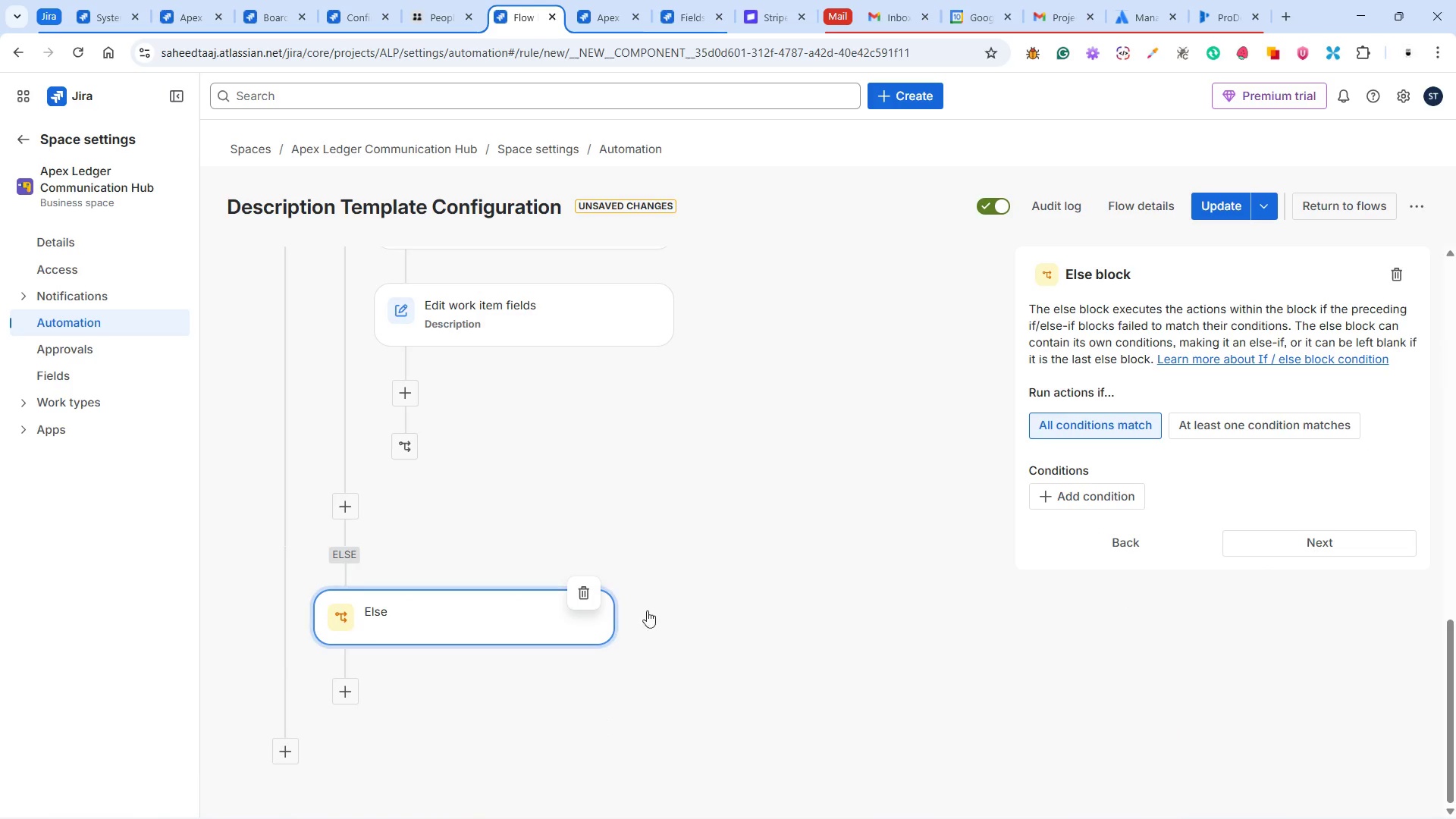 
scroll: coordinate [731, 587], scroll_direction: up, amount: 12.0
 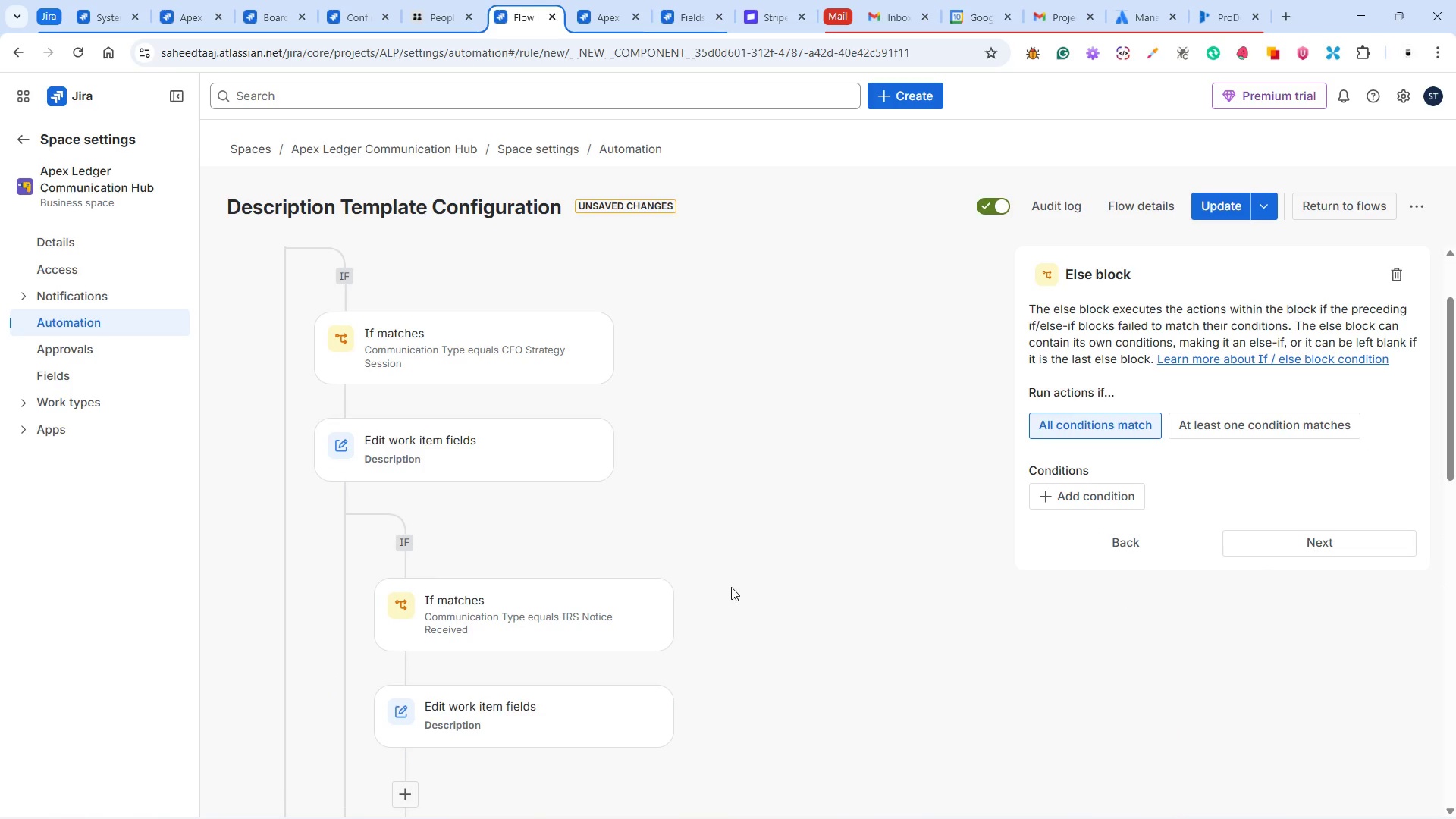 
scroll: coordinate [602, 599], scroll_direction: down, amount: 14.0
 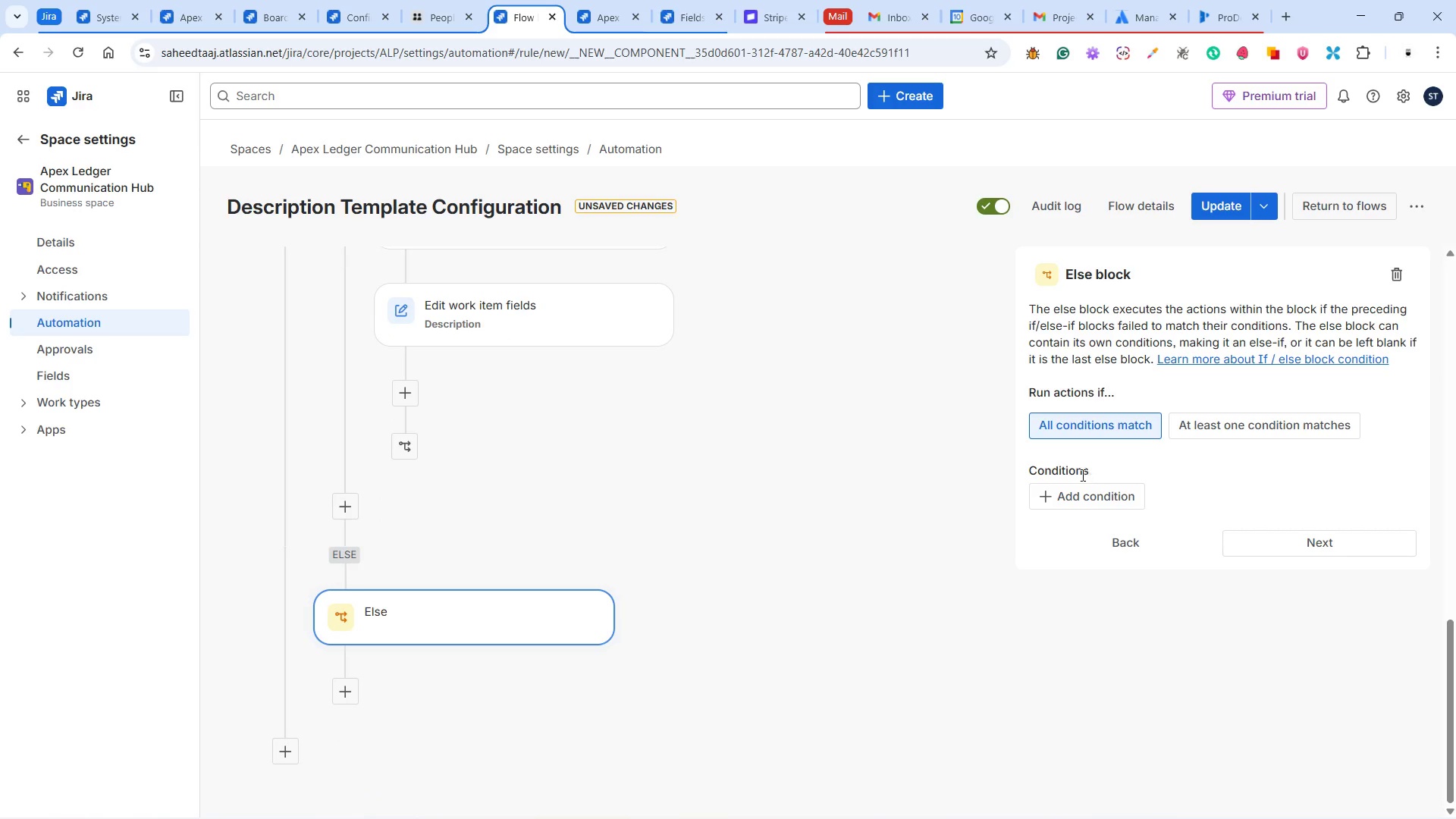 
left_click([1077, 489])
 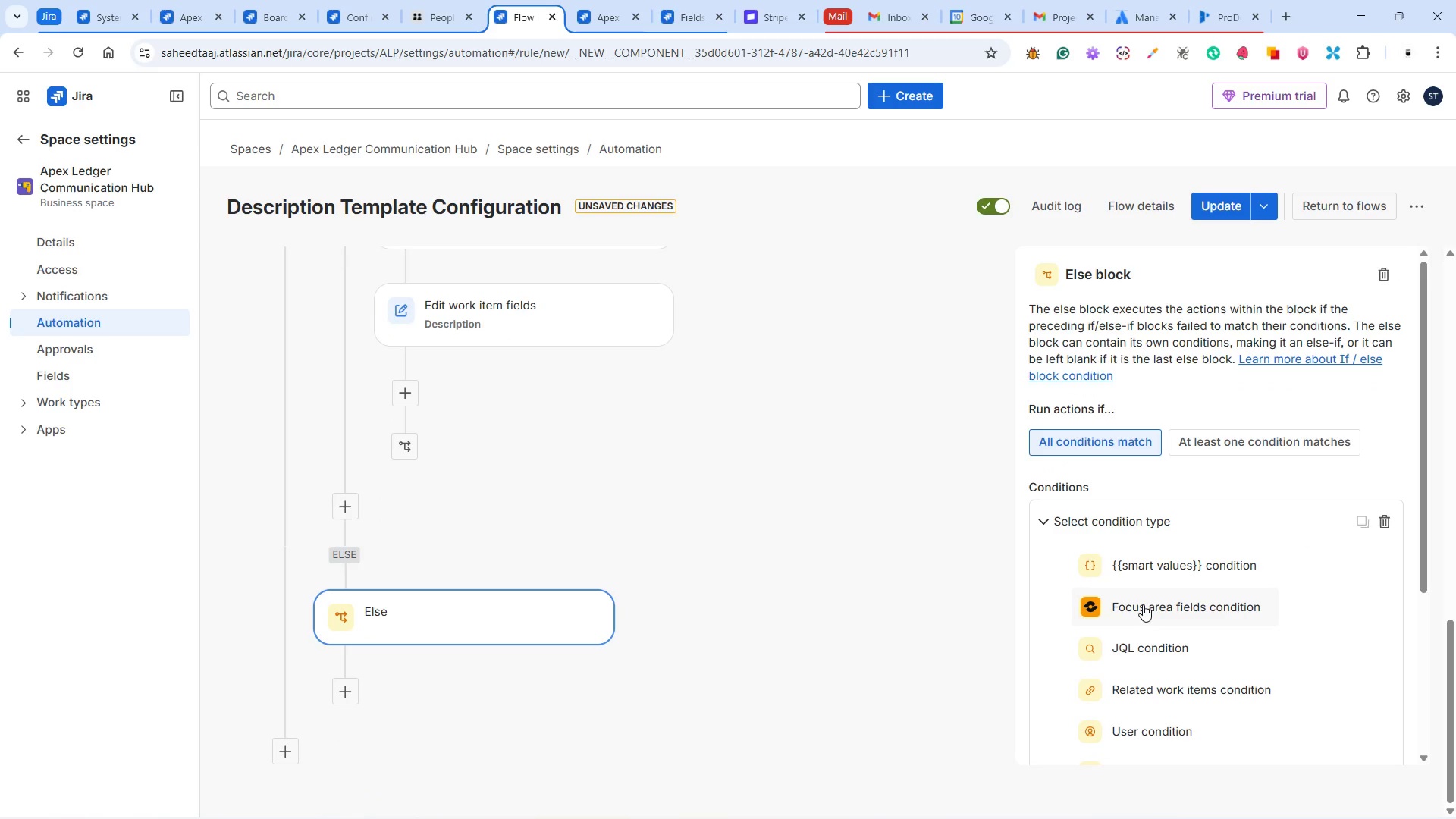 
scroll: coordinate [1153, 620], scroll_direction: down, amount: 5.0
 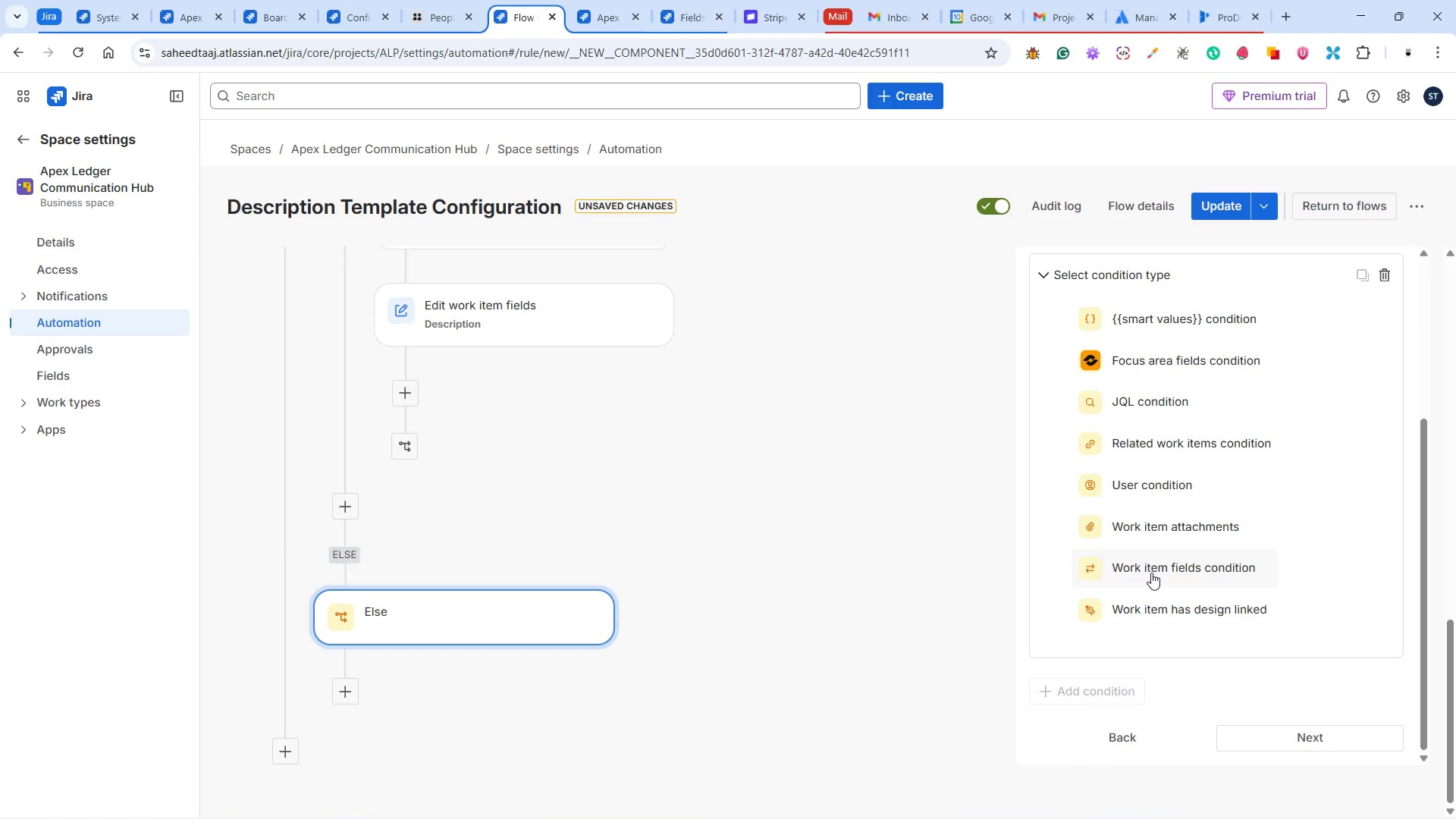 
left_click([1151, 570])
 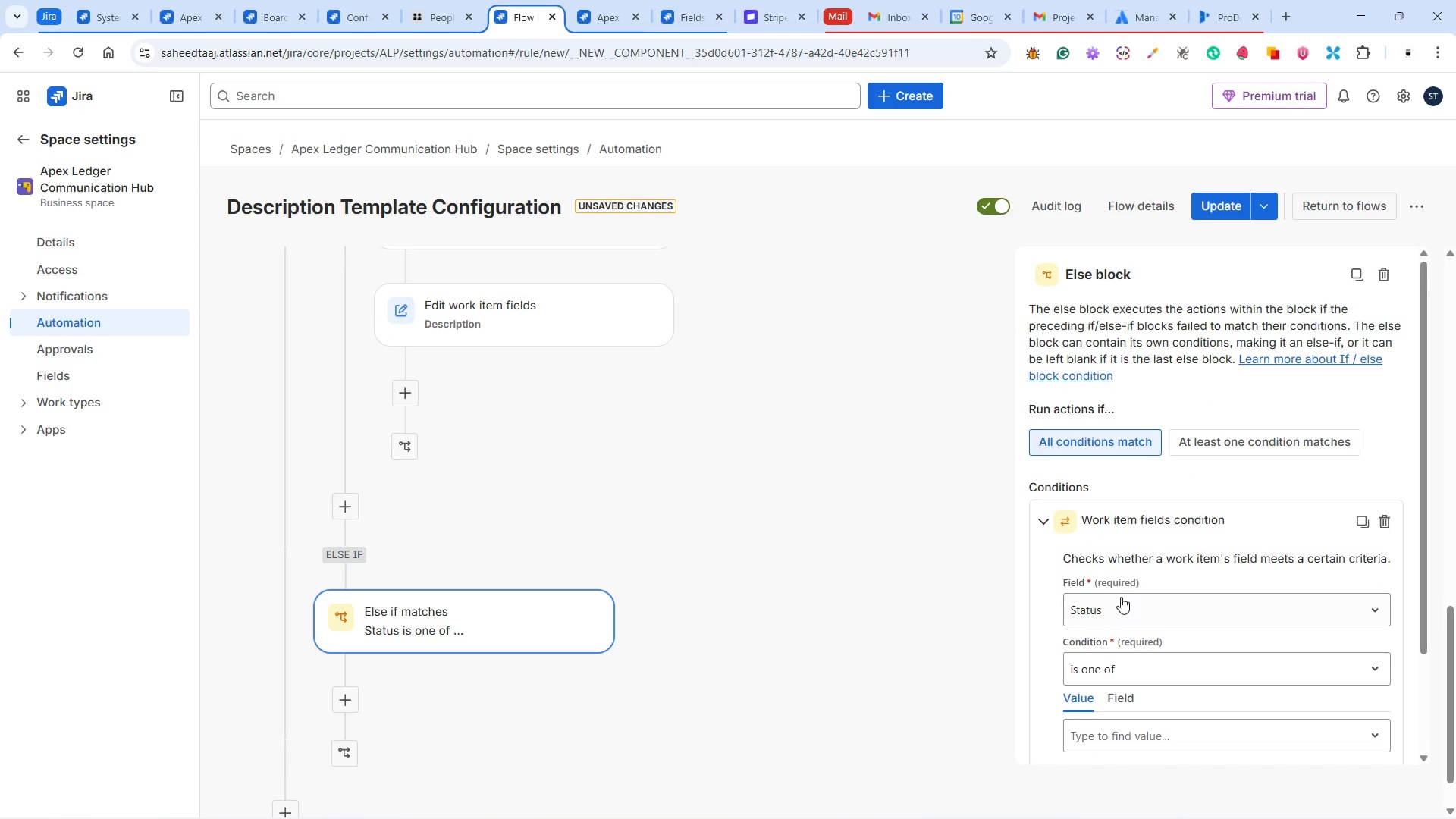 
left_click([1118, 604])
 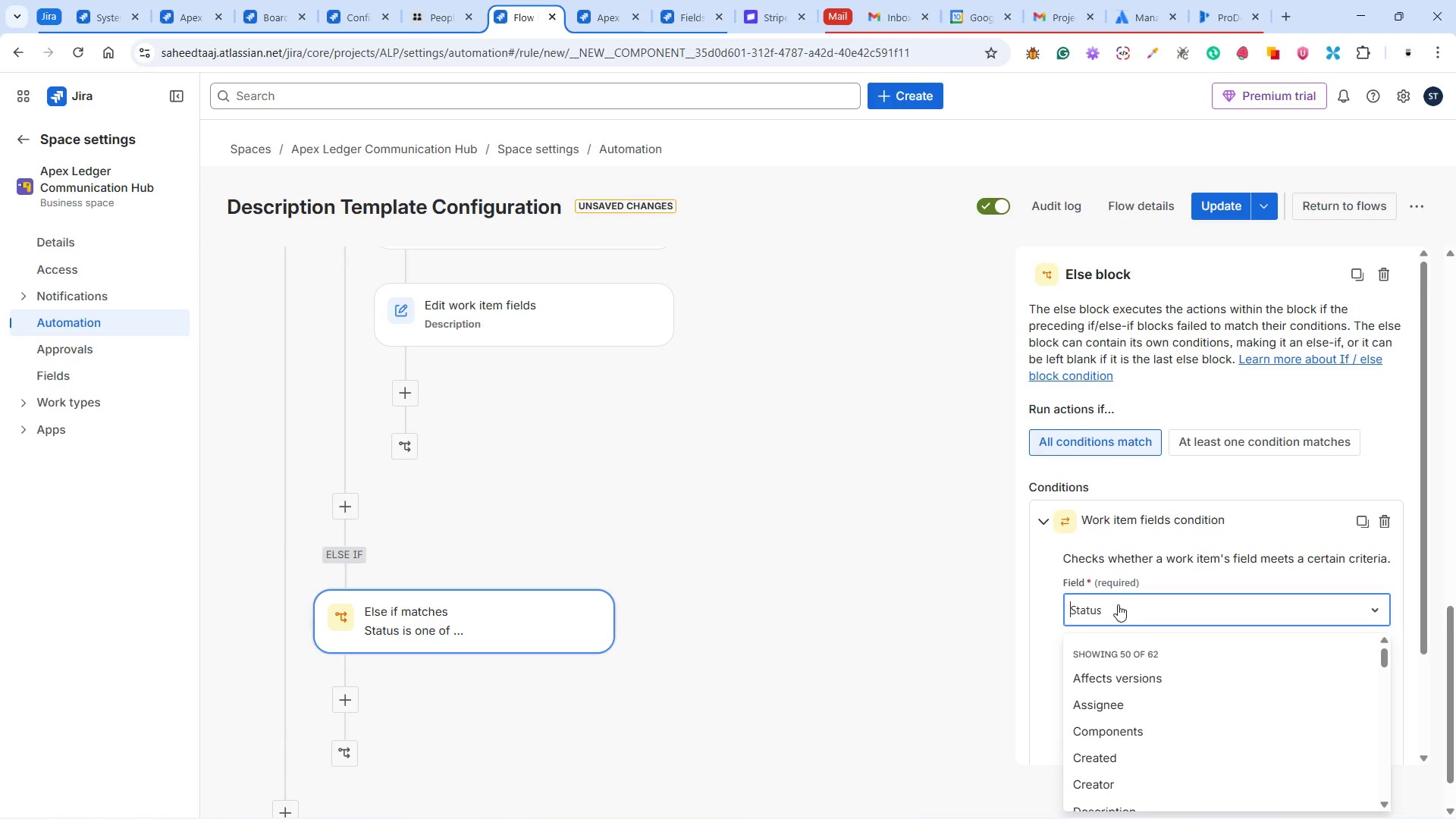 
type(com)
 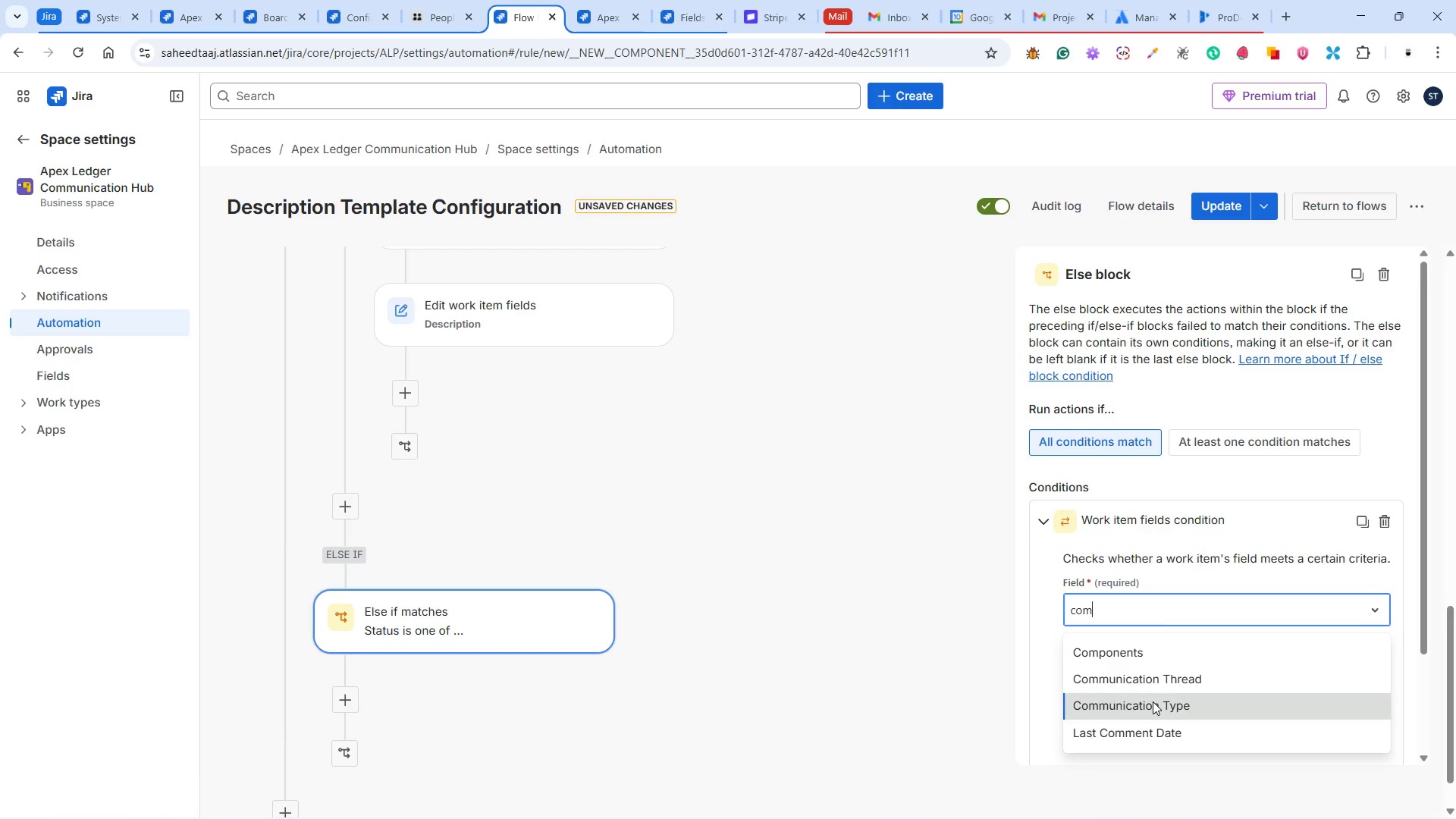 
scroll: coordinate [1120, 652], scroll_direction: down, amount: 3.0
 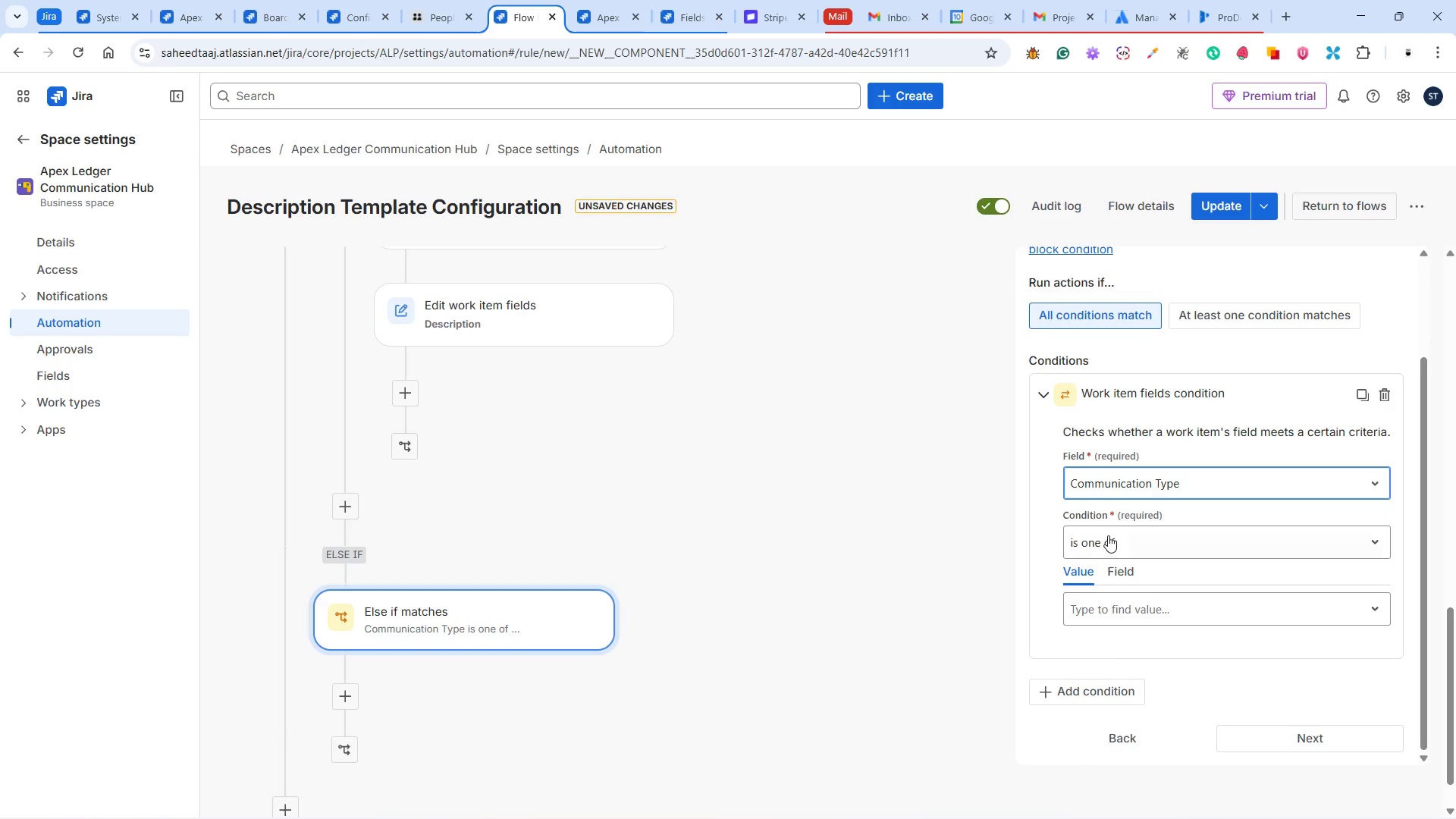 
left_click([1108, 533])
 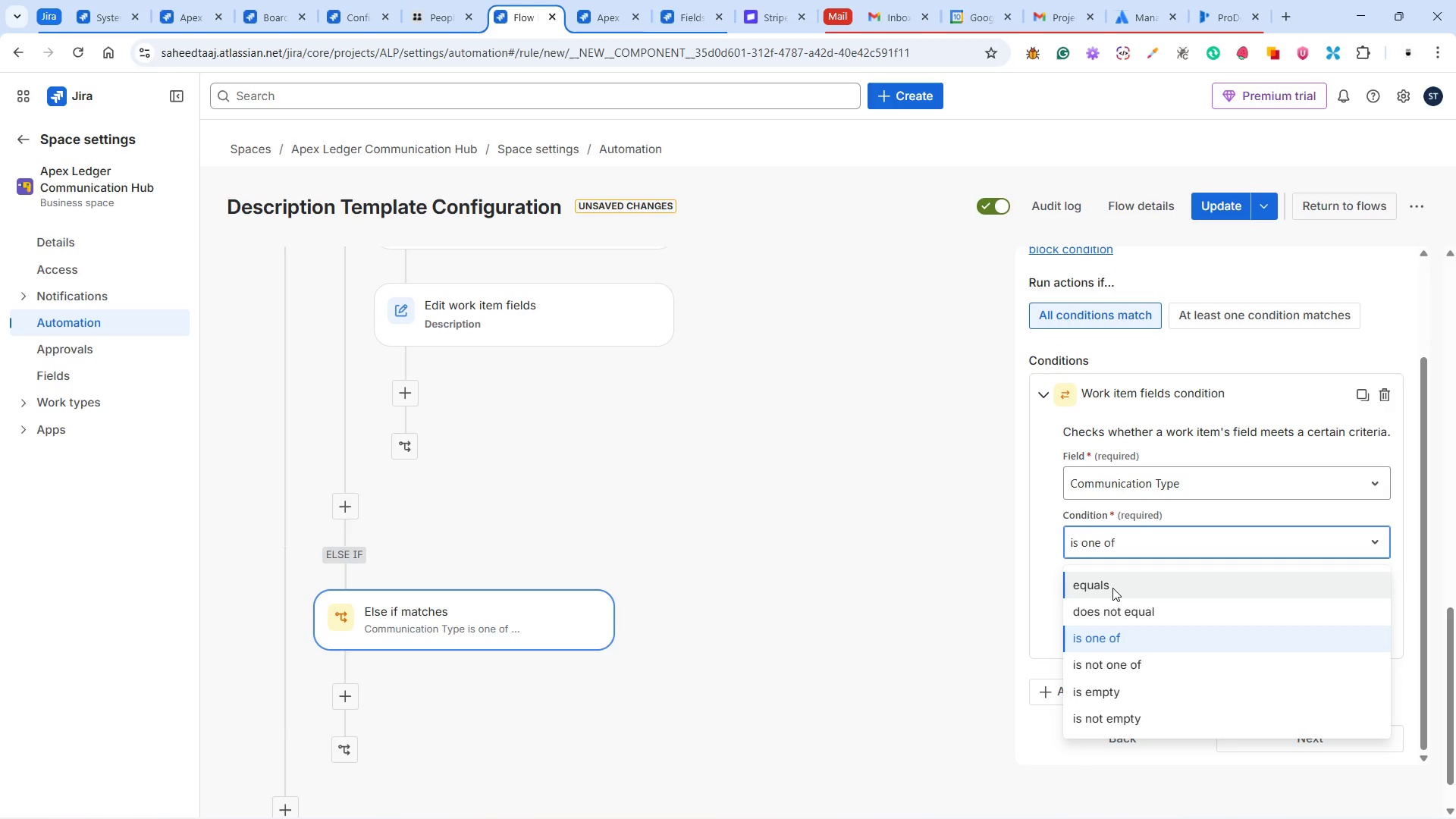 
left_click([1112, 588])
 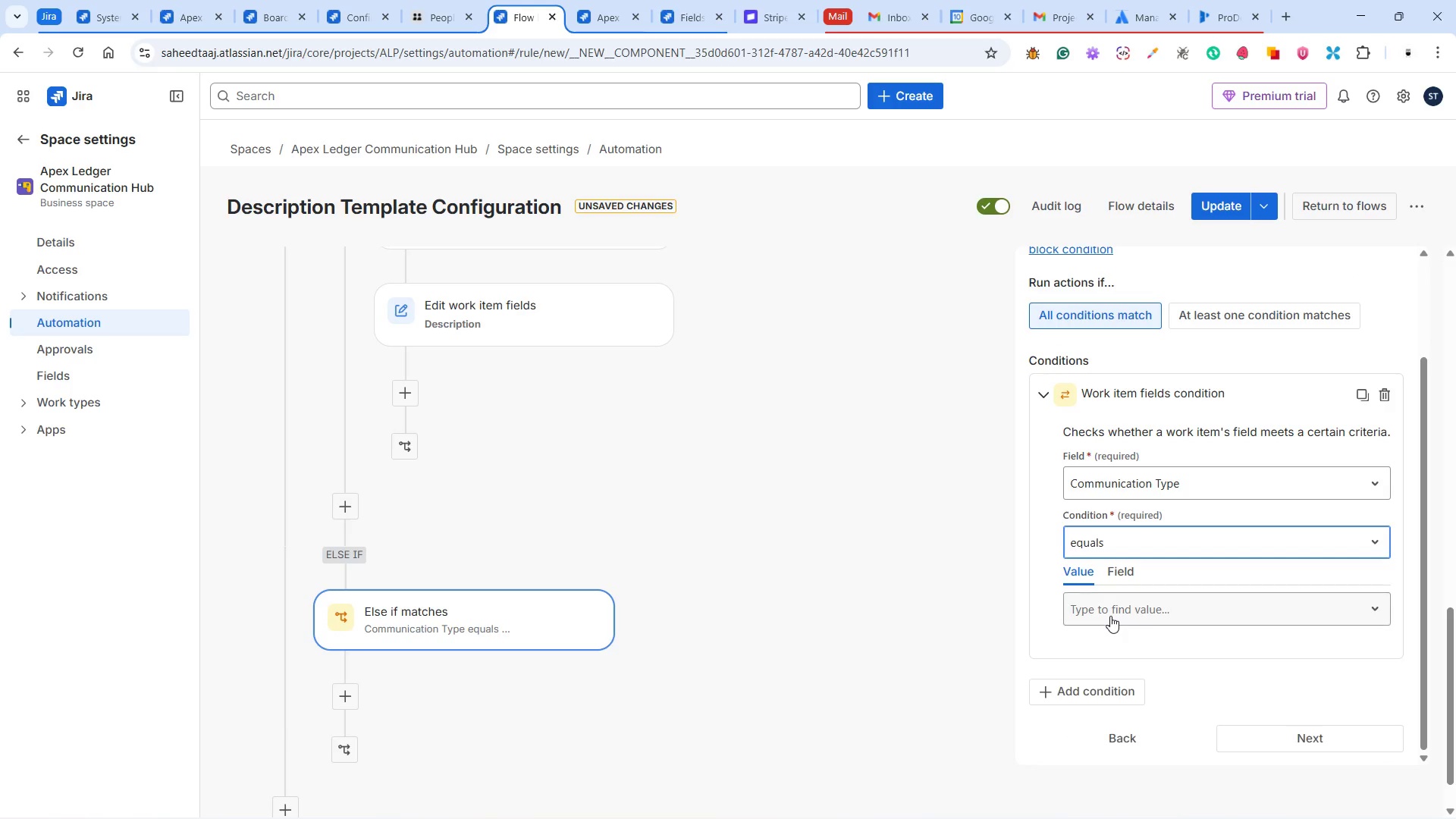 
left_click([1109, 616])
 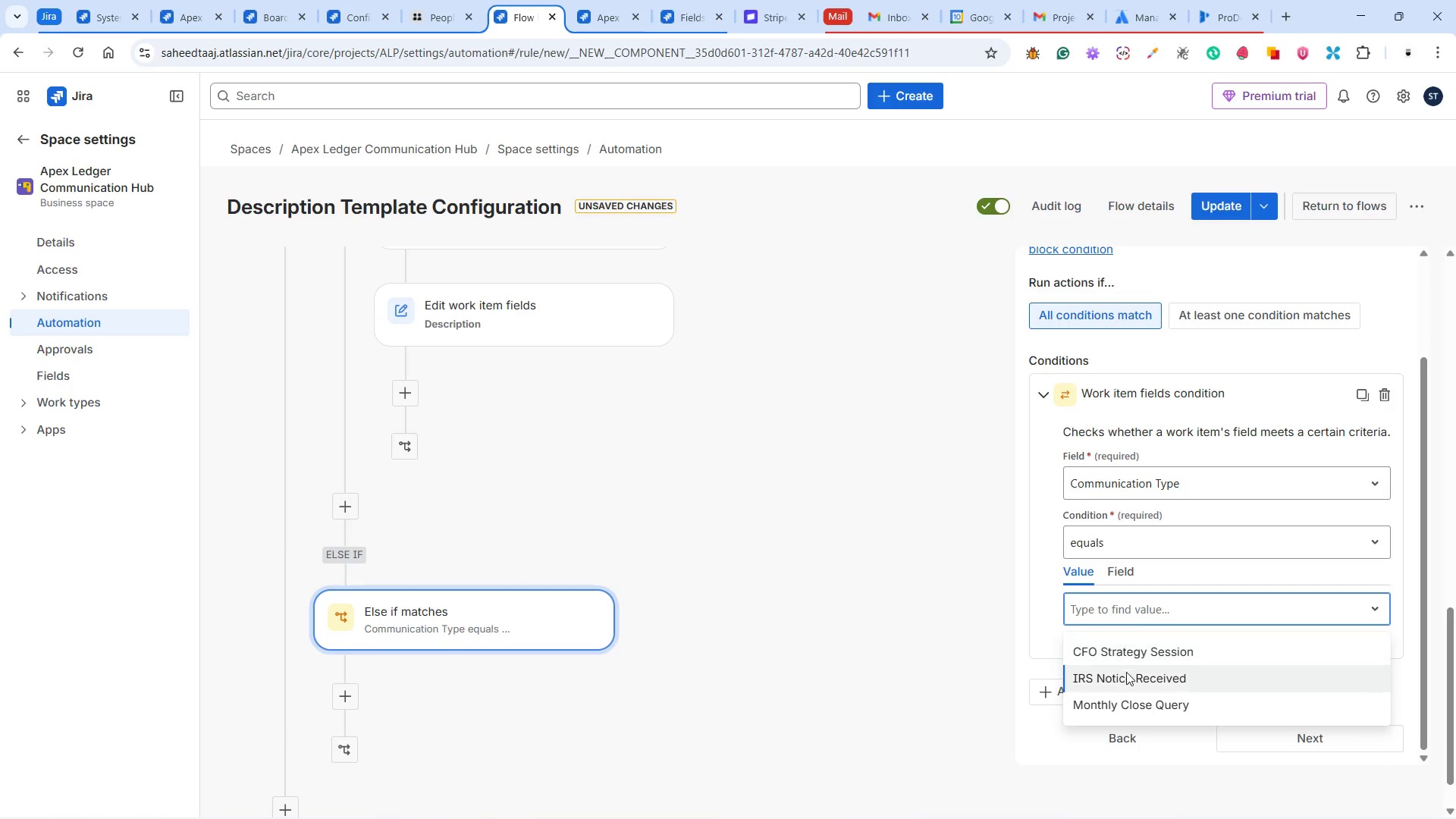 
left_click([1124, 675])
 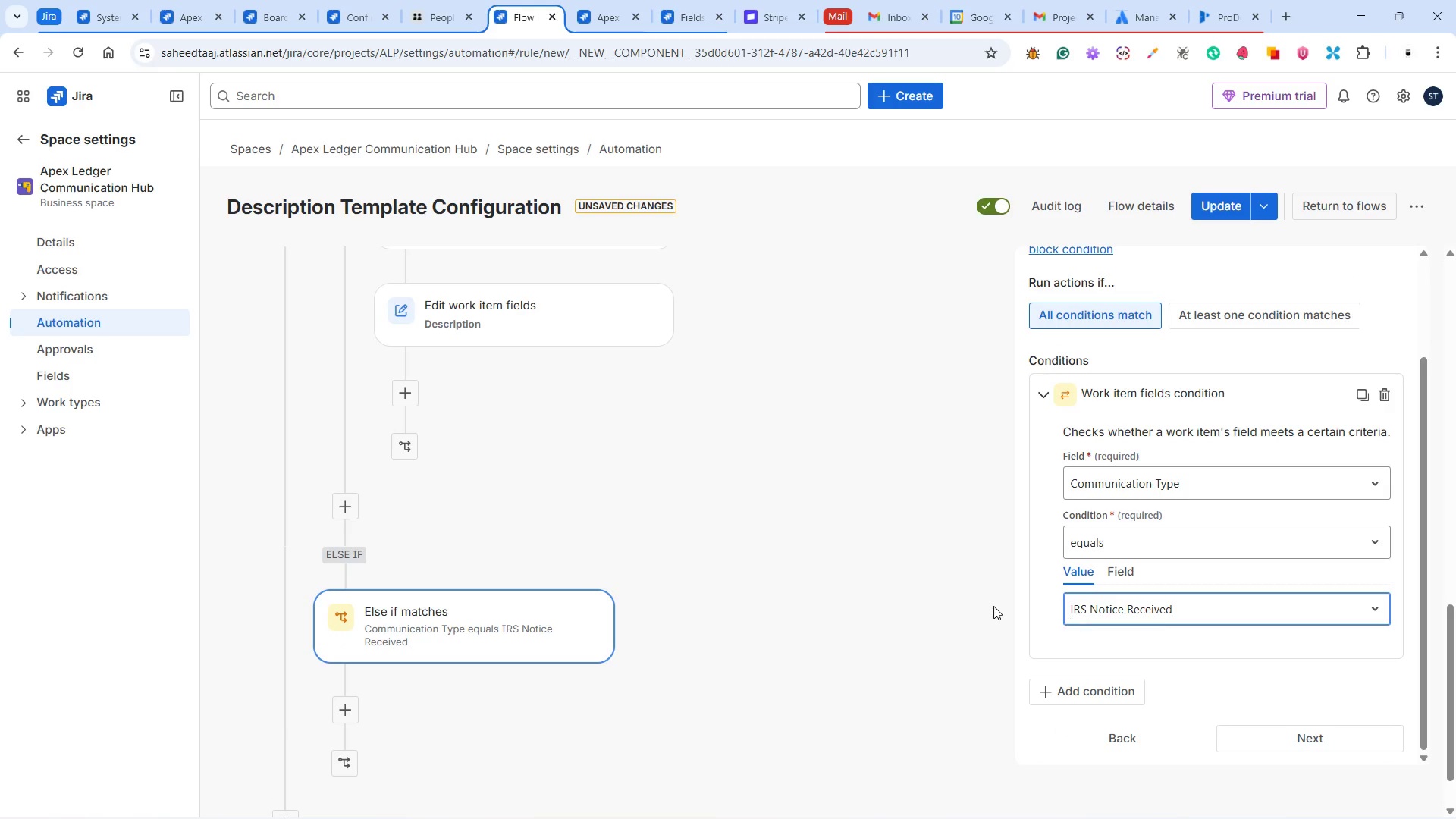 
scroll: coordinate [802, 588], scroll_direction: up, amount: 10.0
 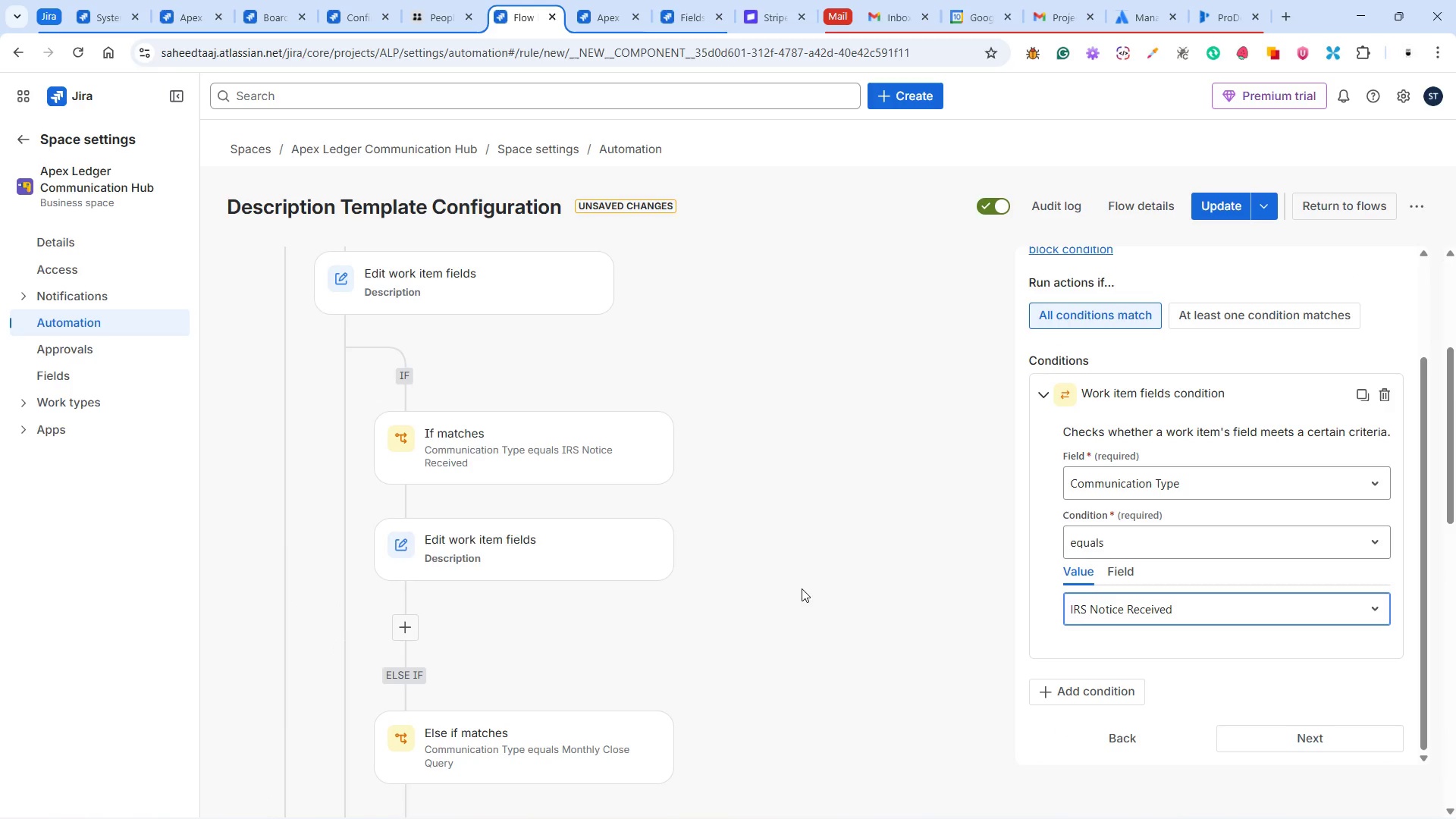 
scroll: coordinate [801, 588], scroll_direction: down, amount: 5.0
 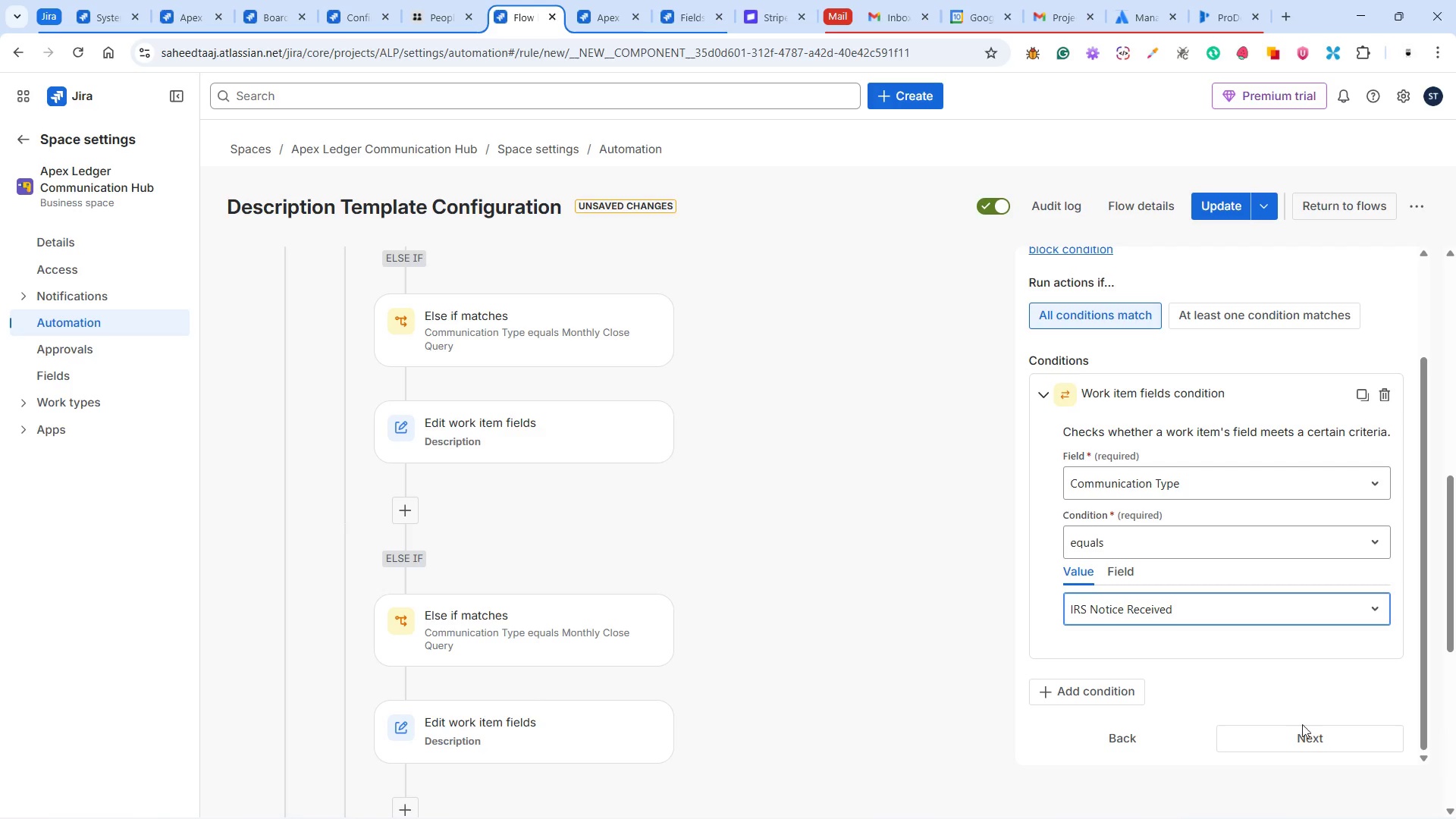 
left_click([1310, 741])
 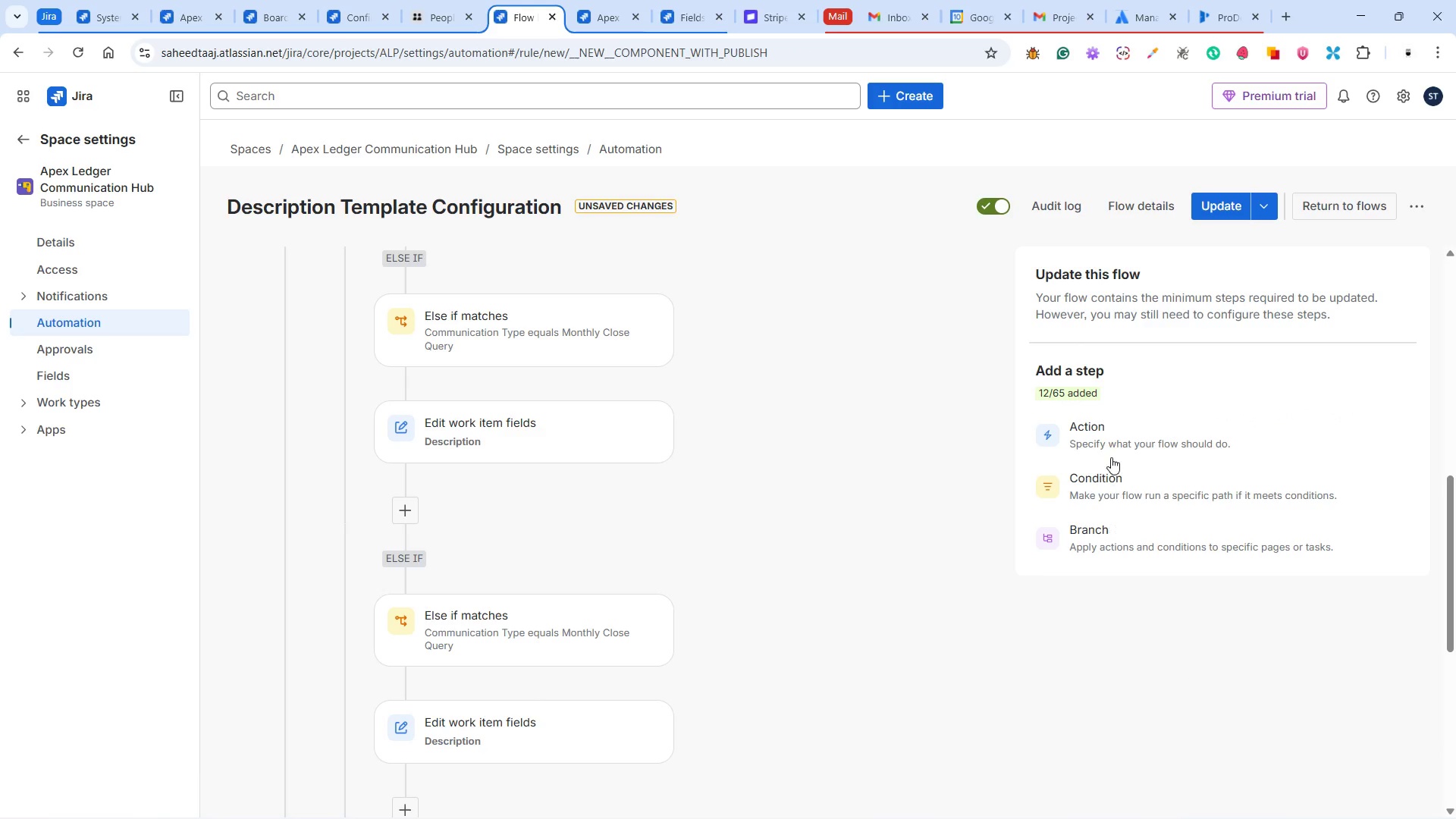 
left_click([1110, 440])
 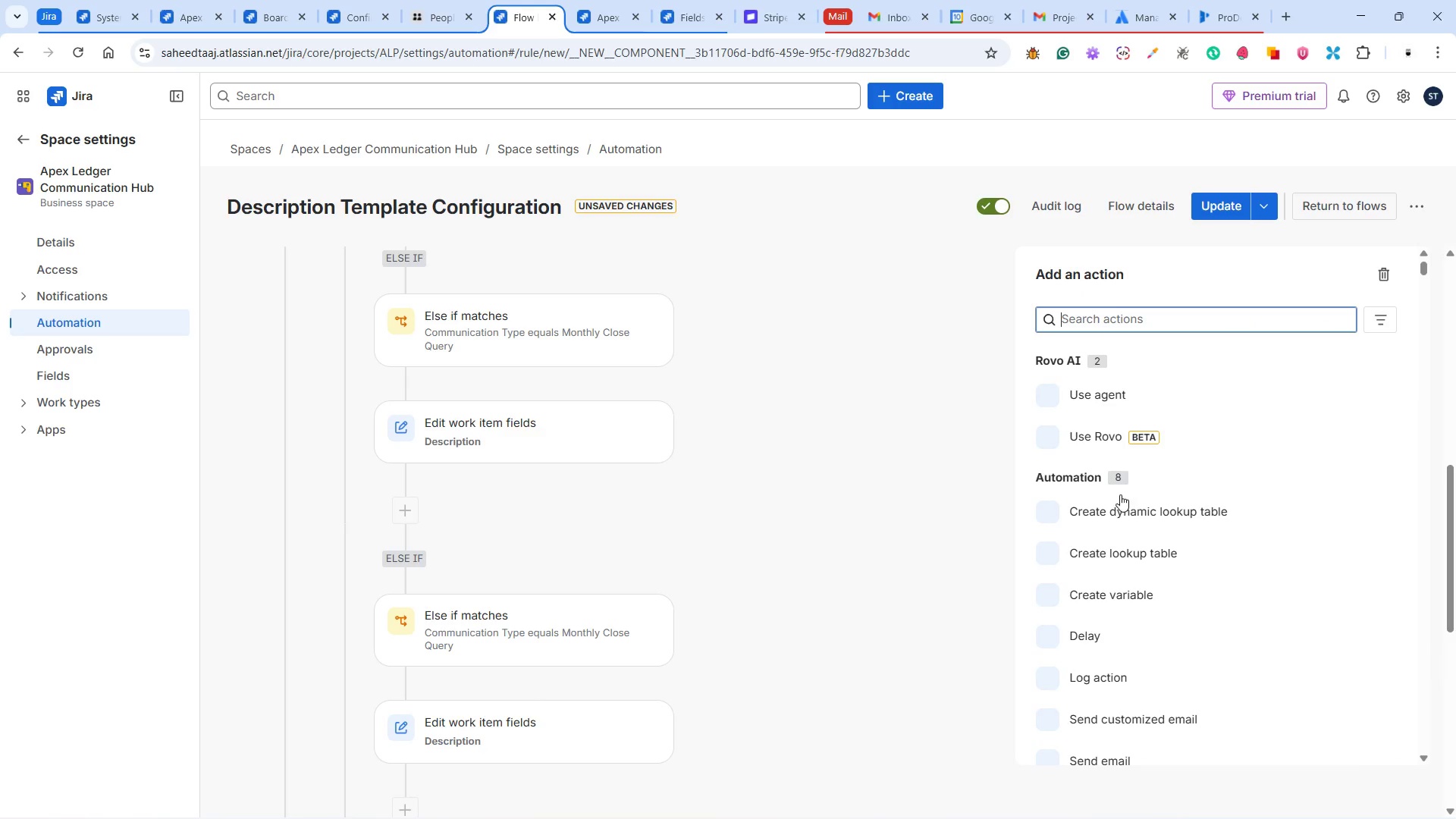 
scroll: coordinate [1125, 625], scroll_direction: down, amount: 13.0
 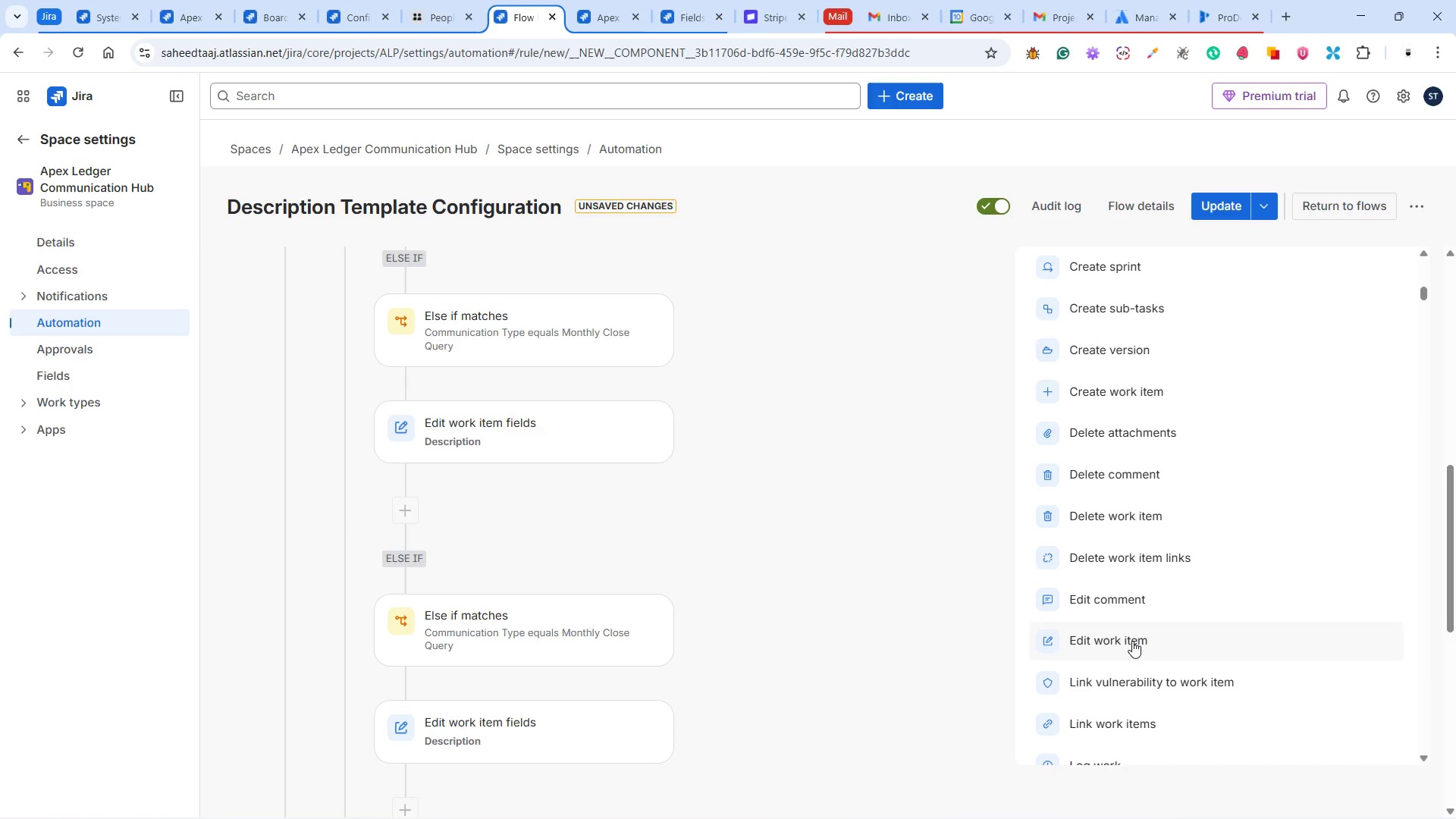 
left_click([1132, 641])
 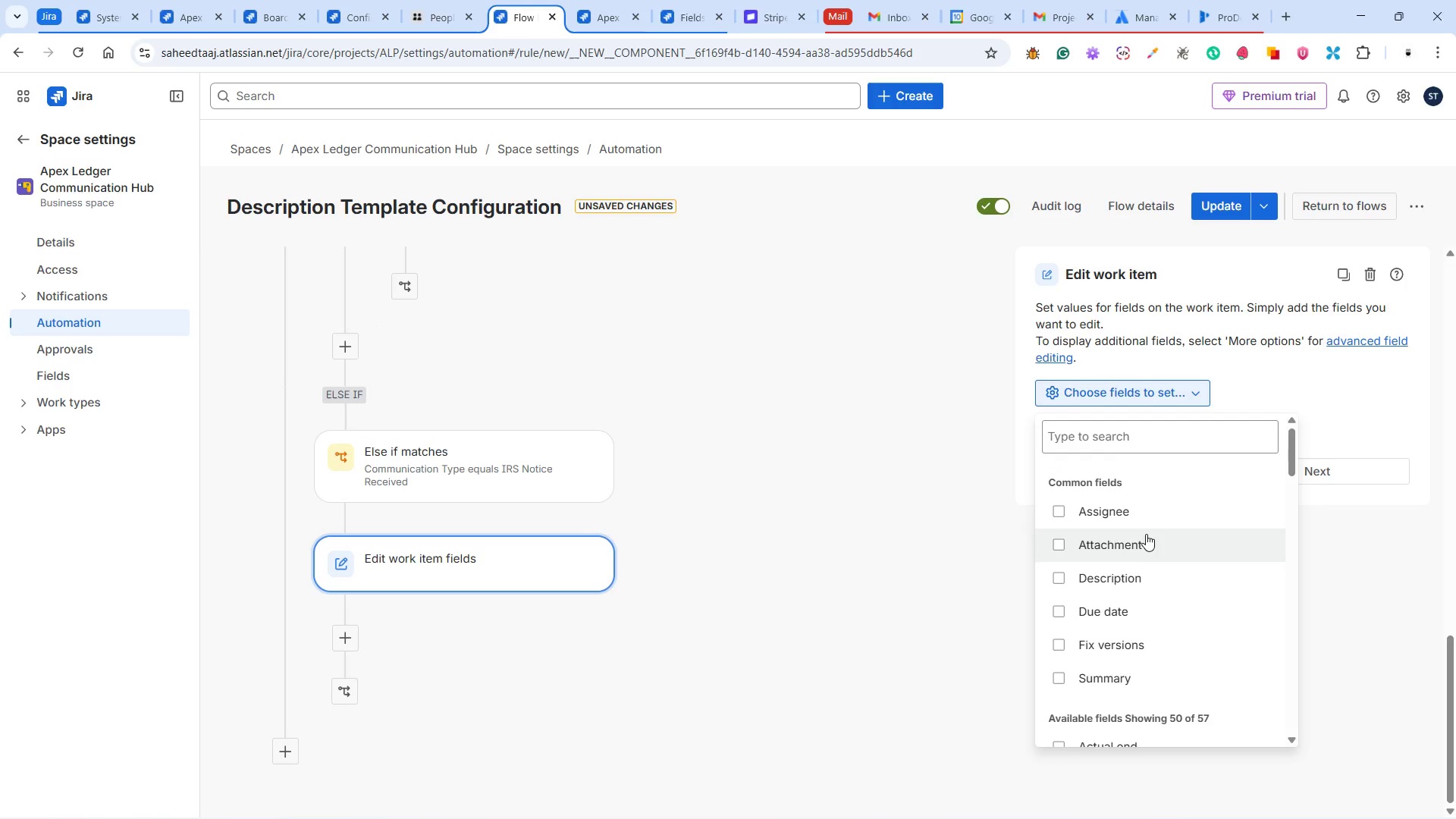 
left_click([1134, 582])
 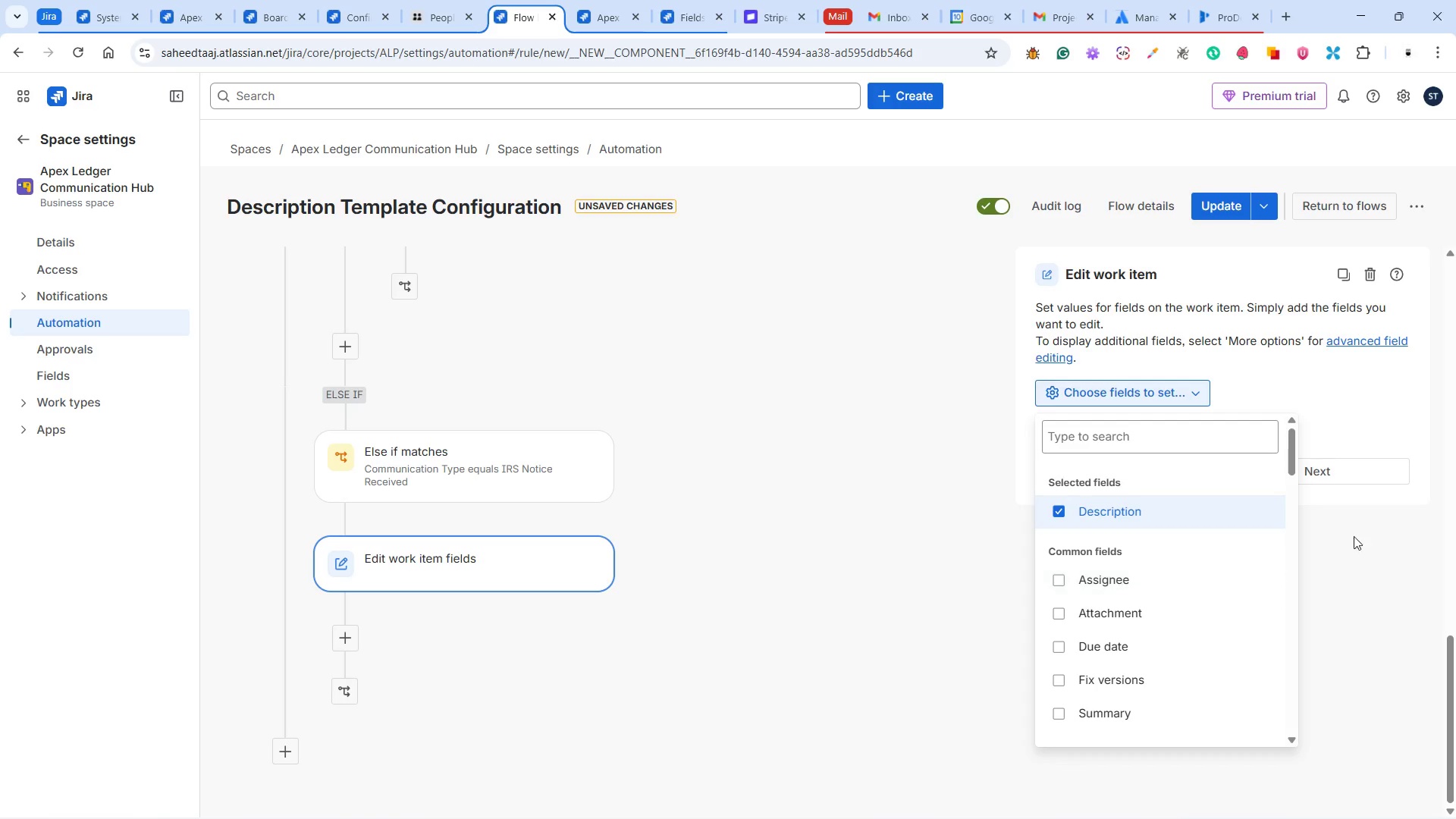 
left_click([1354, 544])
 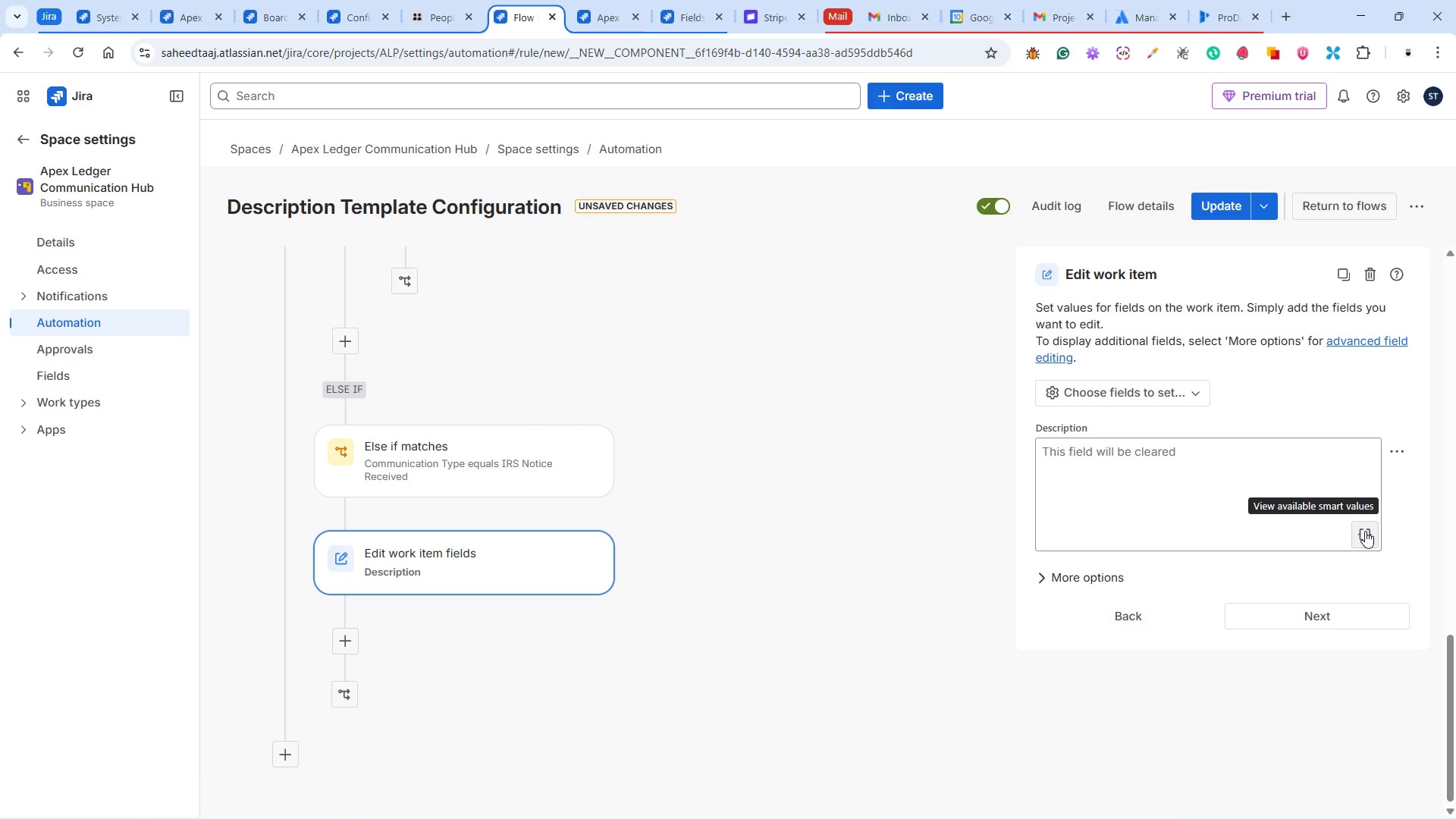 
left_click([1365, 531])
 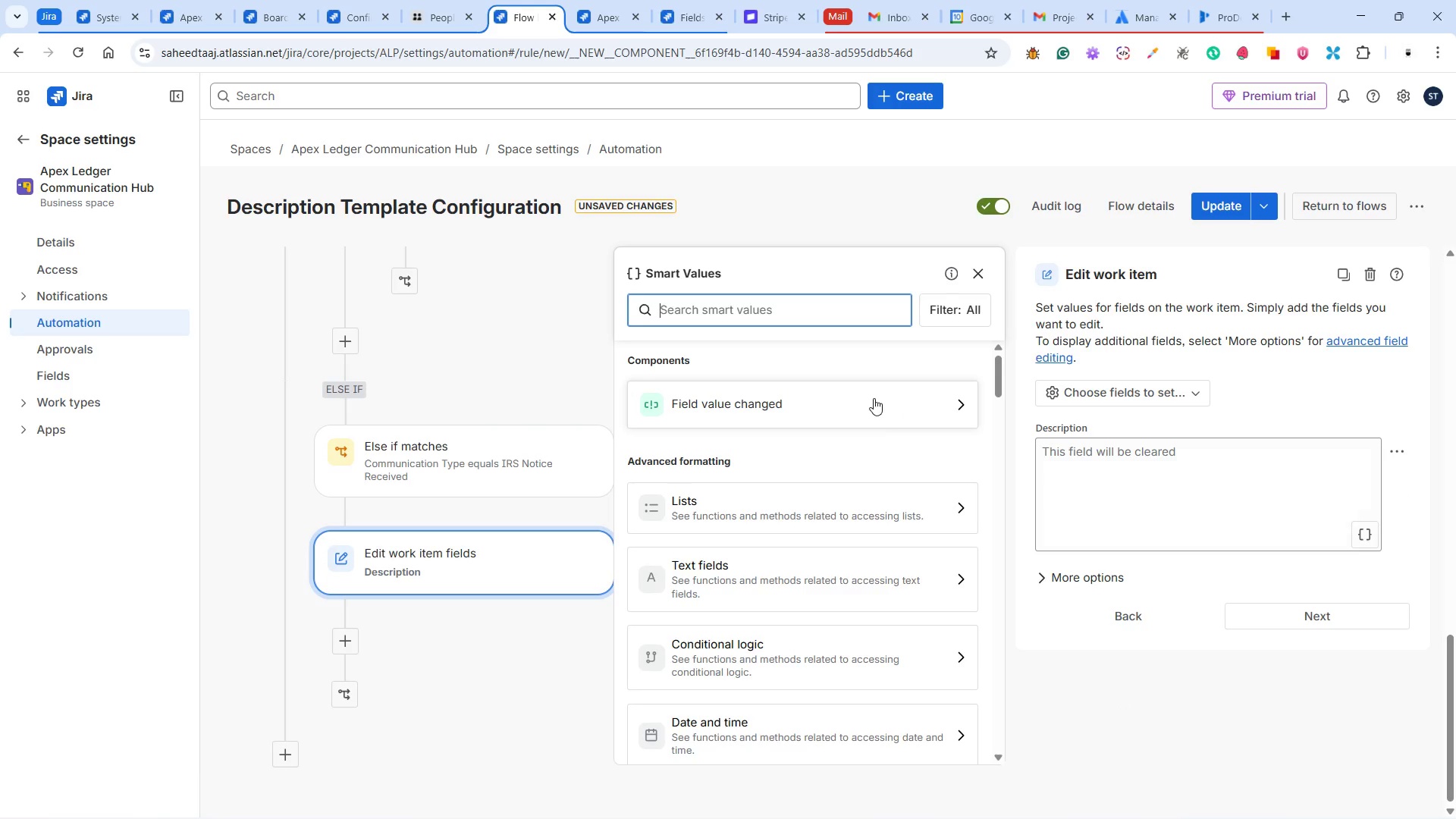 
wait(5.14)
 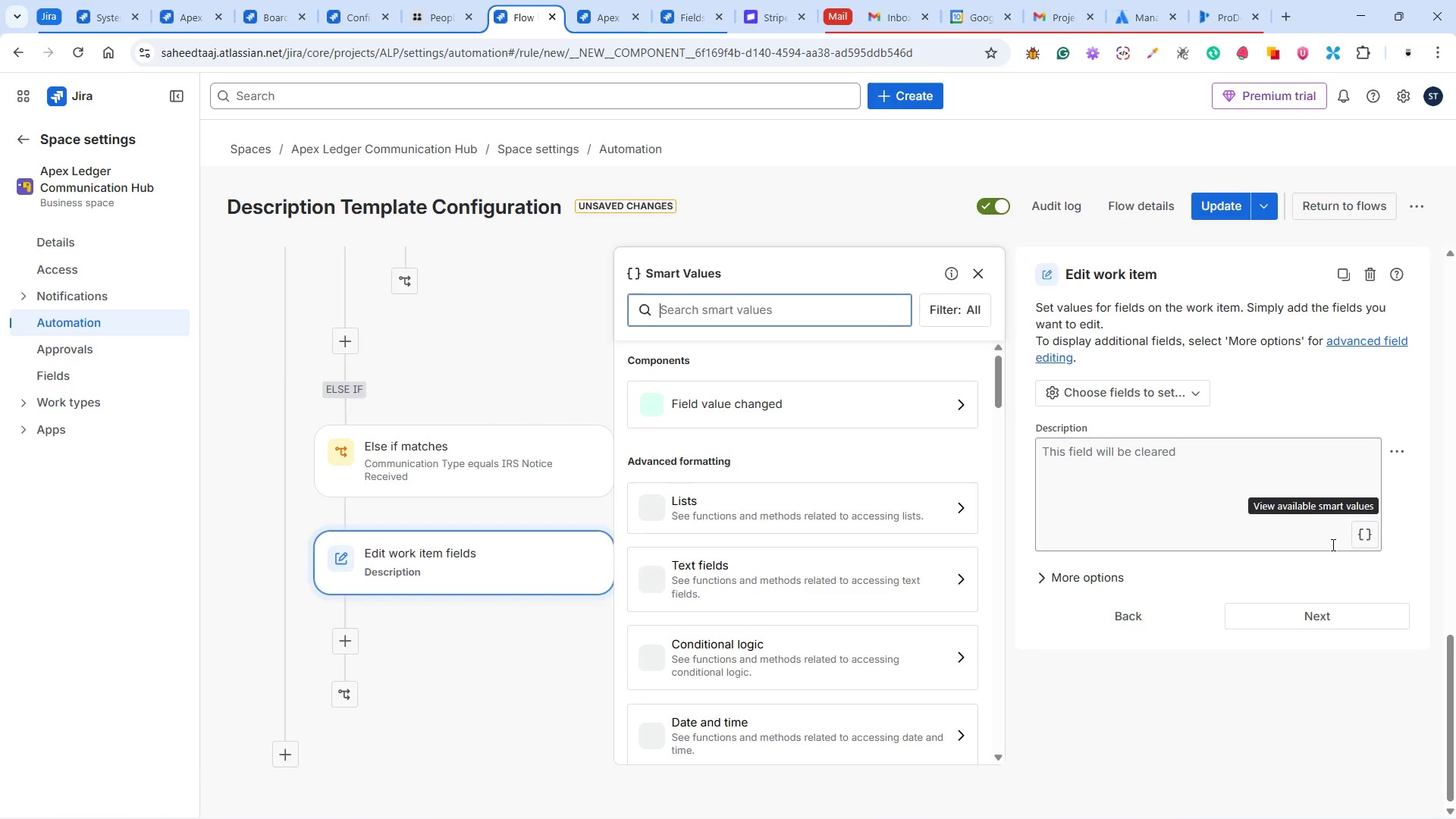 
scroll: coordinate [799, 590], scroll_direction: down, amount: 13.0
 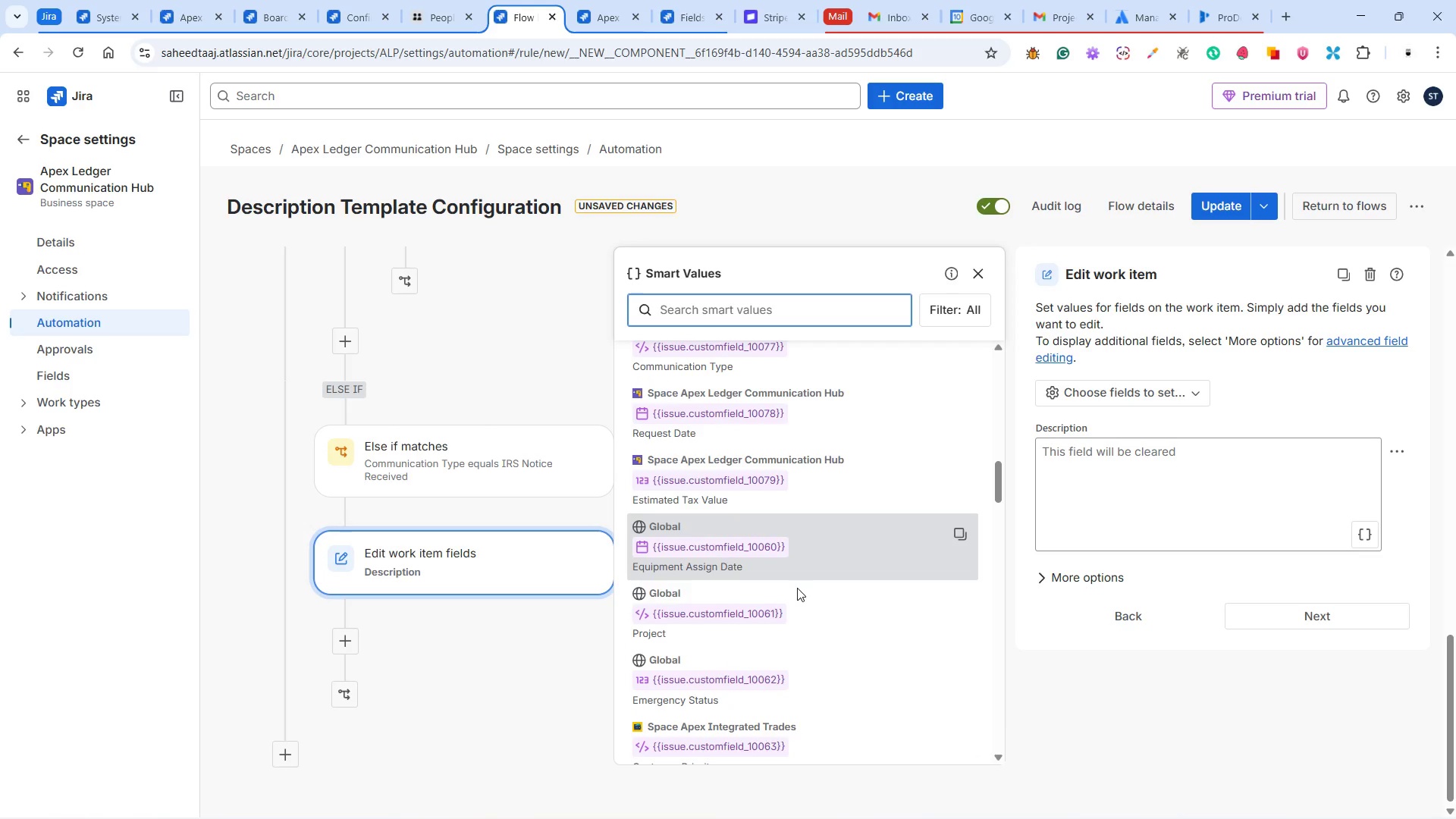 
scroll: coordinate [795, 579], scroll_direction: down, amount: 36.0
 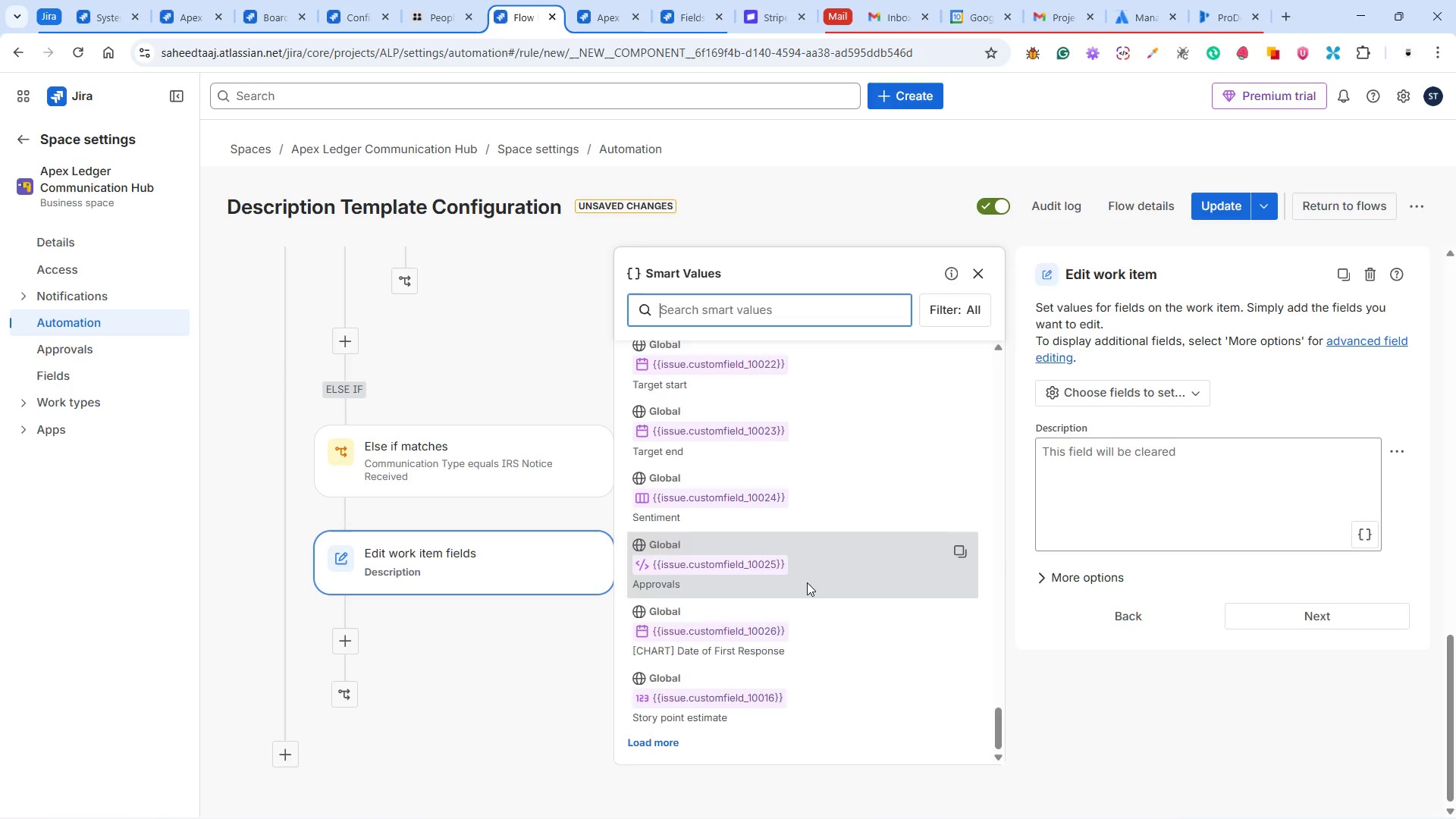 
scroll: coordinate [805, 580], scroll_direction: up, amount: 53.0
 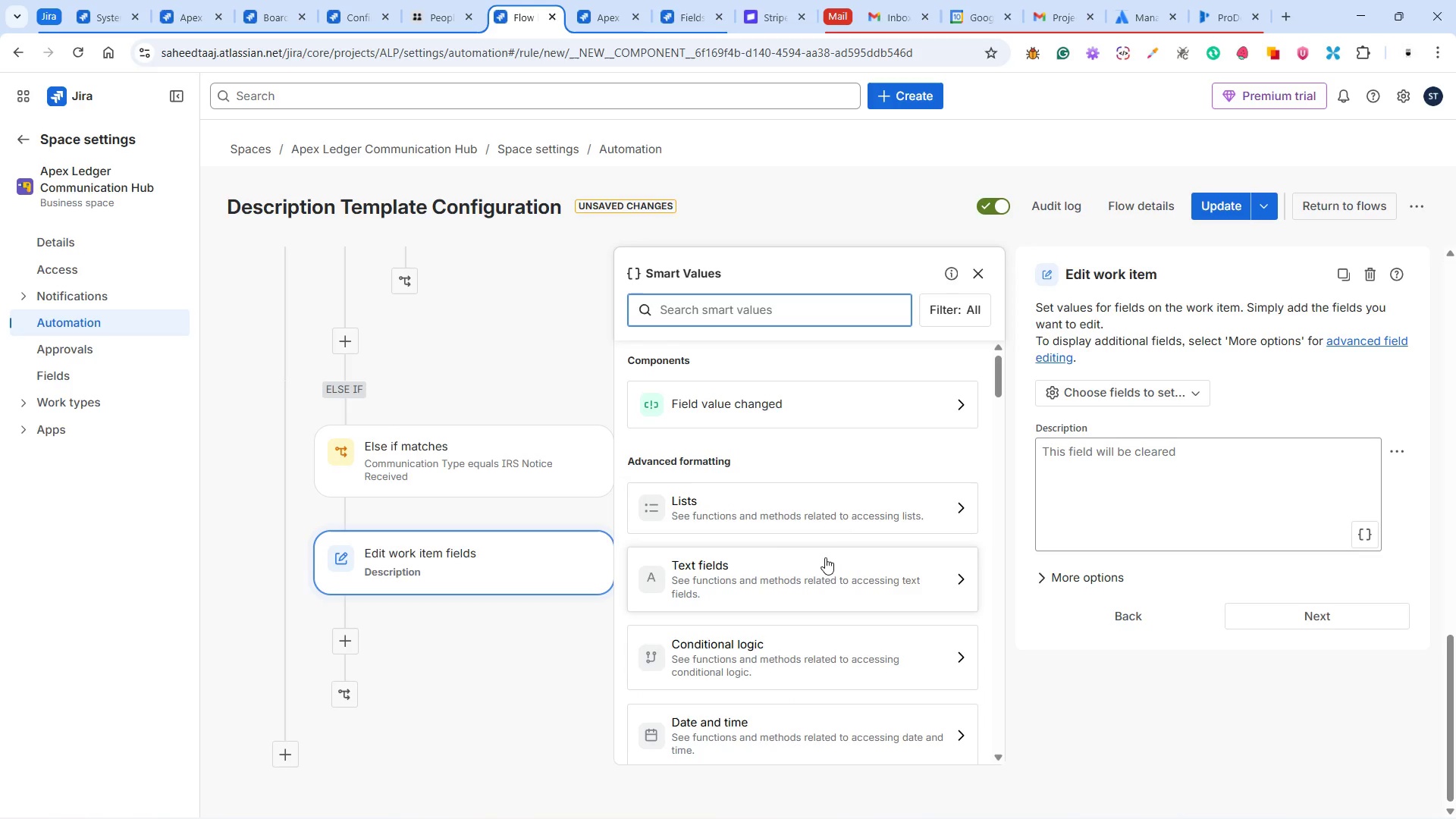 
wait(9.1)
 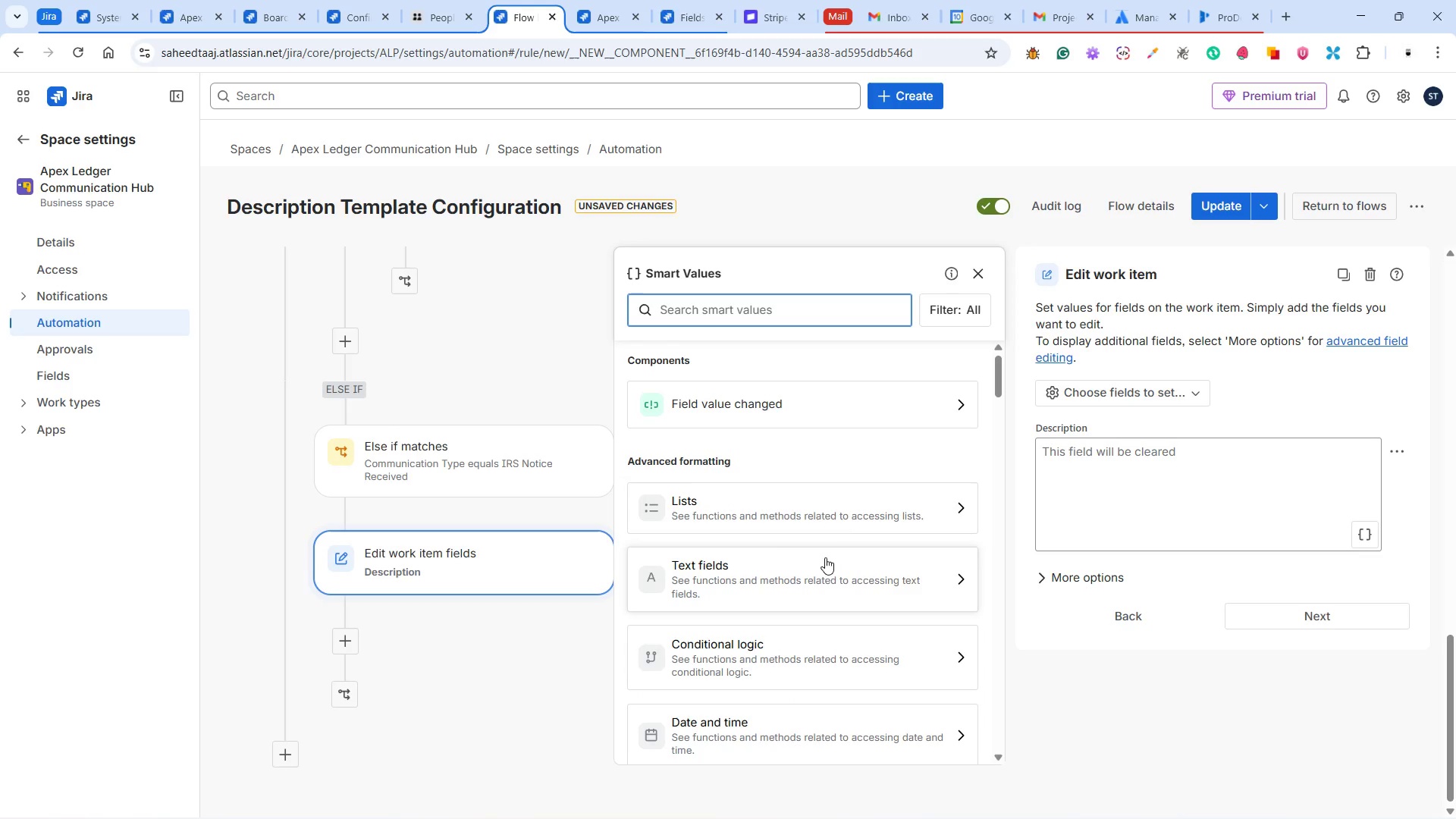 
scroll: coordinate [810, 584], scroll_direction: down, amount: 2.0
 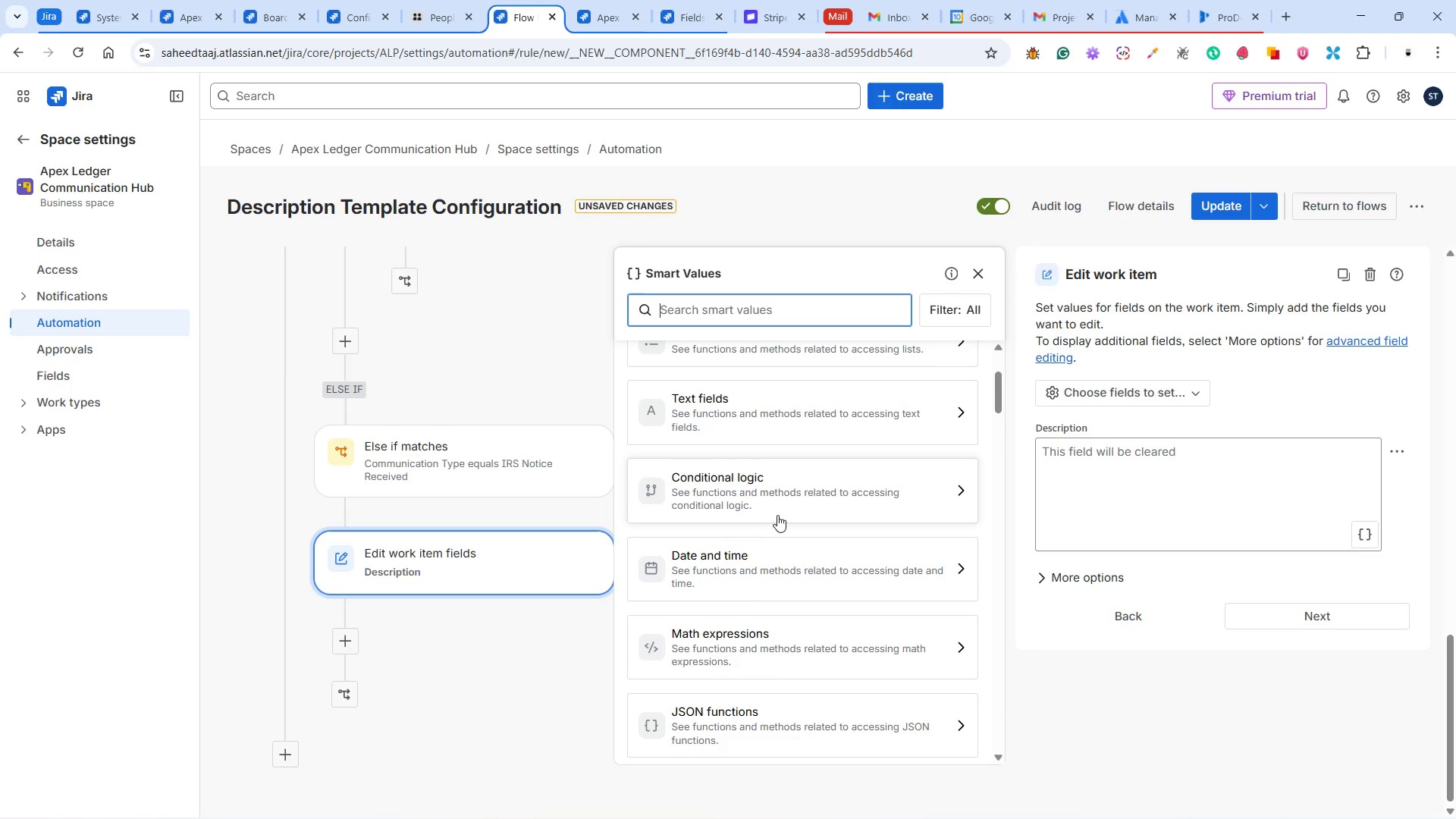 
wait(7.32)
 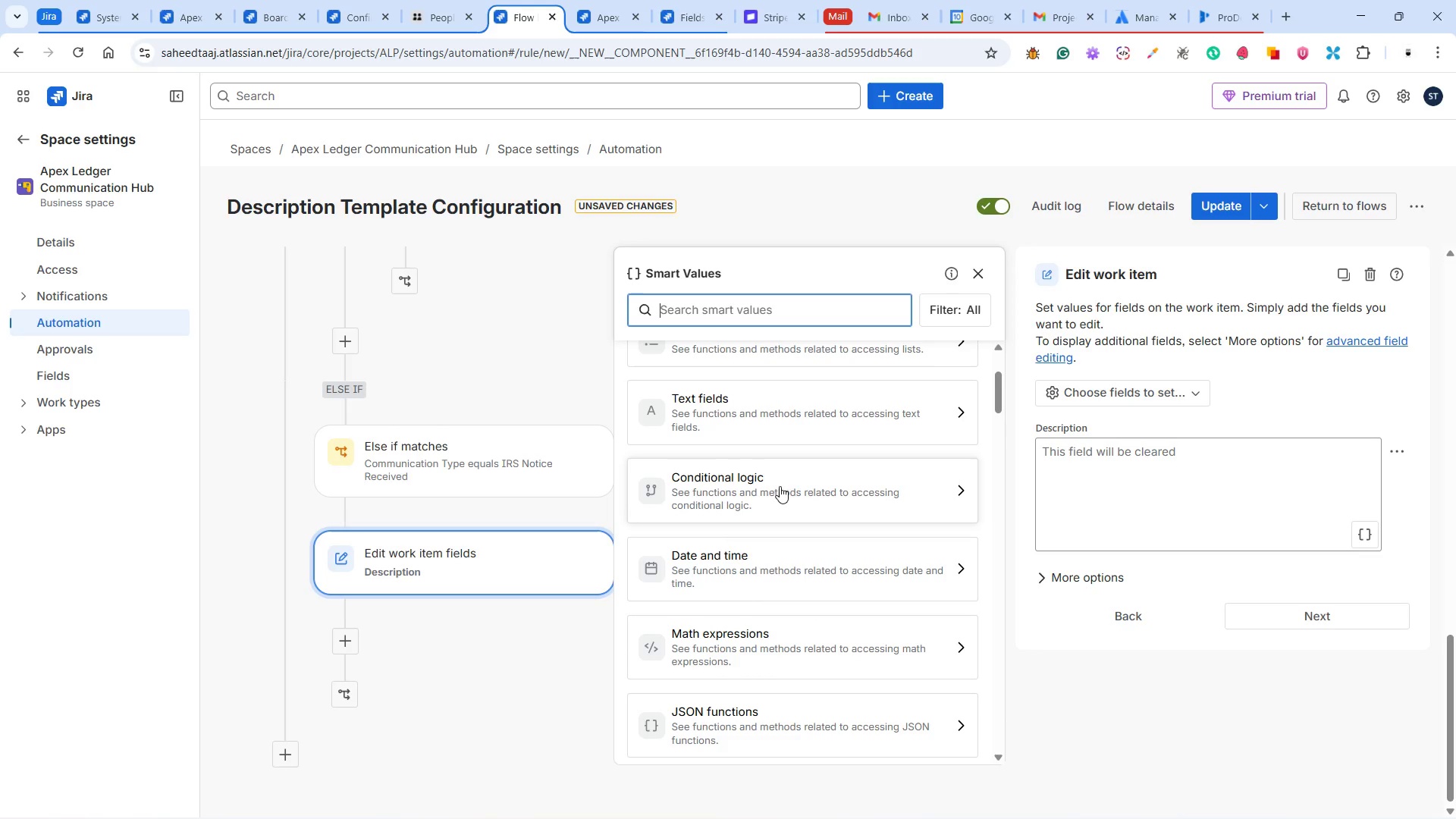 
scroll: coordinate [807, 563], scroll_direction: down, amount: 4.0
 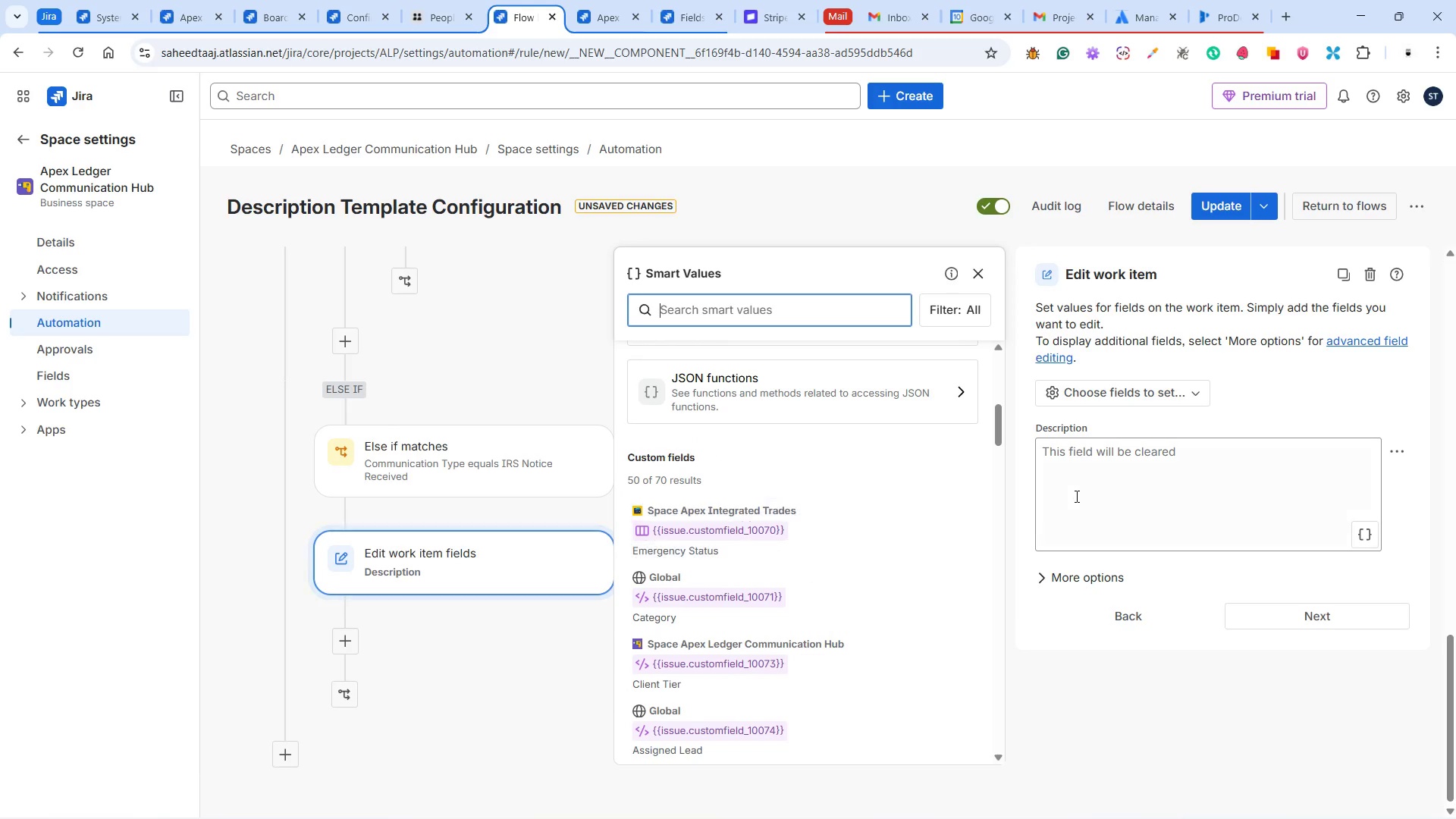 
left_click([1114, 479])
 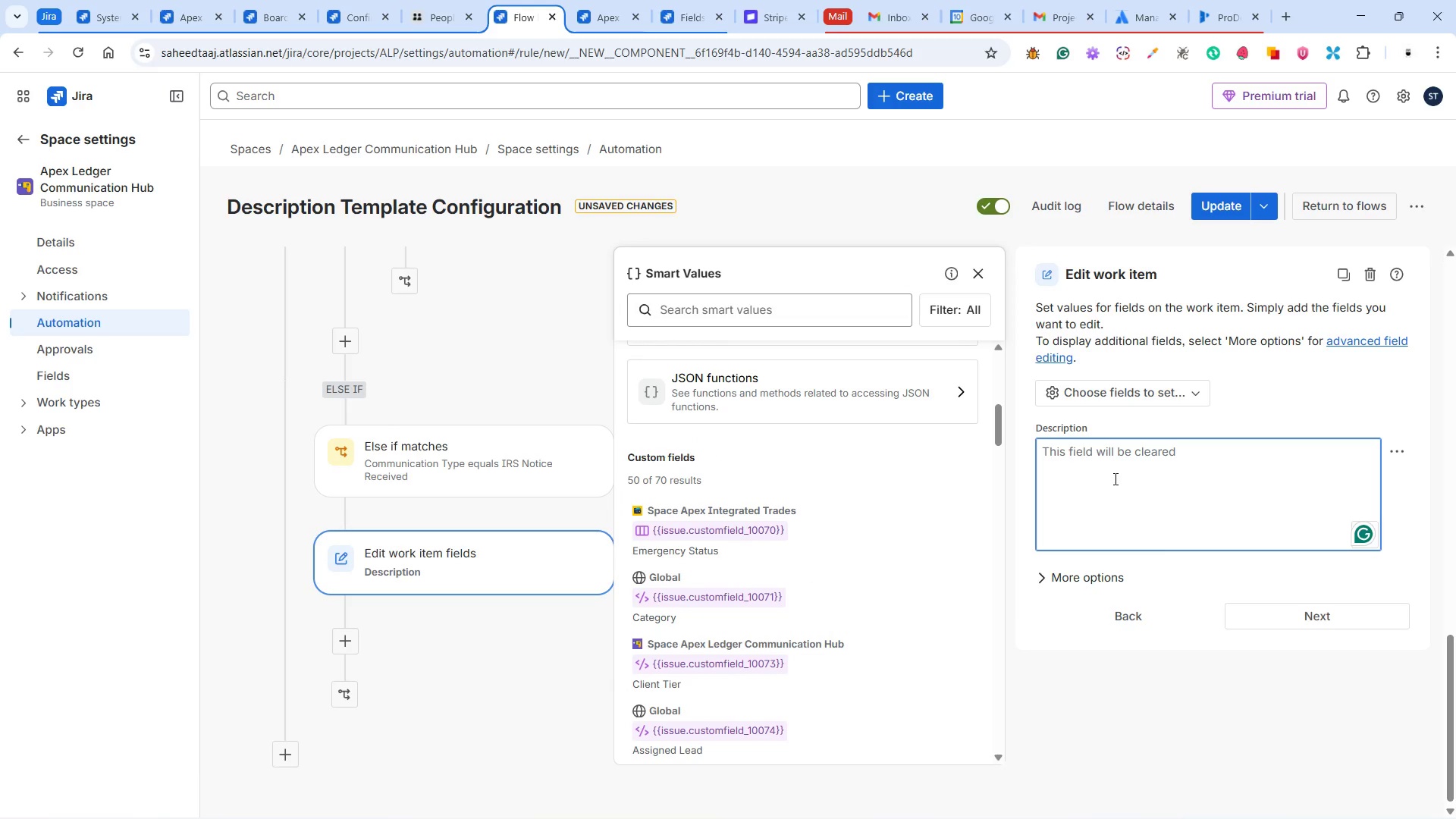 
key(Control+V)
 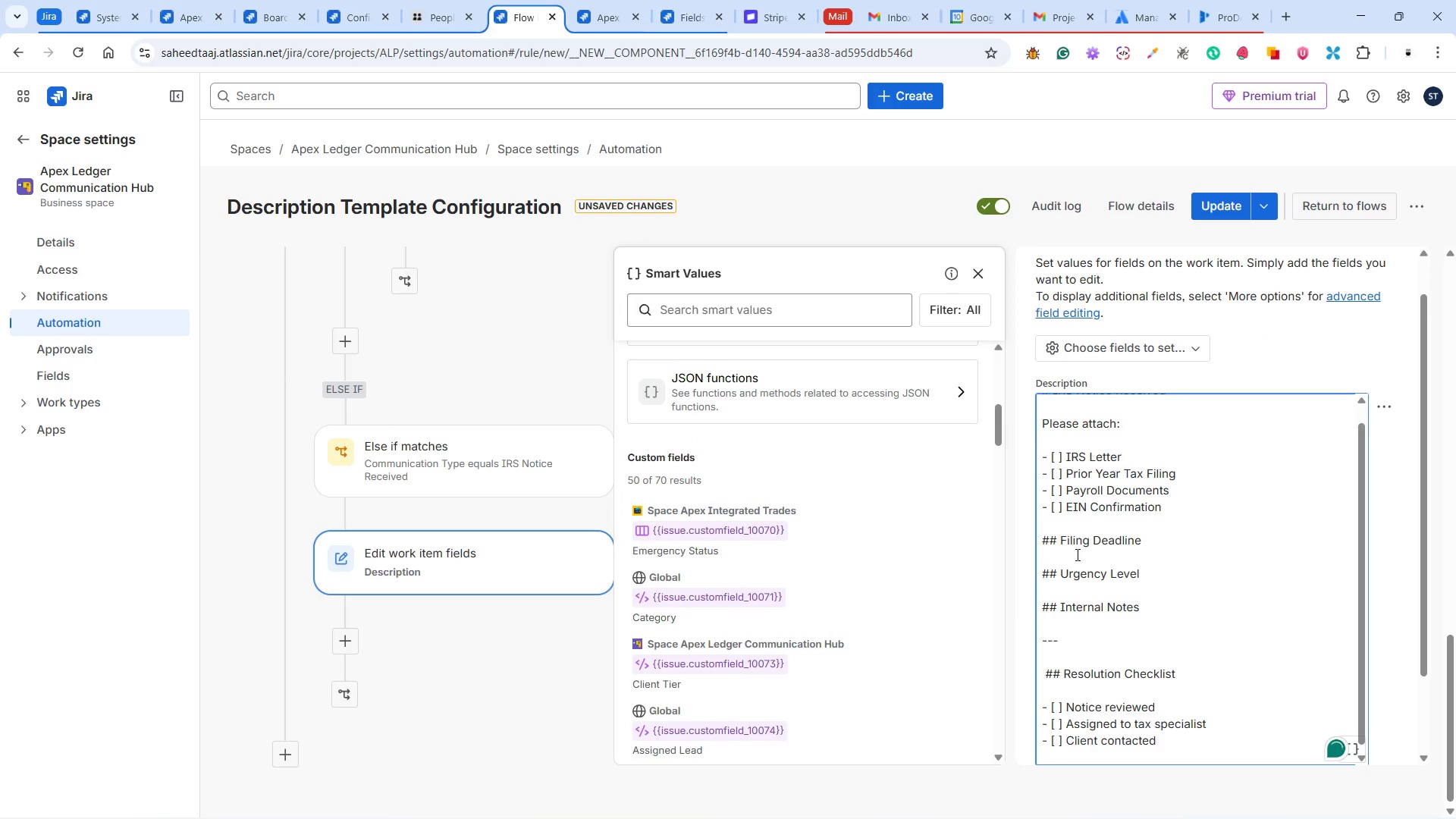 
scroll: coordinate [1156, 553], scroll_direction: down, amount: 4.0
 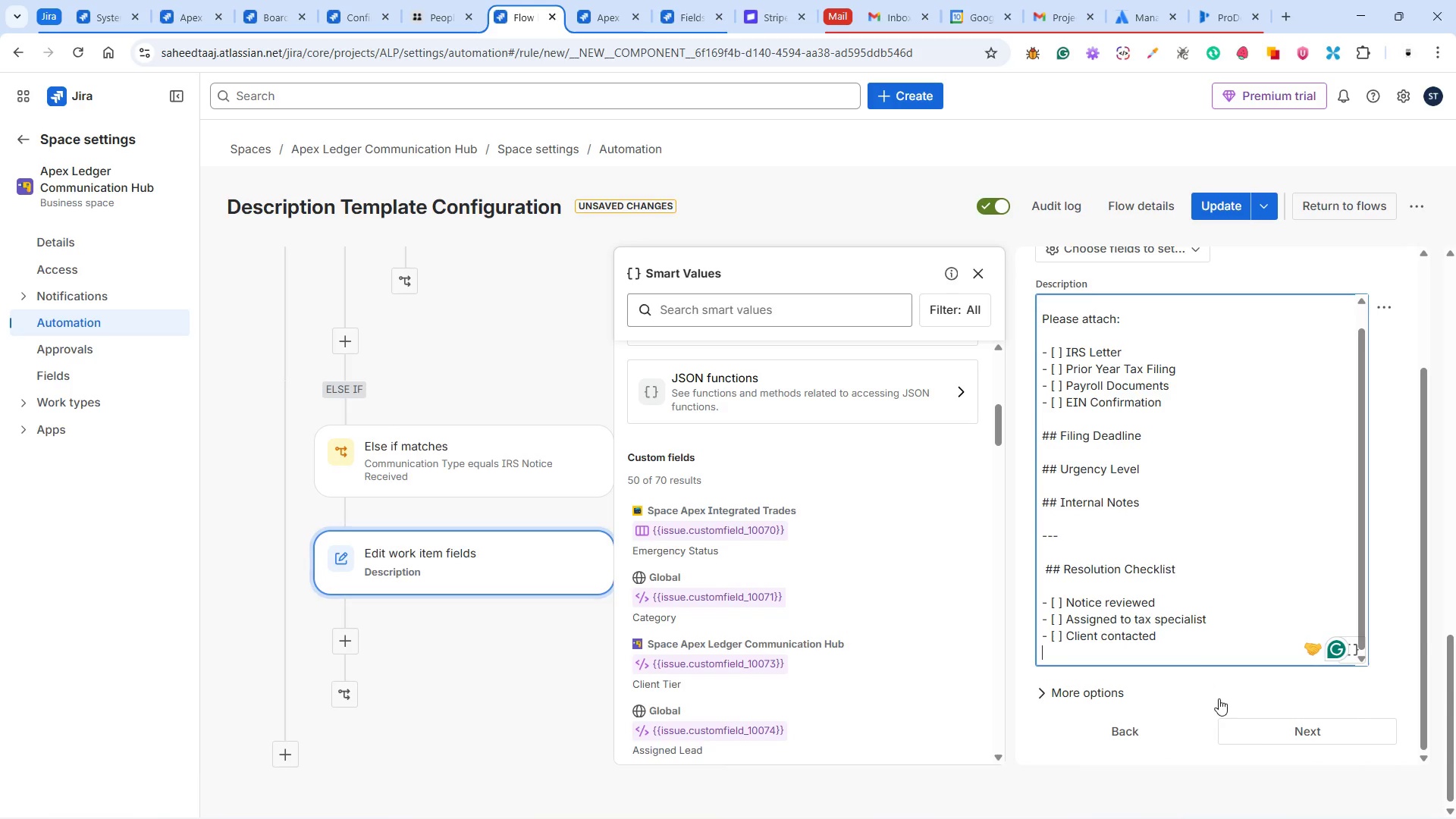 
left_click([1279, 724])
 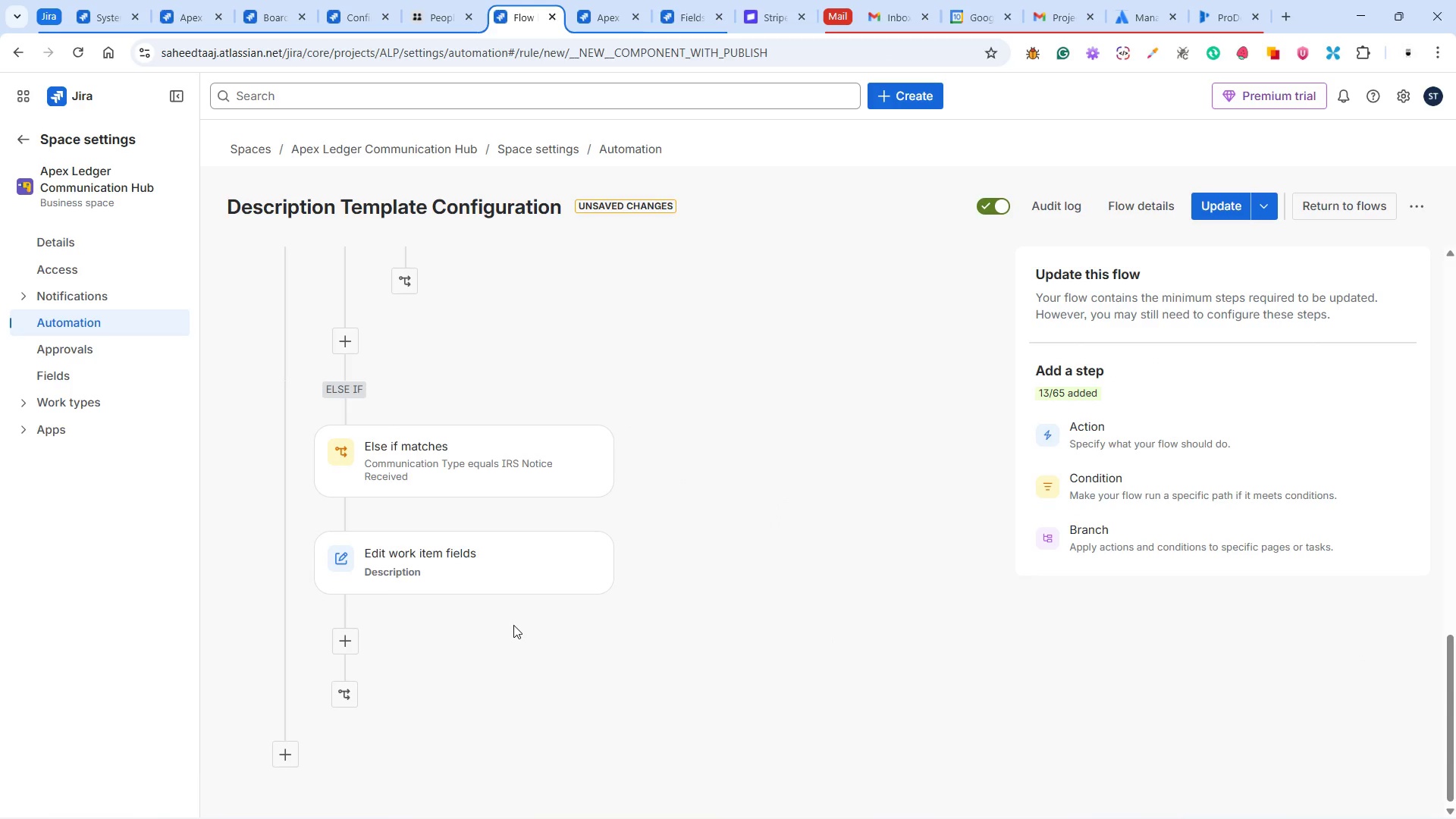 
scroll: coordinate [517, 620], scroll_direction: up, amount: 1.0
 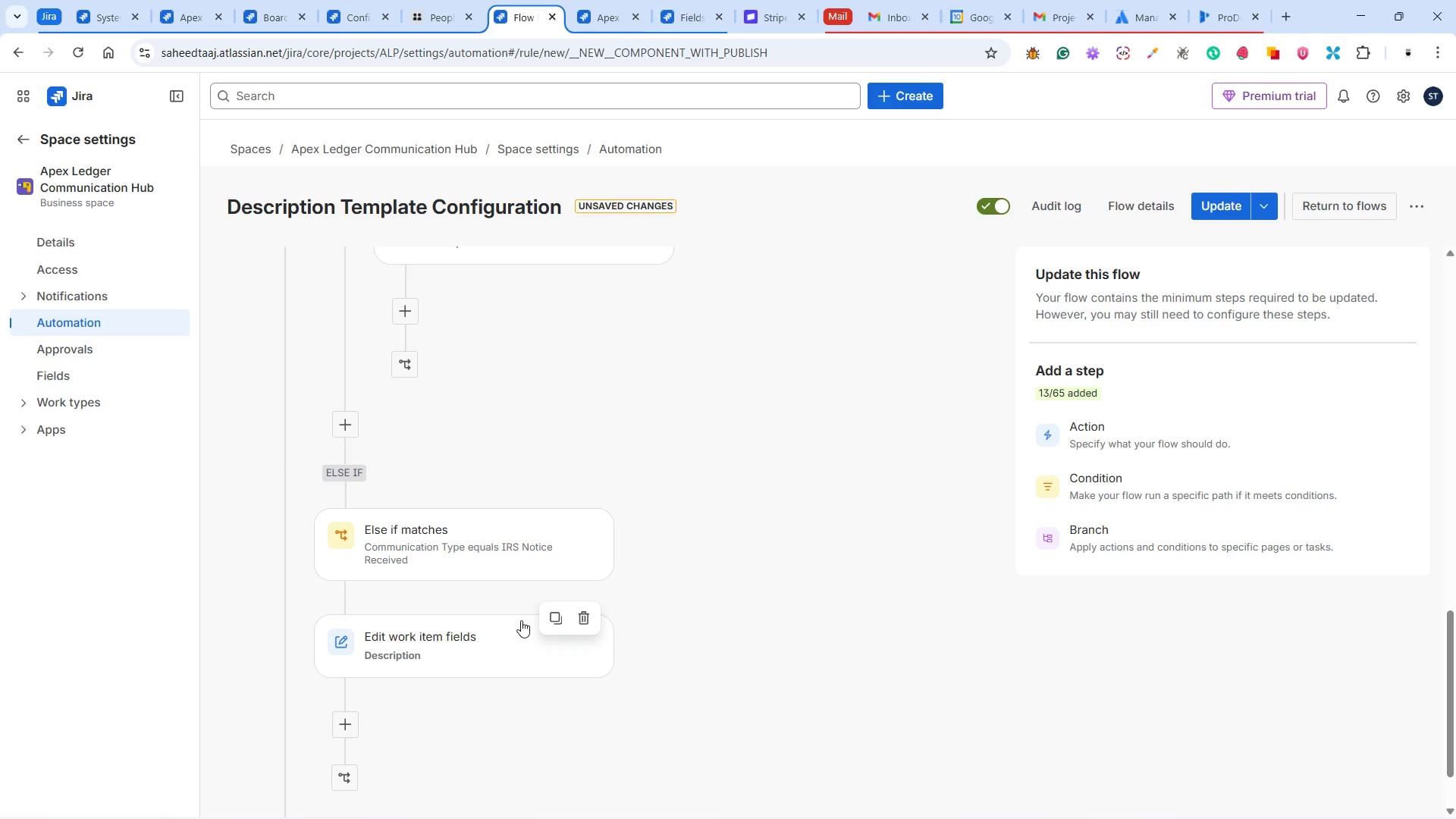 
scroll: coordinate [501, 632], scroll_direction: down, amount: 2.0
 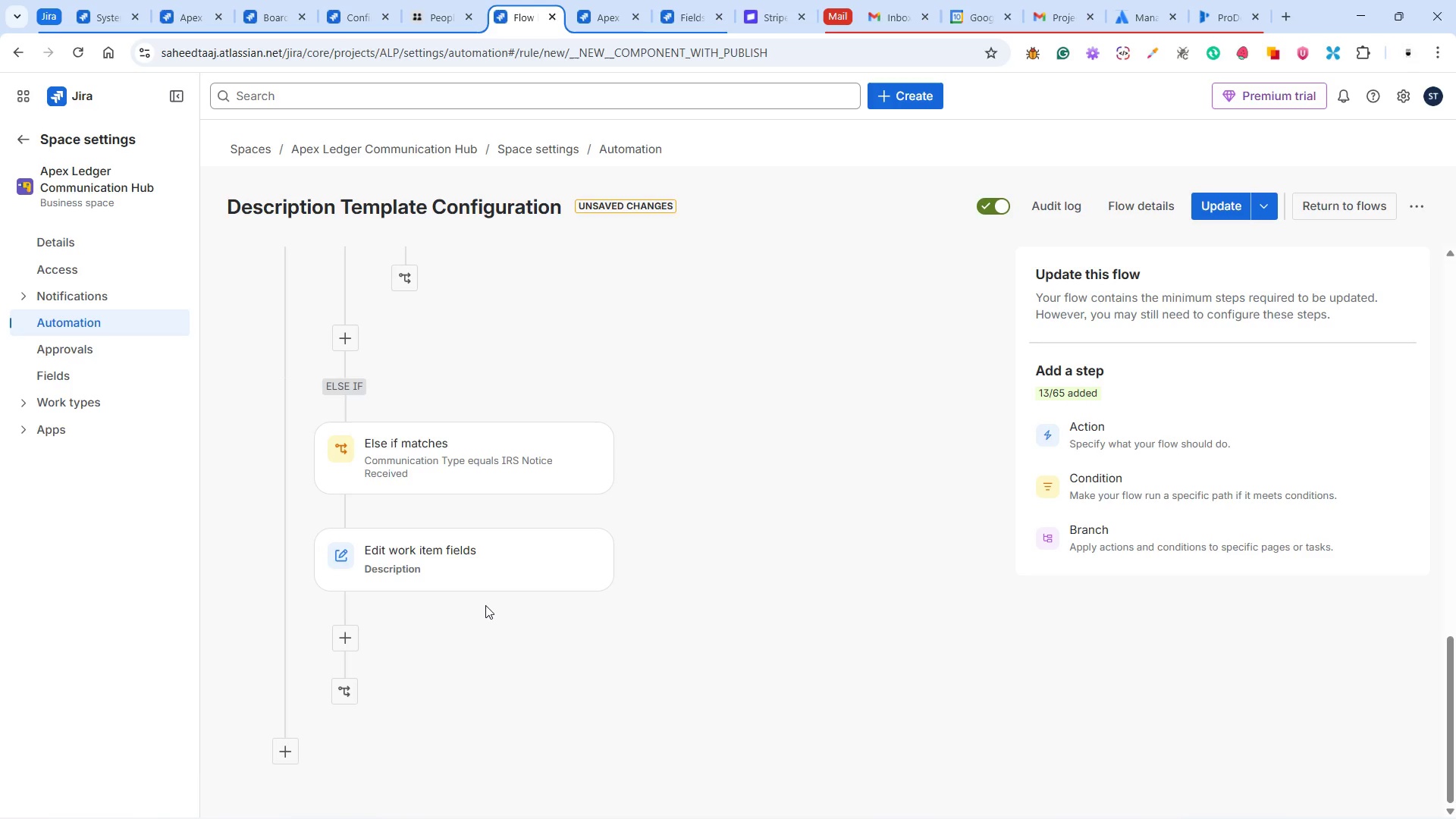 
scroll: coordinate [485, 599], scroll_direction: up, amount: 5.0
 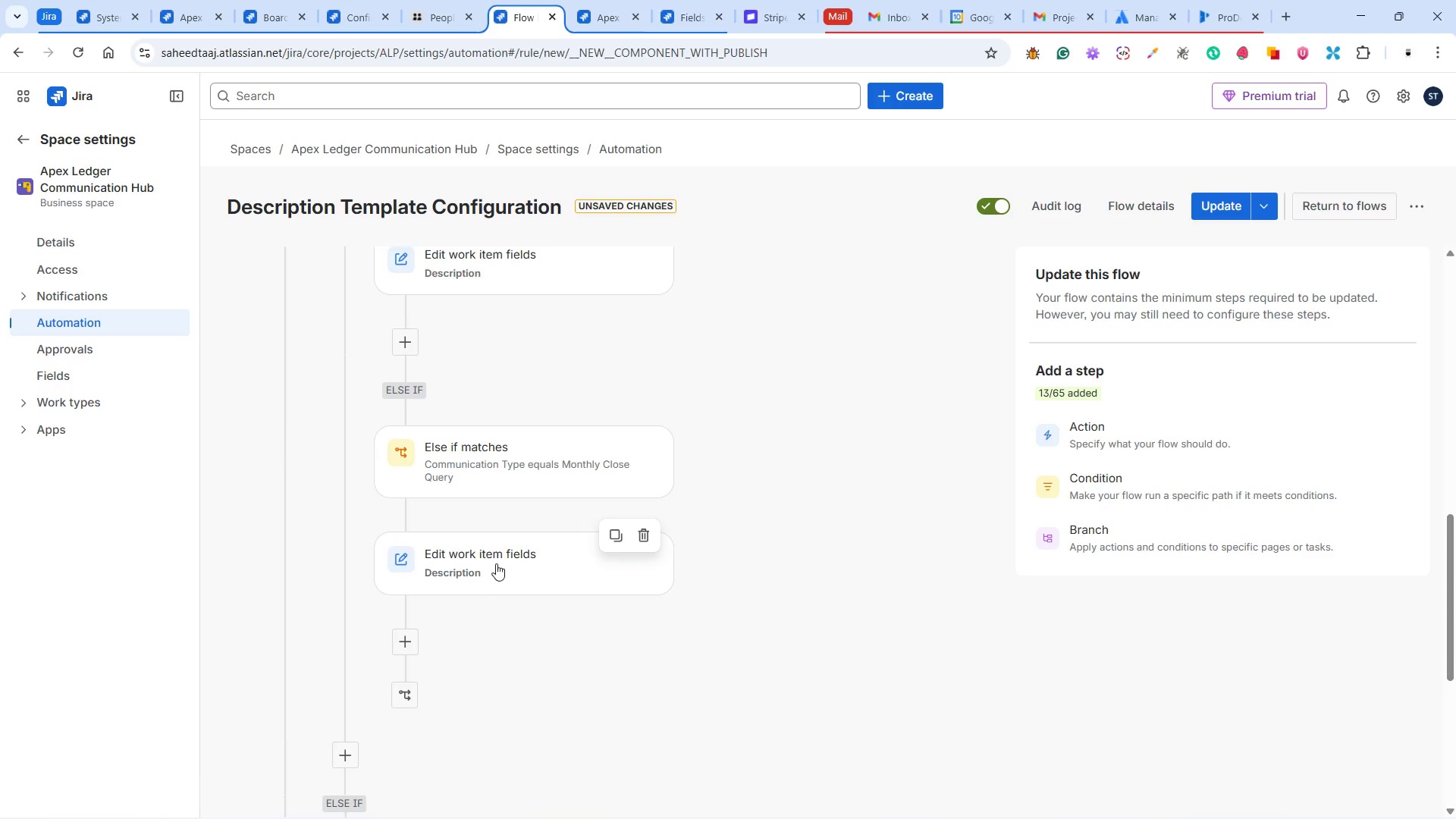 
left_click([496, 563])
 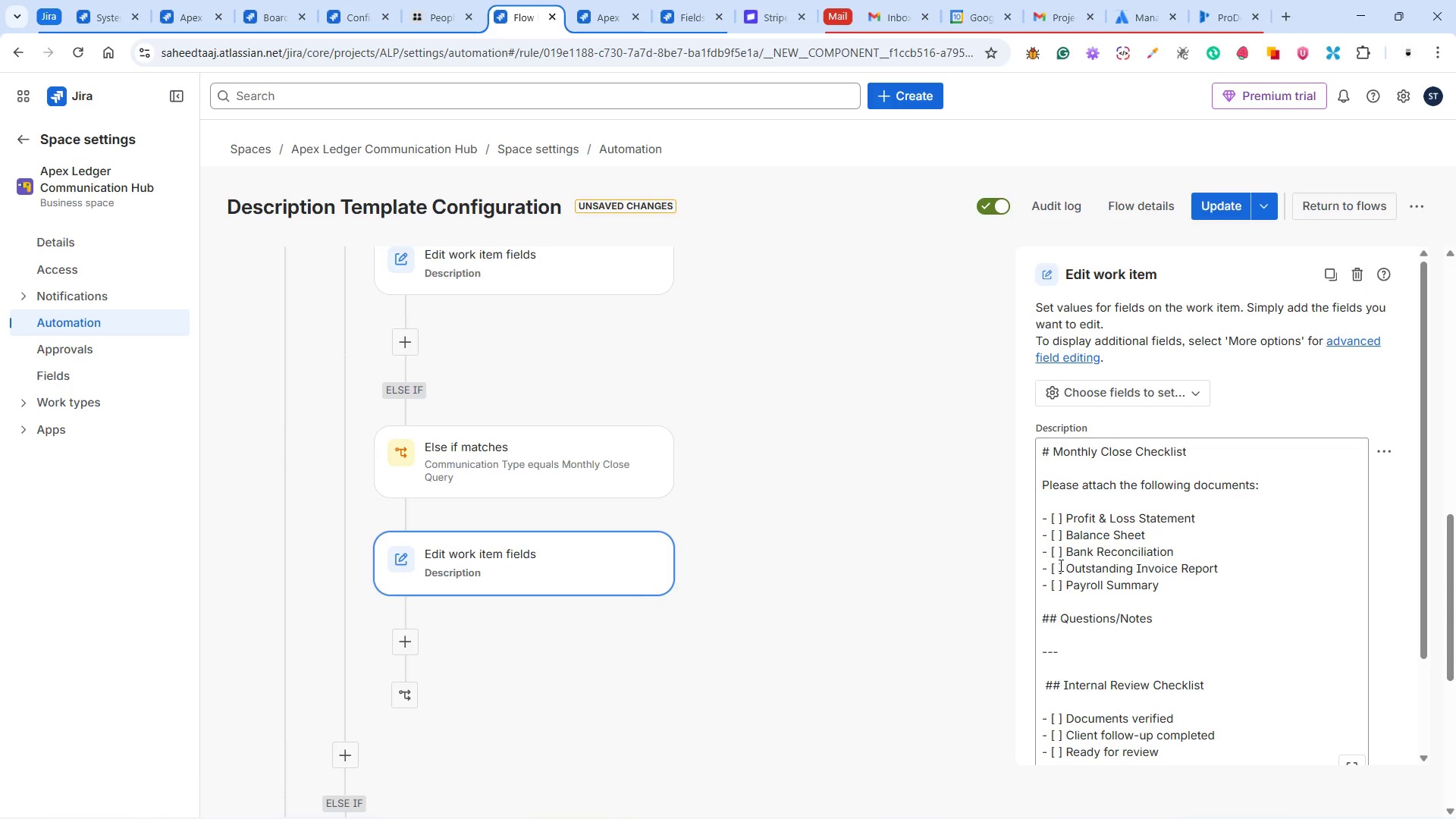 
left_click([1131, 585])
 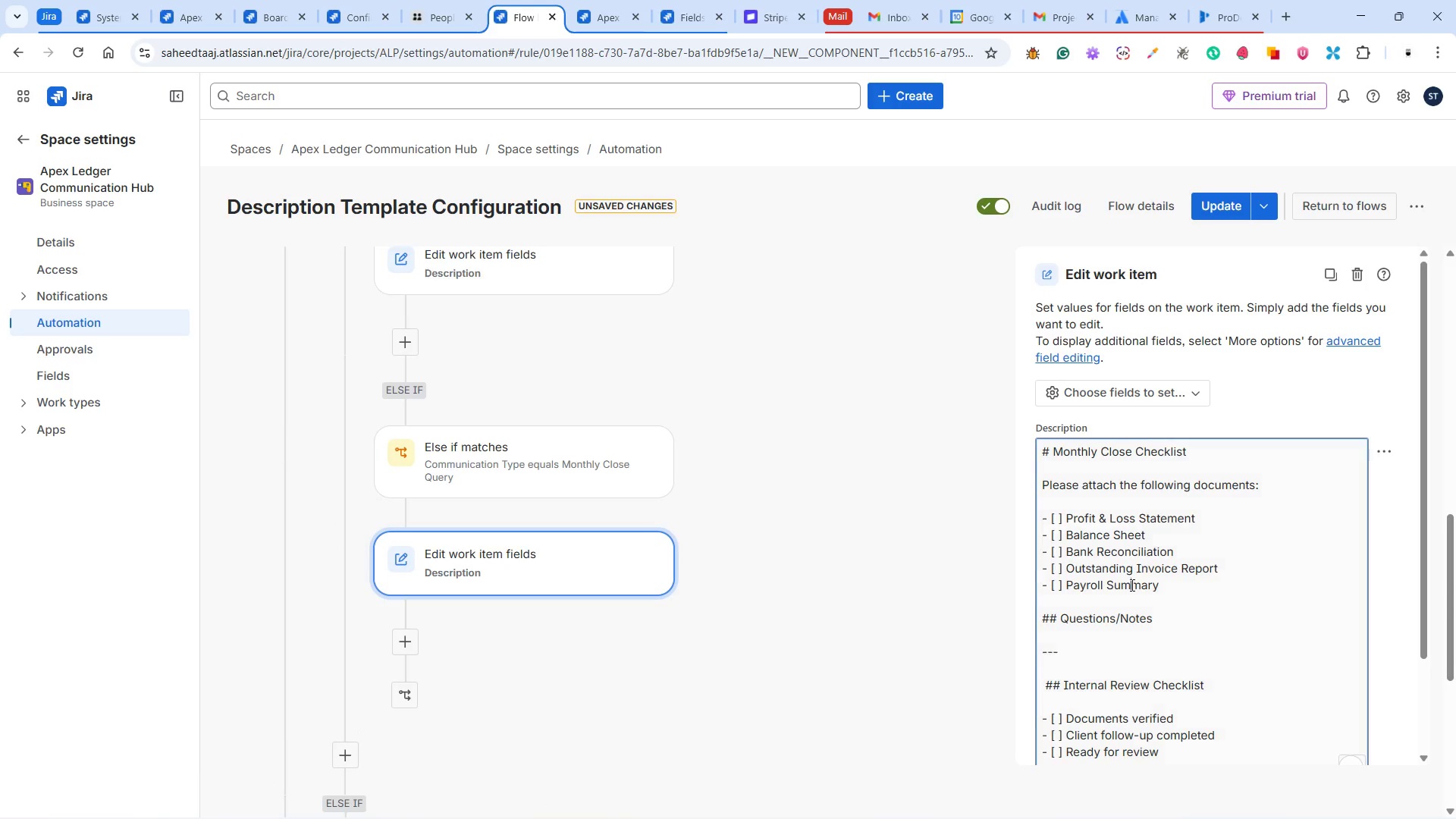 
key(Control+A)
 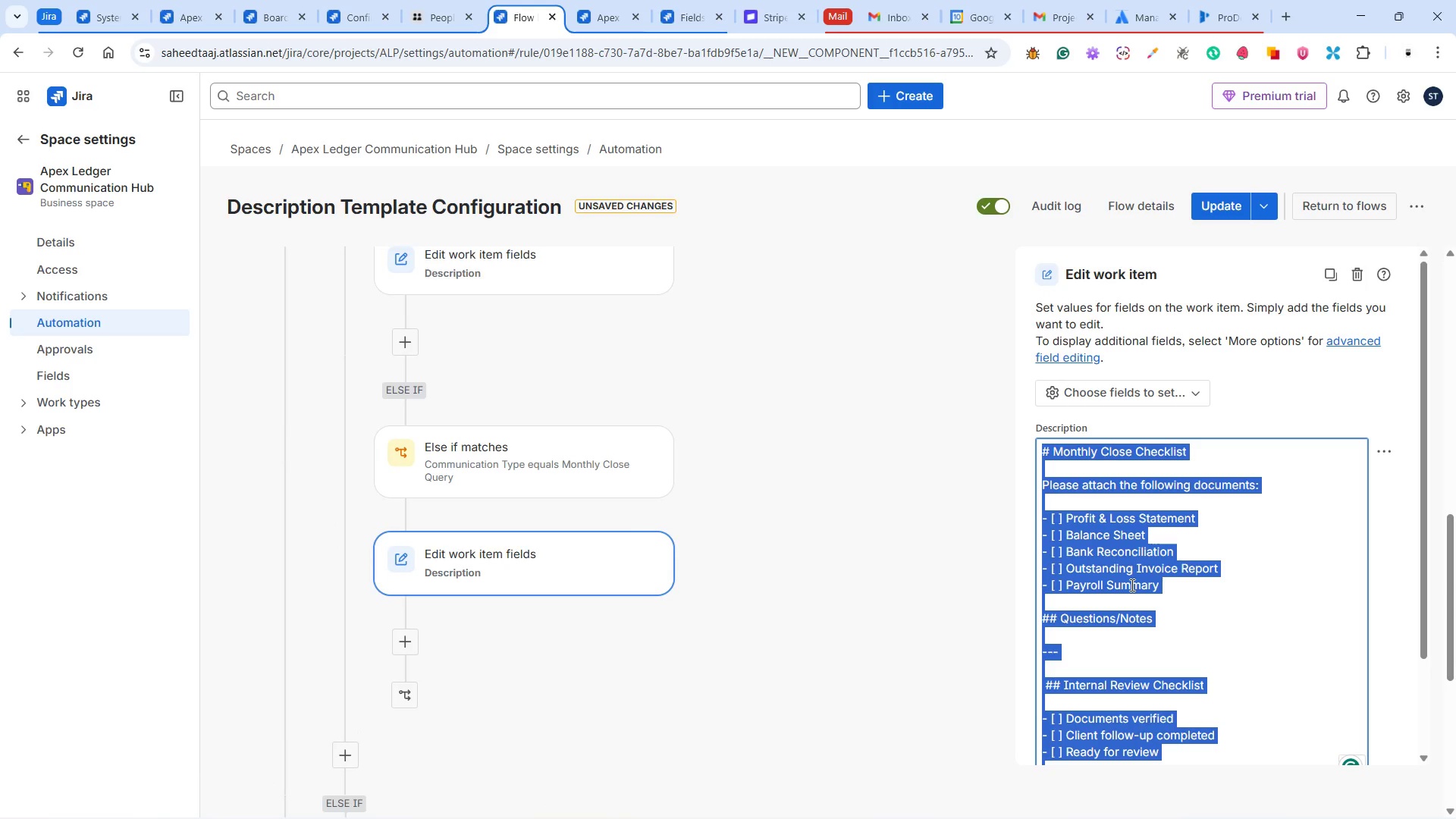 
key(Control+C)
 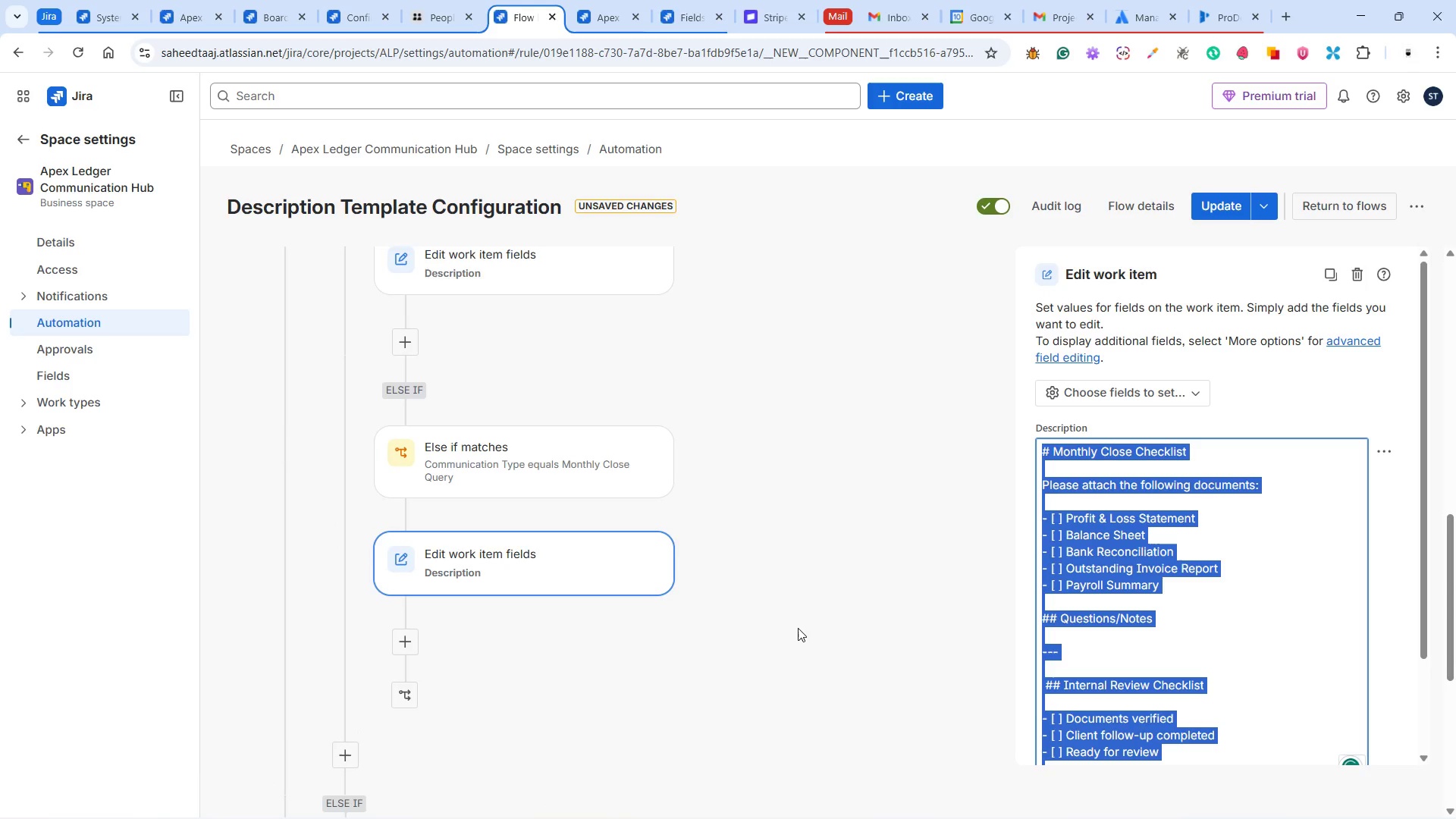 
scroll: coordinate [719, 617], scroll_direction: down, amount: 7.0
 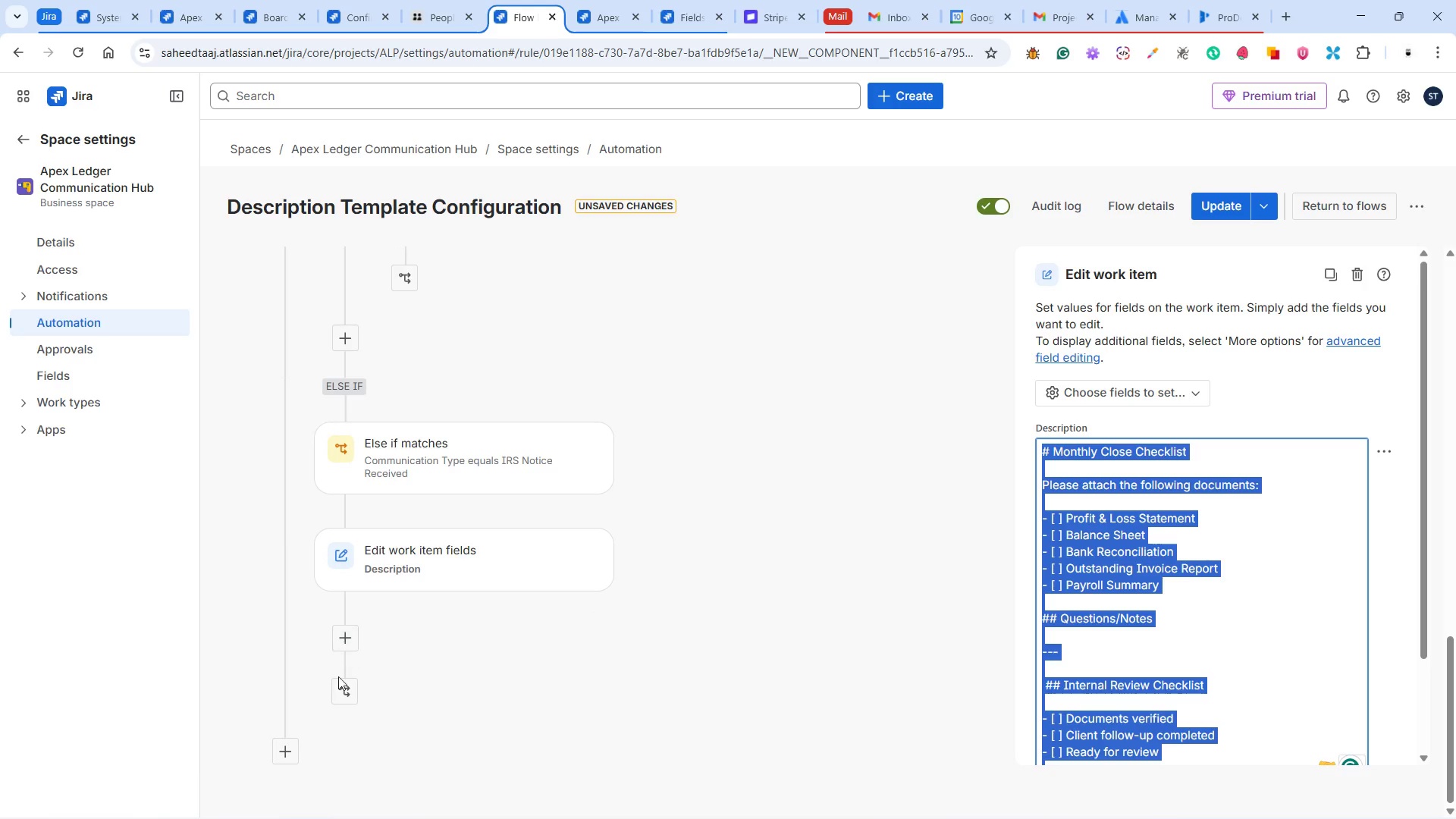 
left_click([339, 691])
 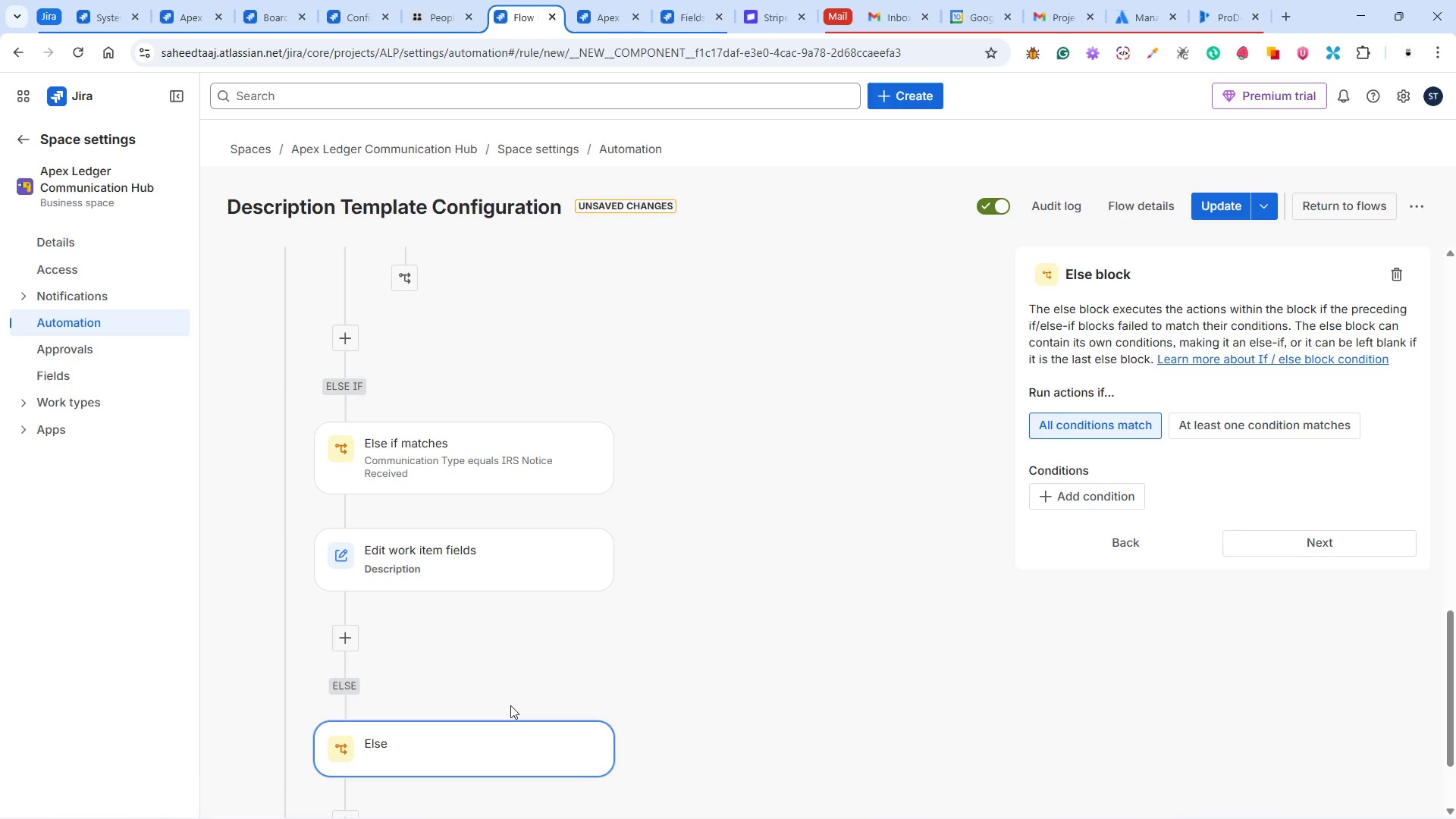 
scroll: coordinate [1073, 640], scroll_direction: down, amount: 3.0
 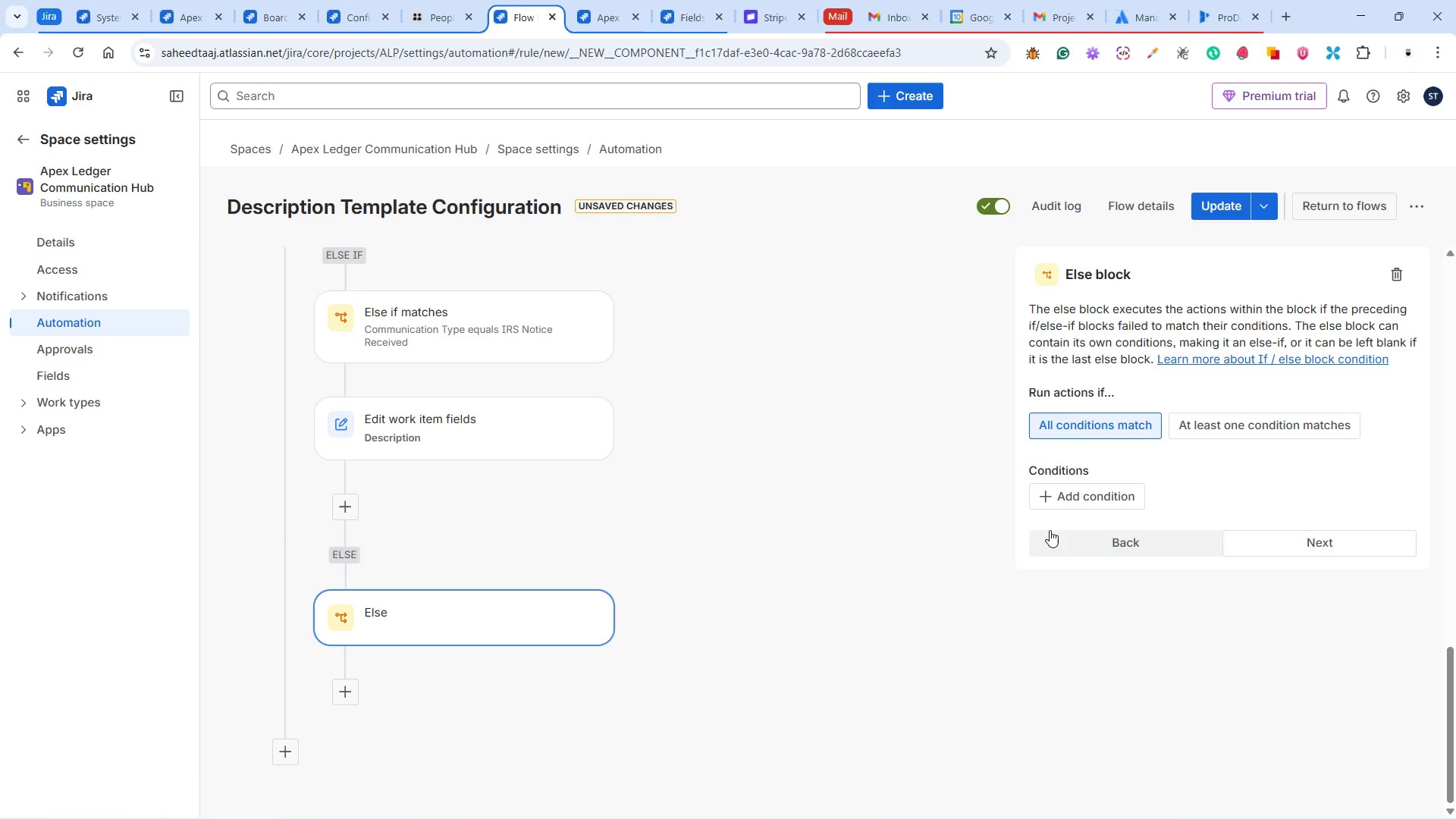 
left_click([1091, 495])
 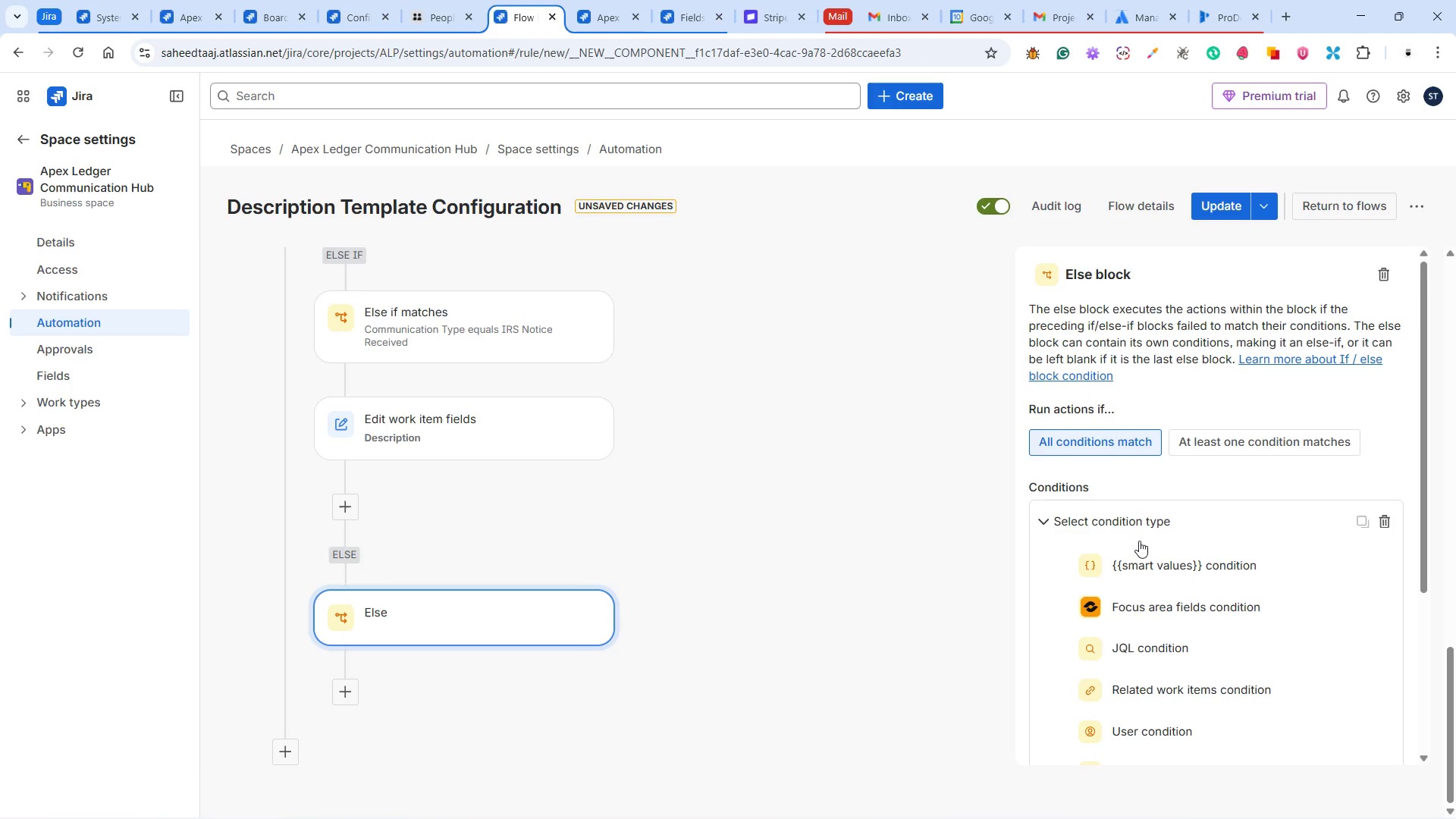 
scroll: coordinate [1193, 601], scroll_direction: down, amount: 3.0
 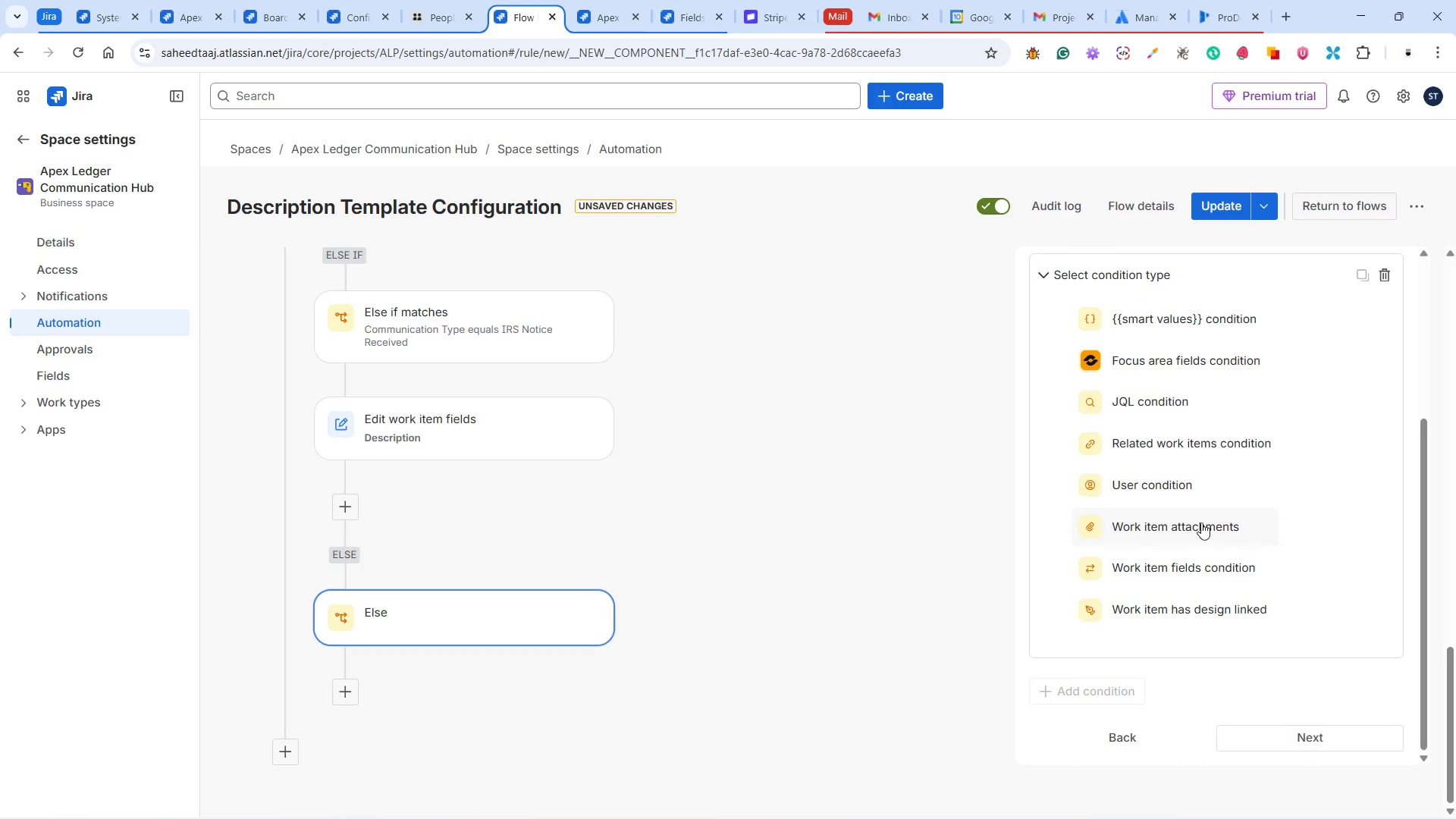 
left_click([1213, 563])
 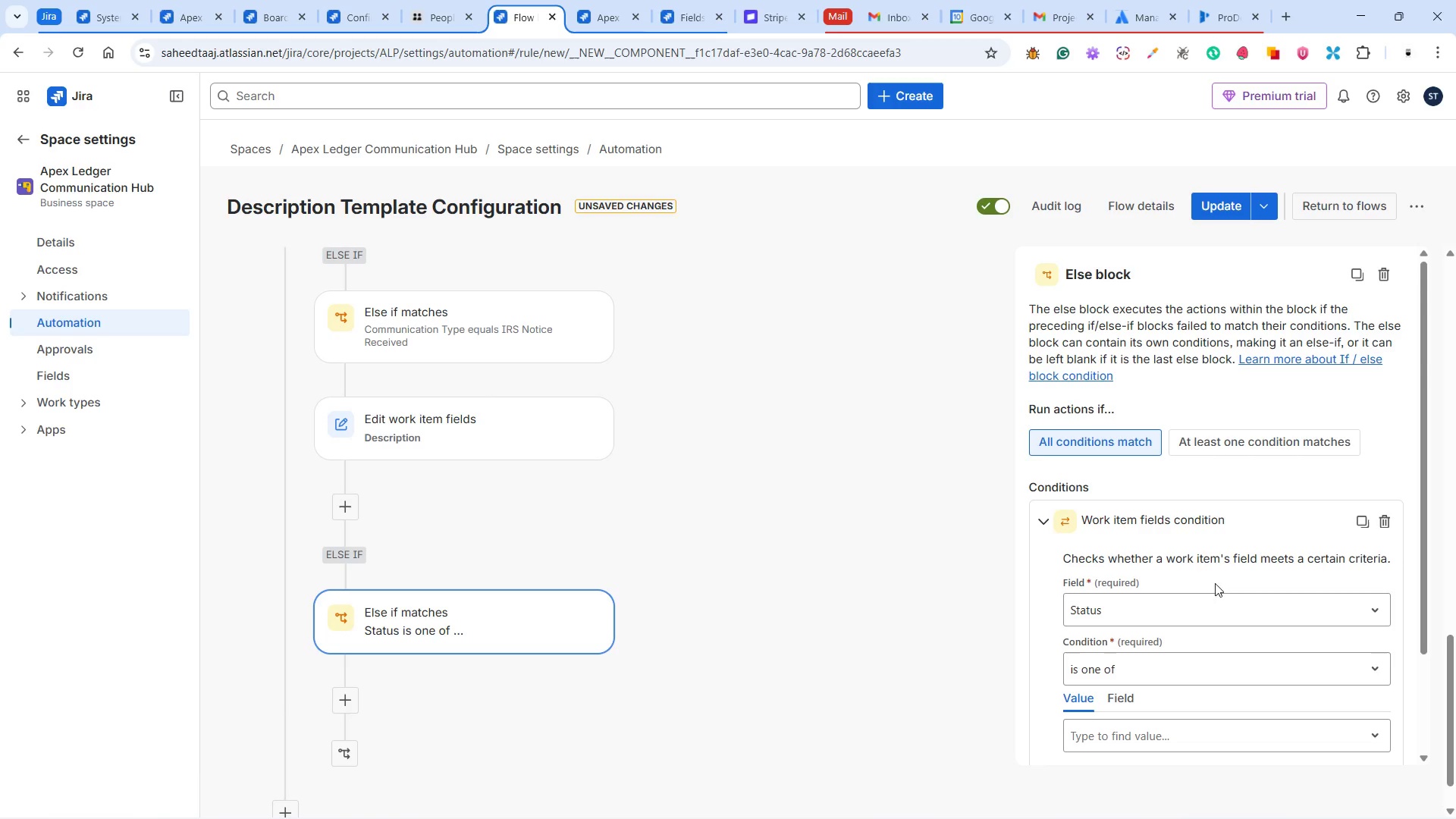 
left_click([1179, 605])
 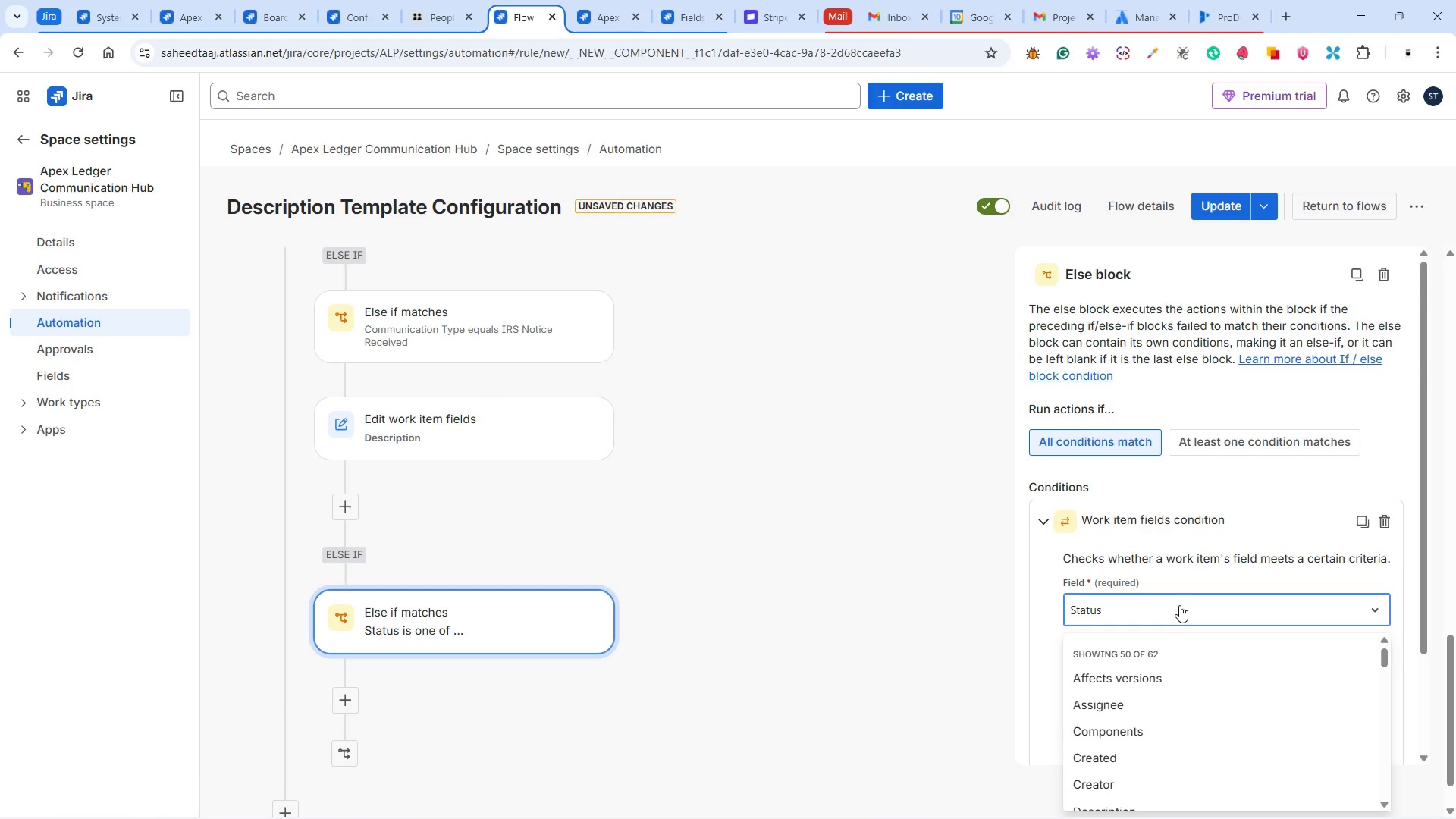 
type(comm)
 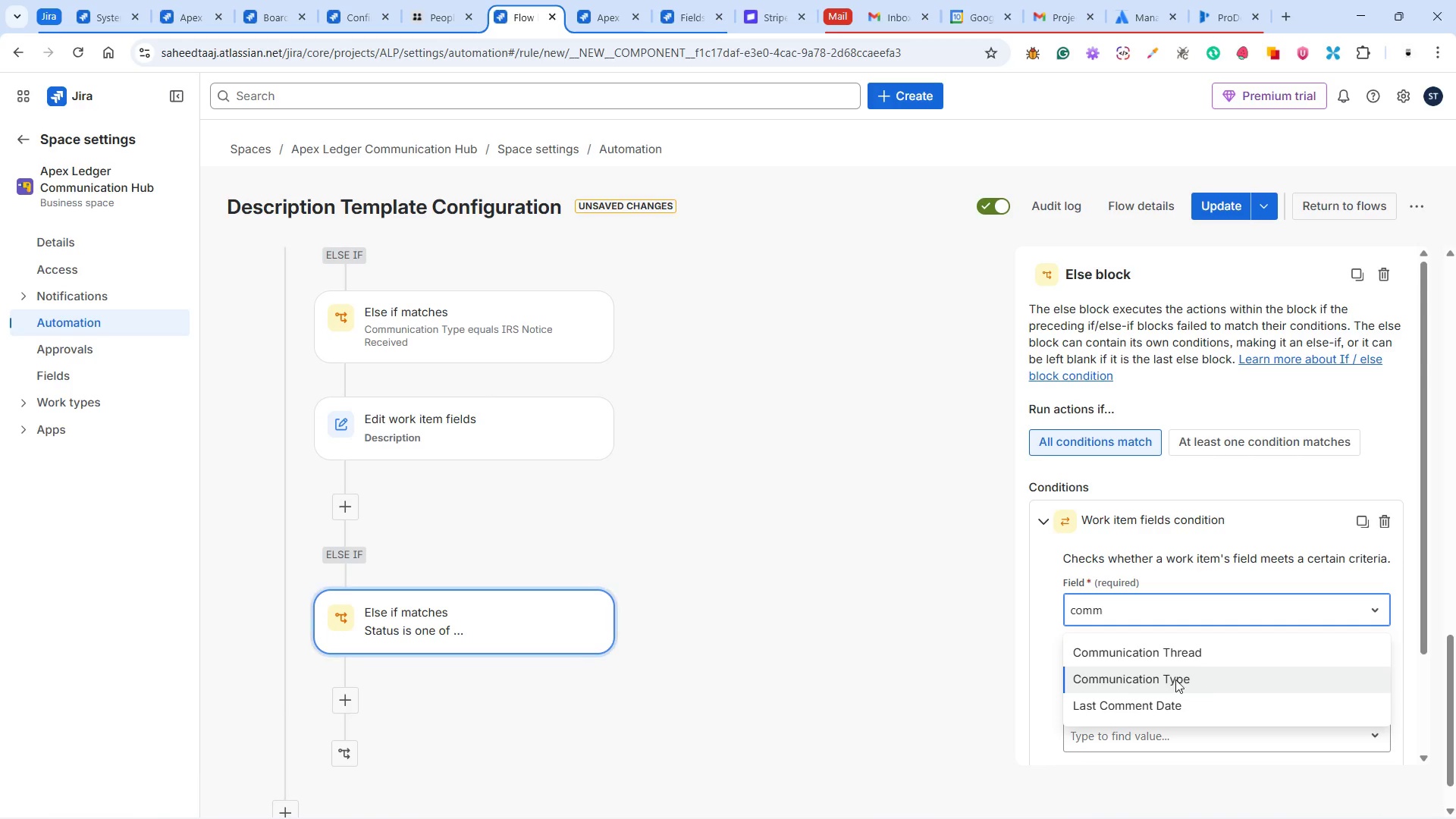 
left_click([1173, 676])
 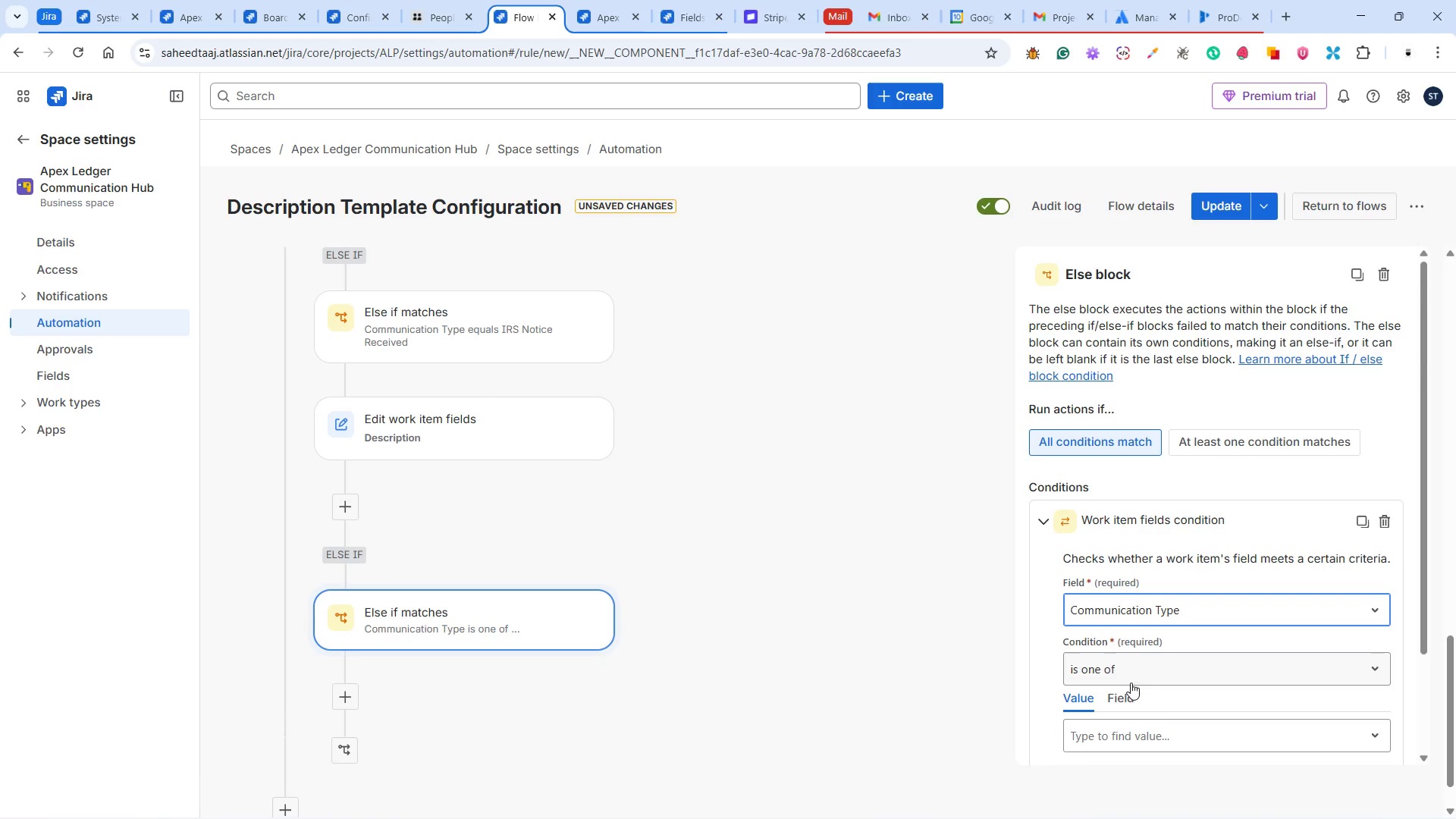 
left_click([1120, 661])
 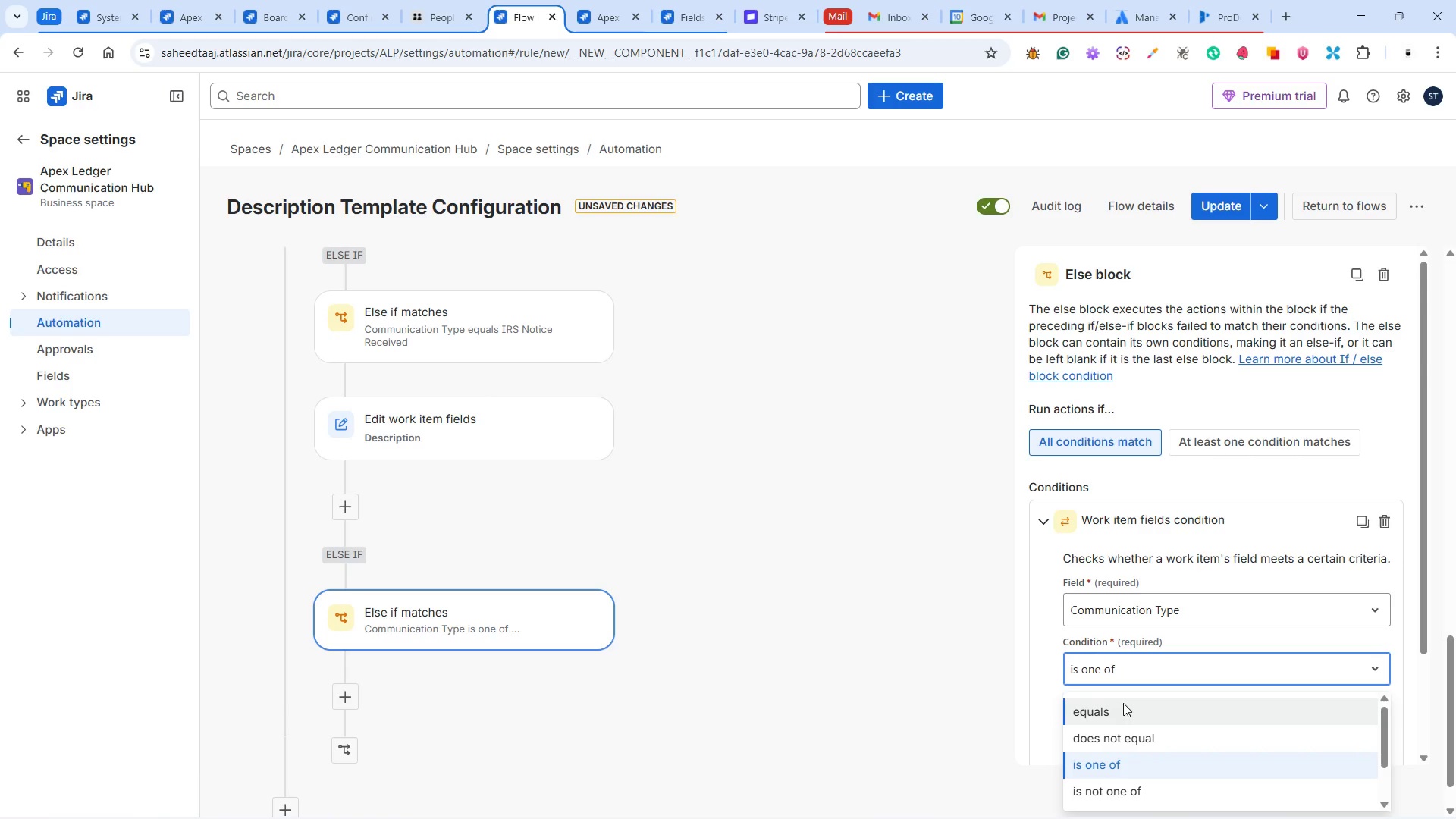 
left_click([1115, 710])
 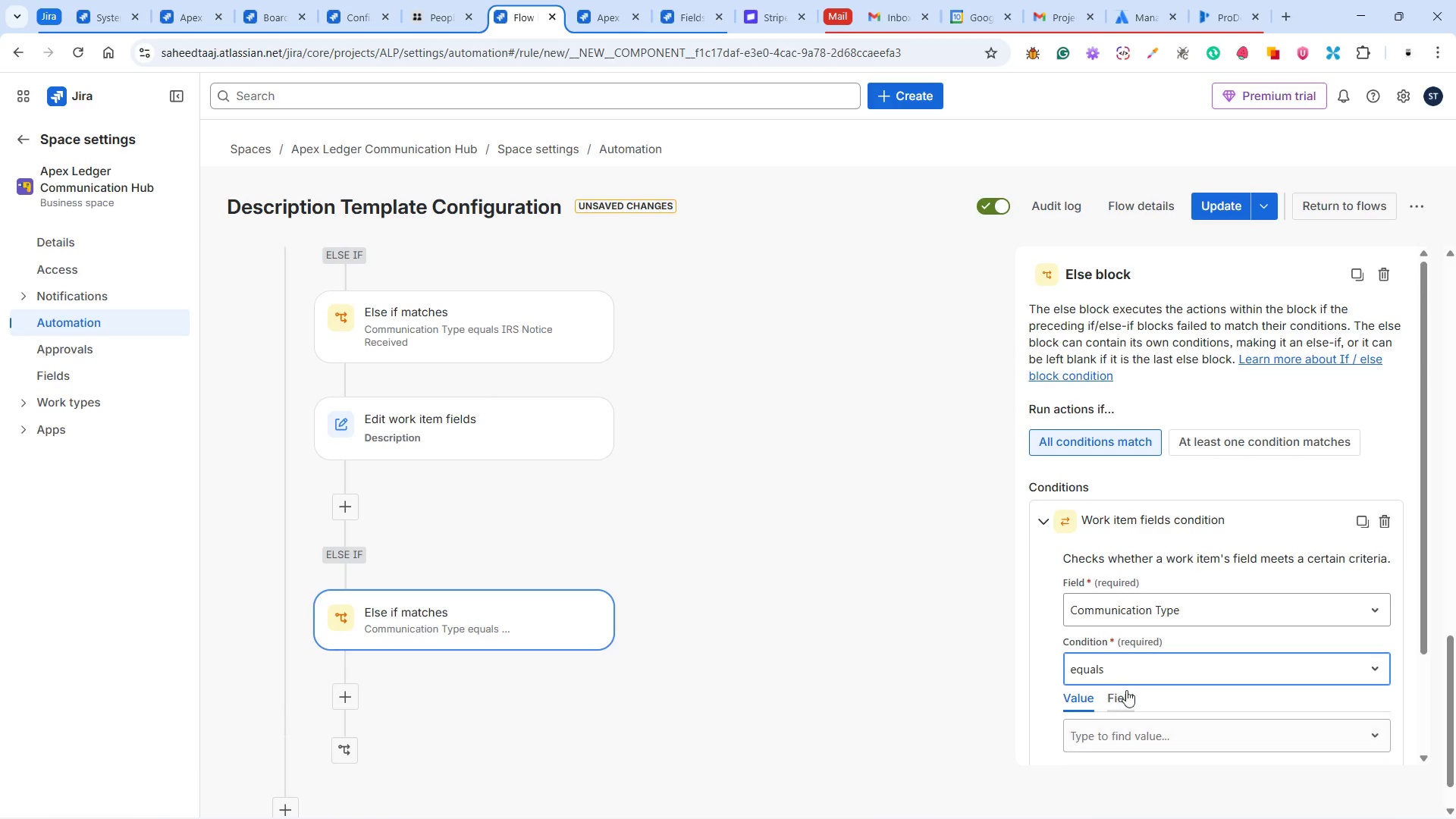 
scroll: coordinate [1133, 664], scroll_direction: down, amount: 3.0
 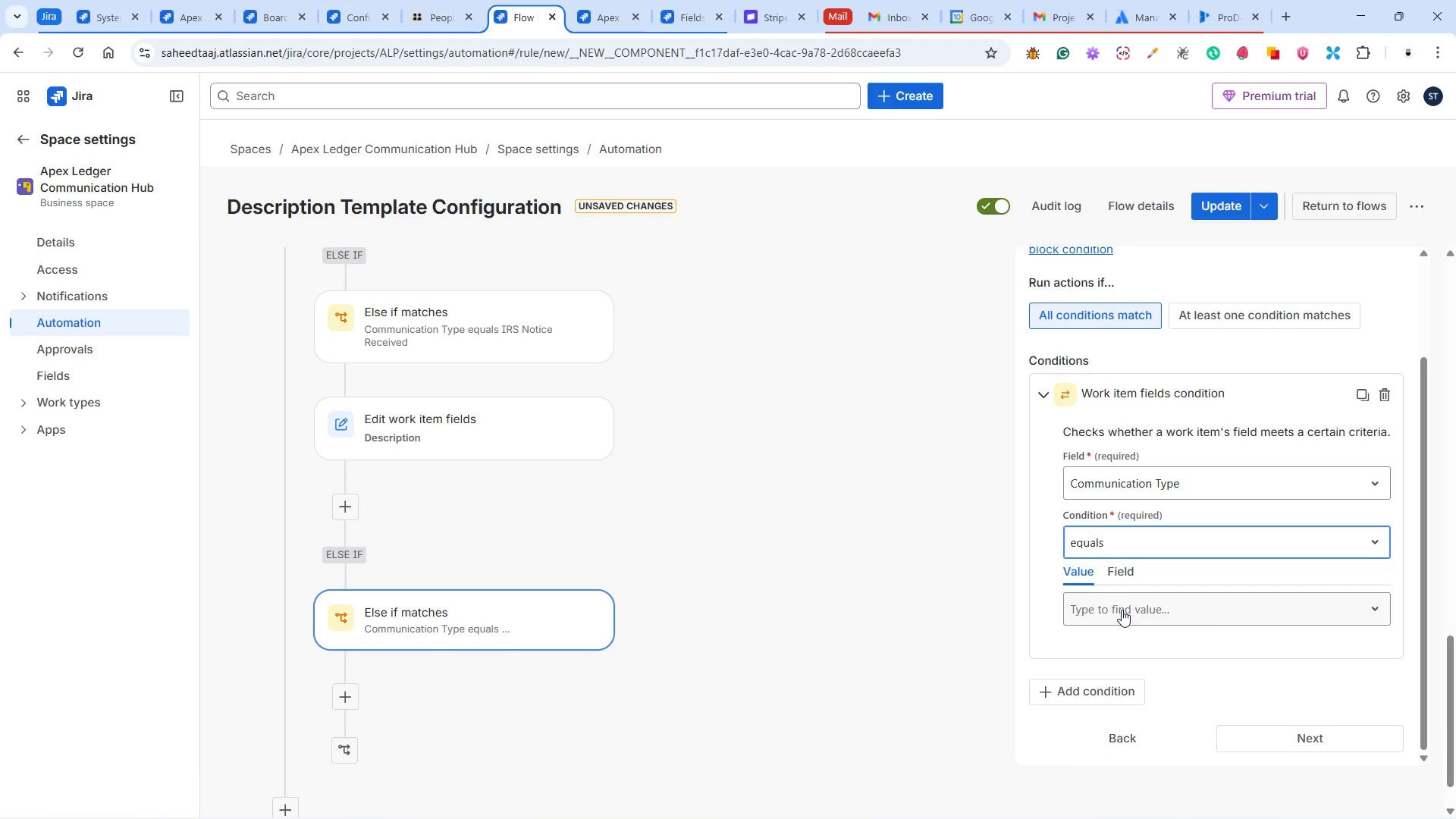 
left_click([1122, 610])
 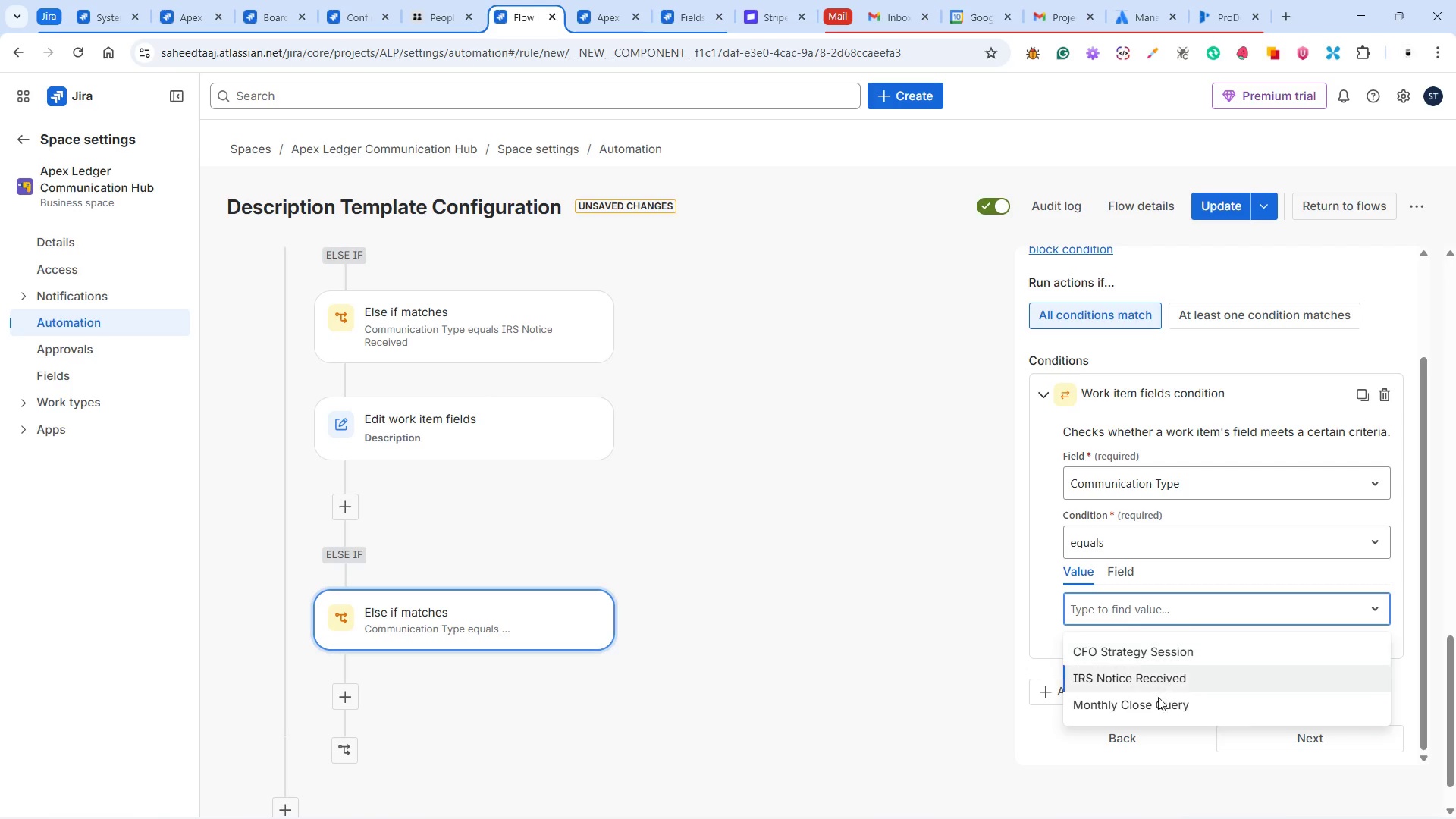 
left_click([1147, 707])
 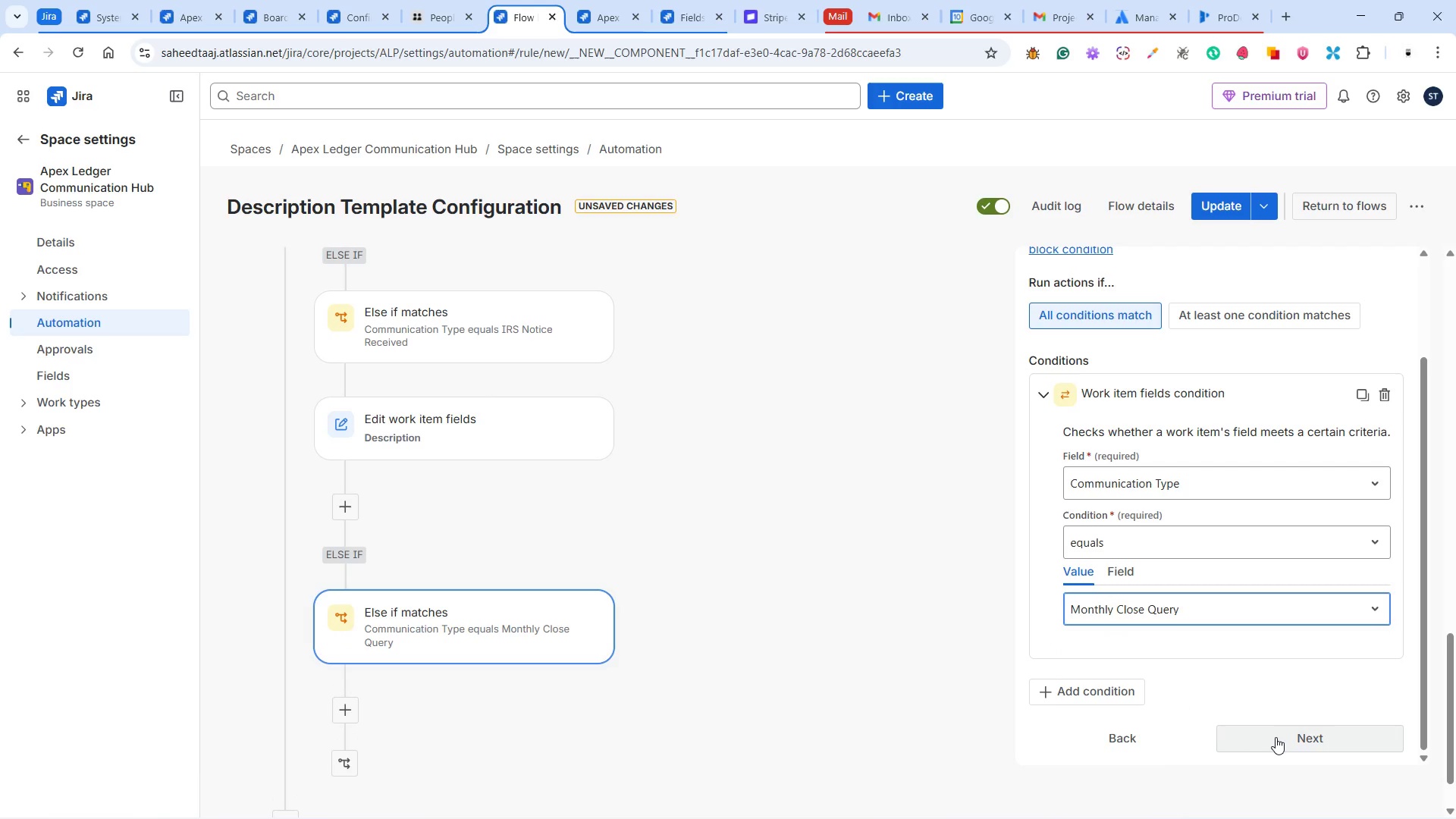 
left_click([1286, 733])
 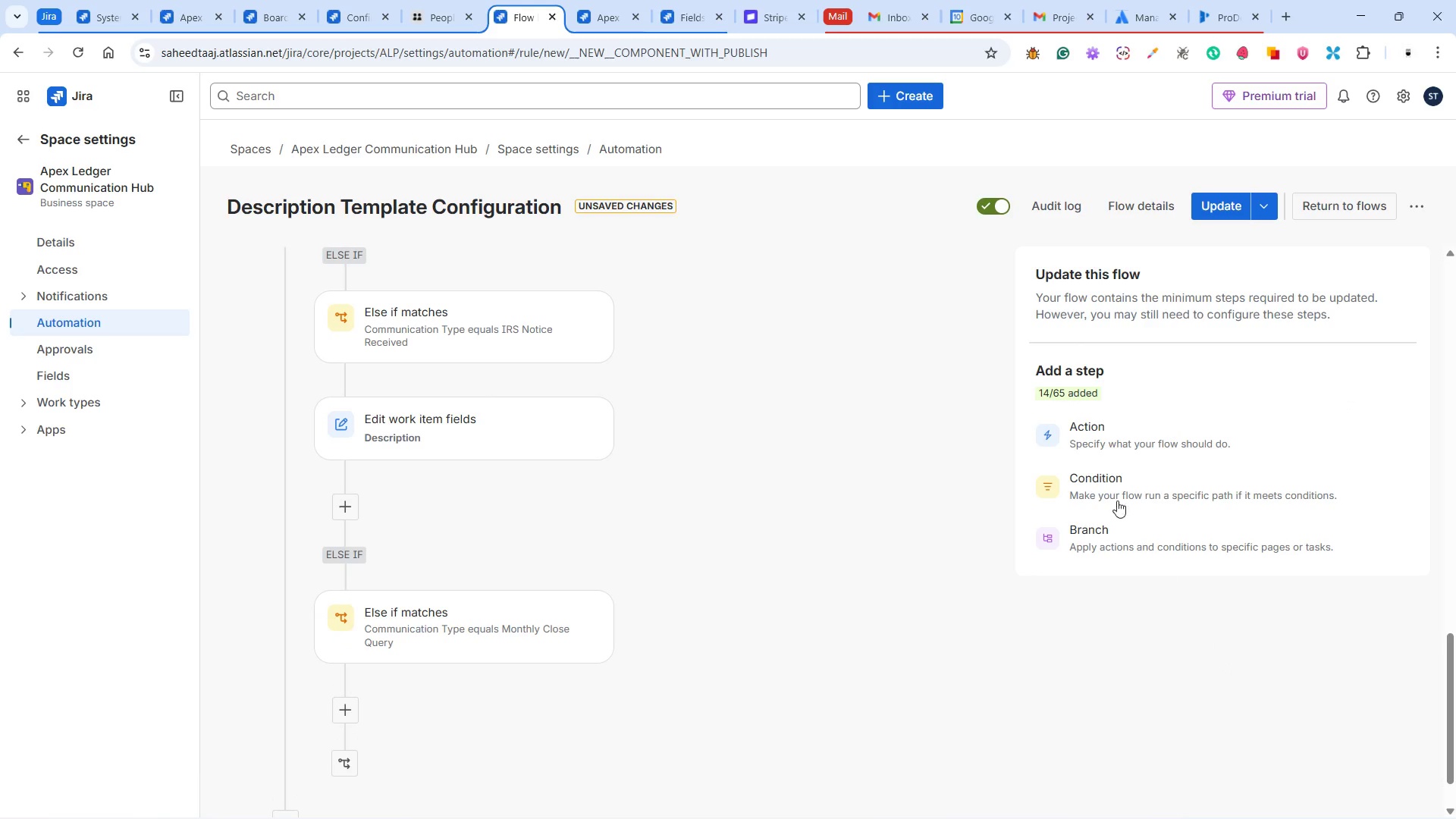 
left_click([1100, 432])
 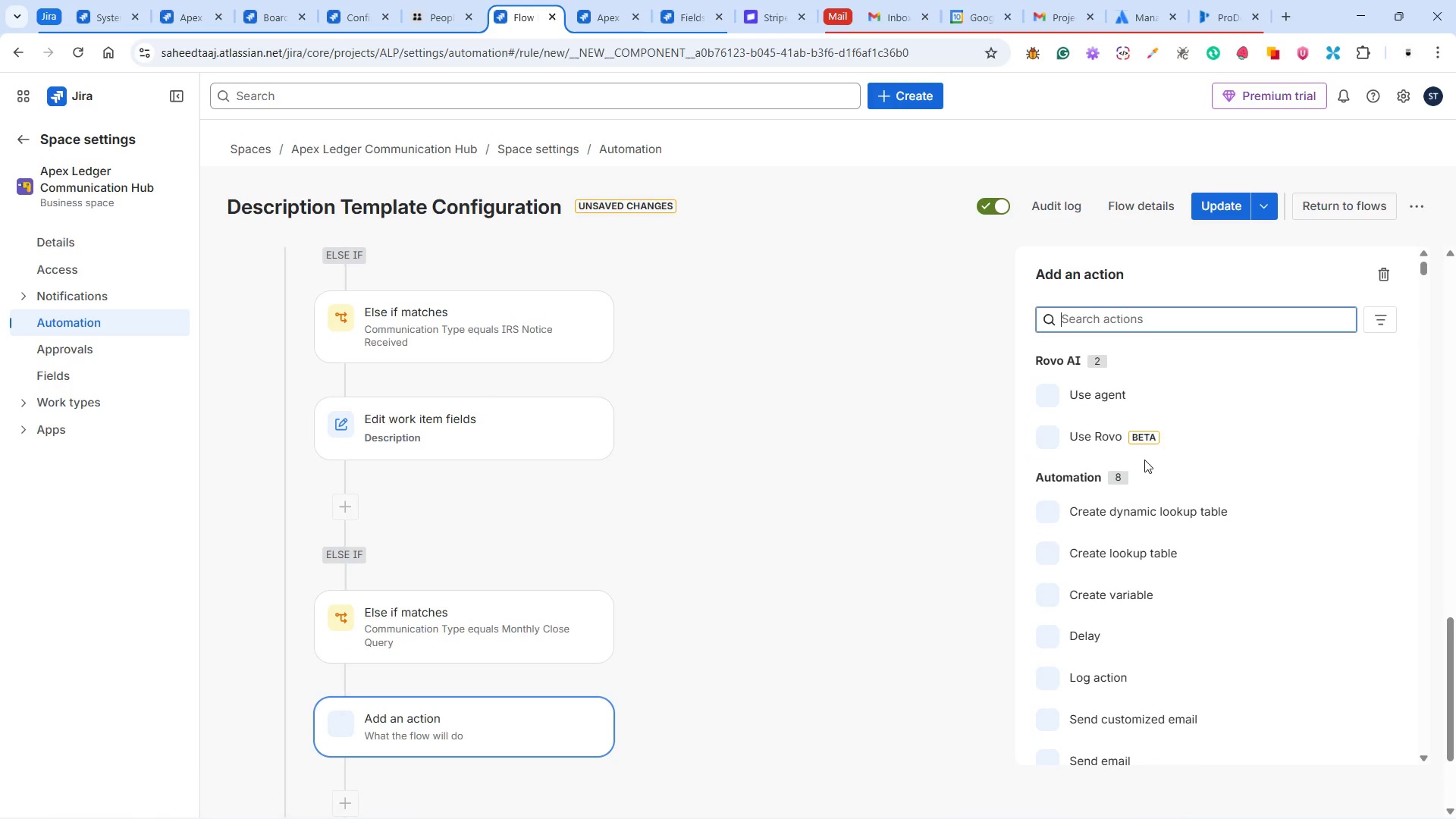 
scroll: coordinate [1172, 535], scroll_direction: down, amount: 13.0
 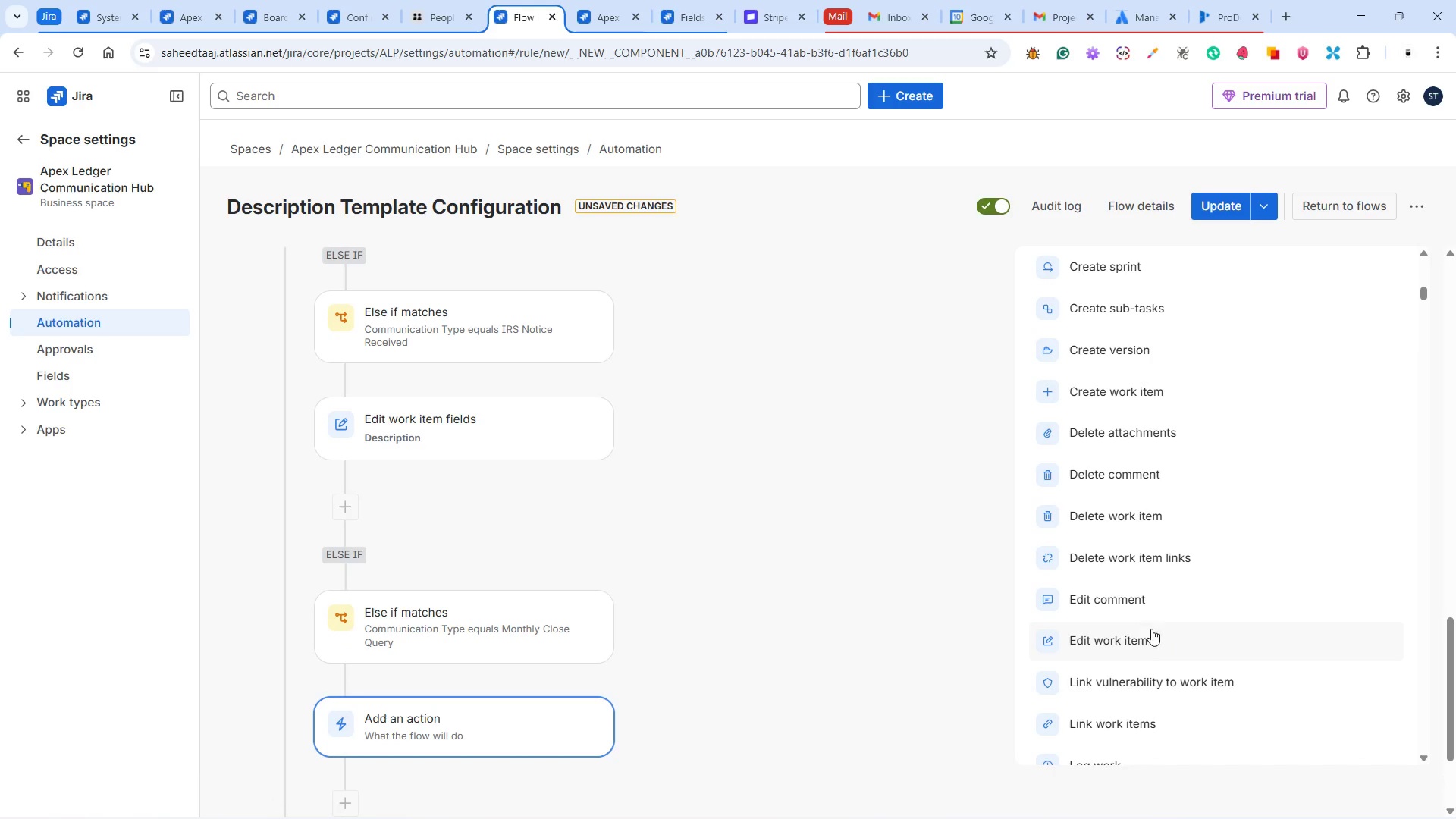 
left_click([1144, 642])
 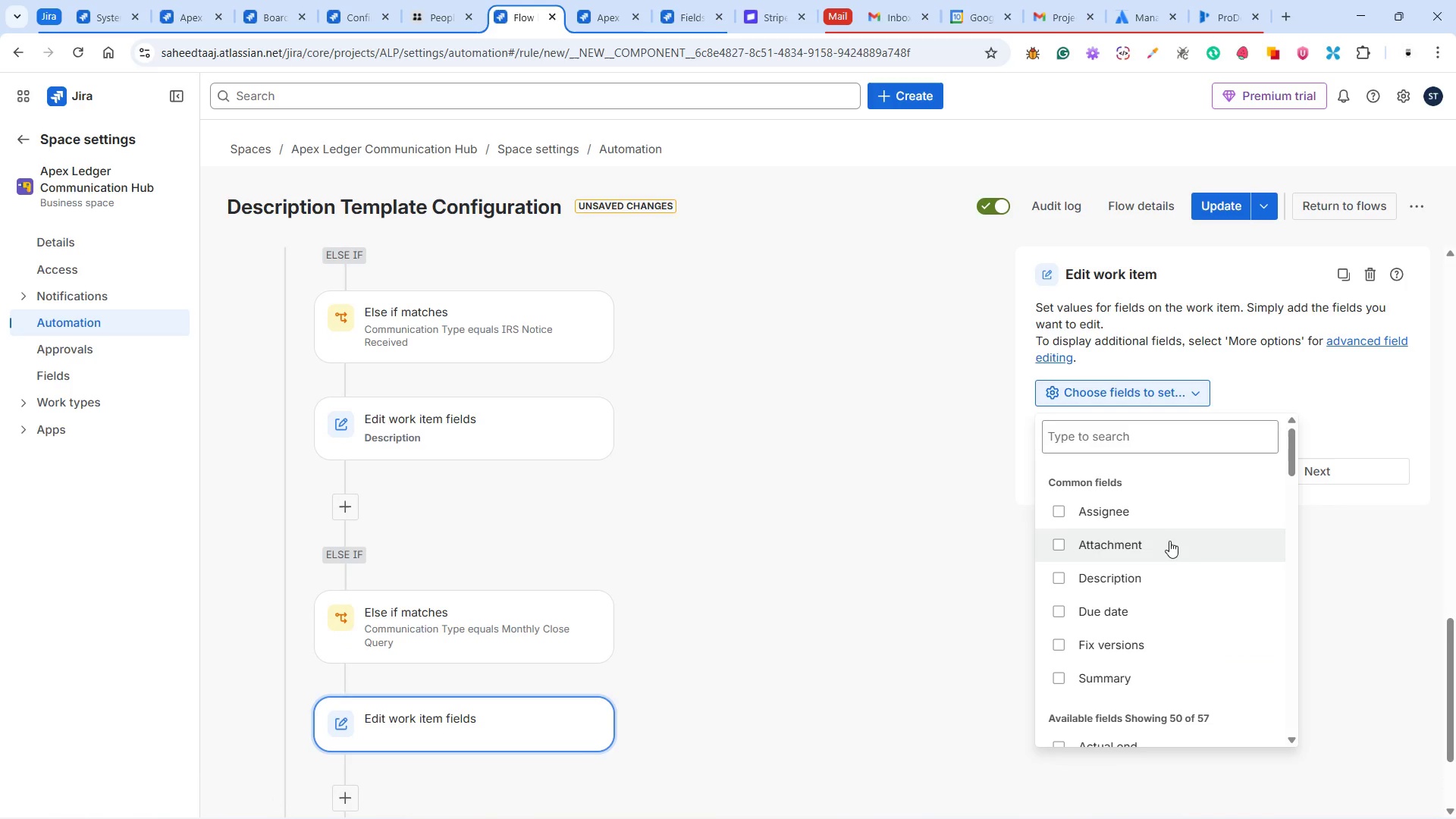 
left_click([1153, 585])
 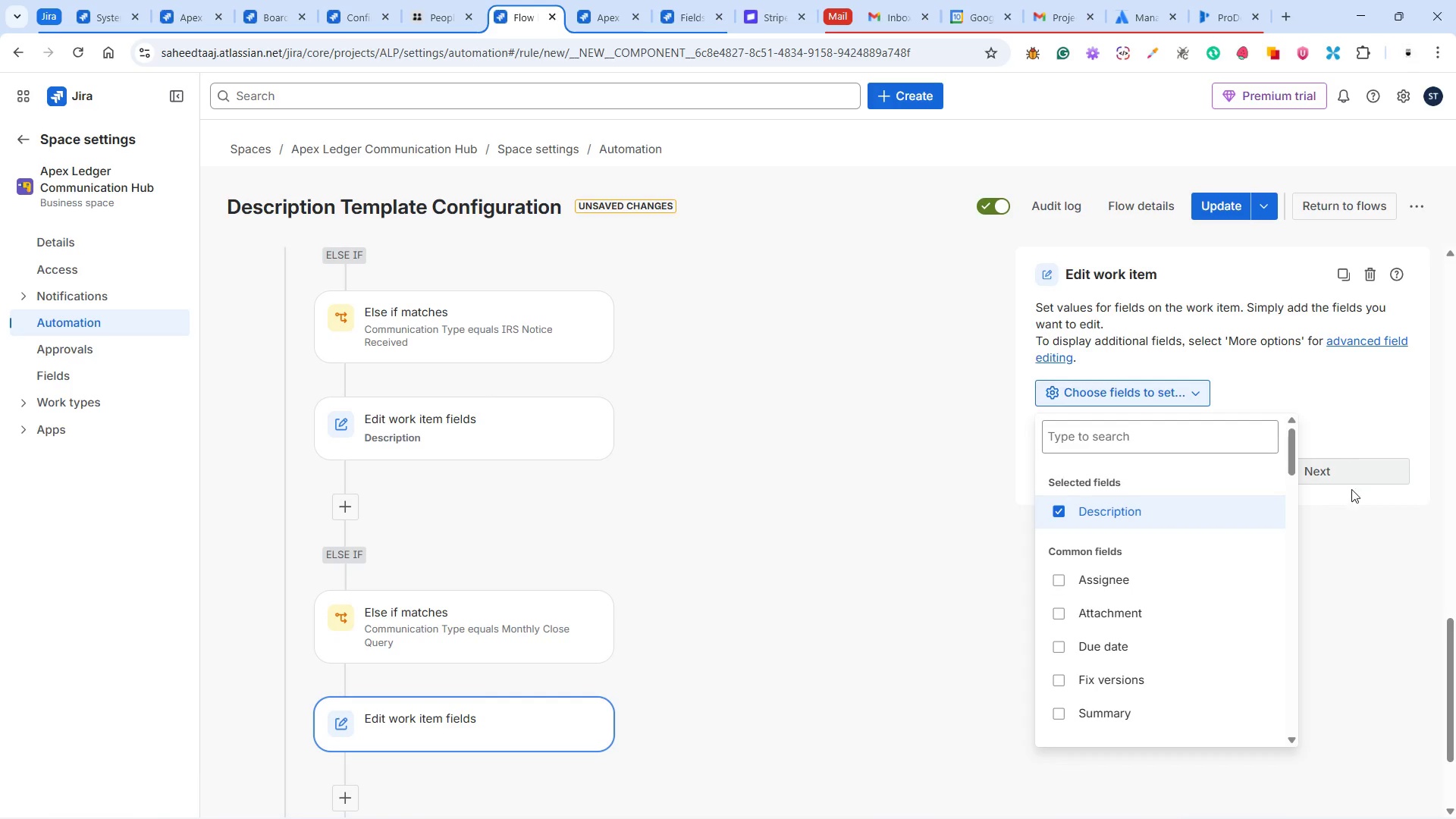 
left_click([1384, 553])
 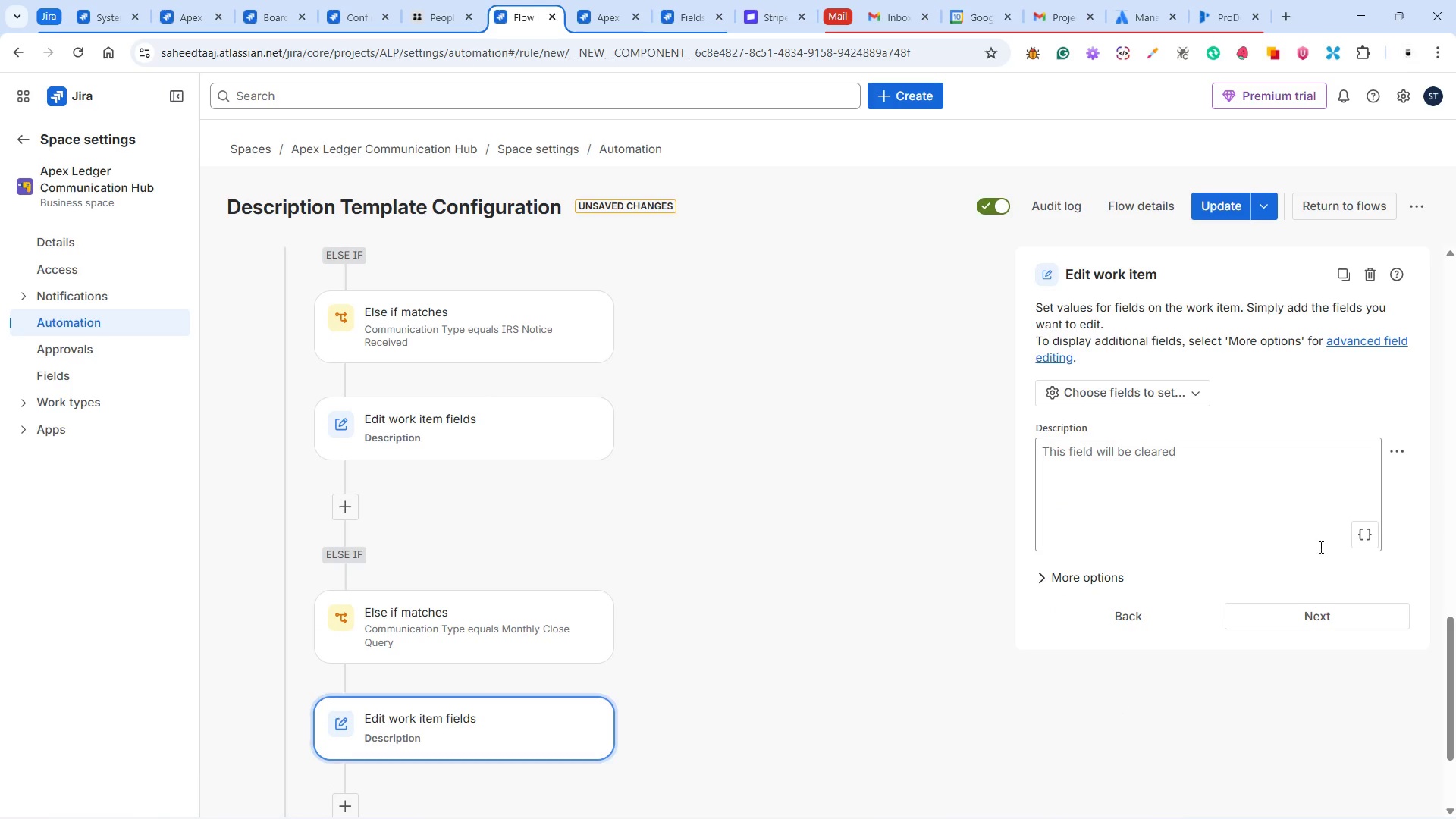 
left_click([1227, 510])
 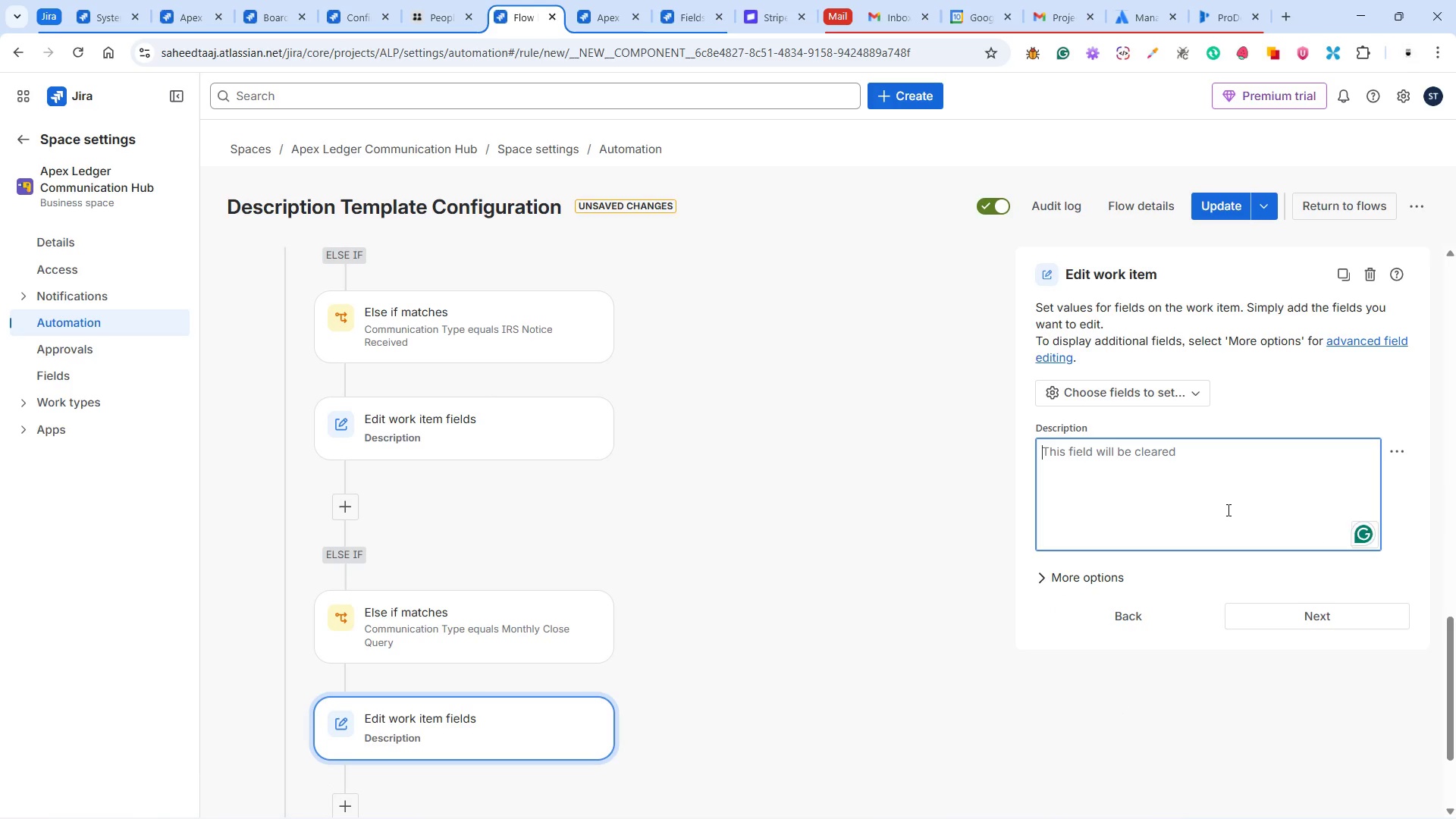 
key(Control+V)
 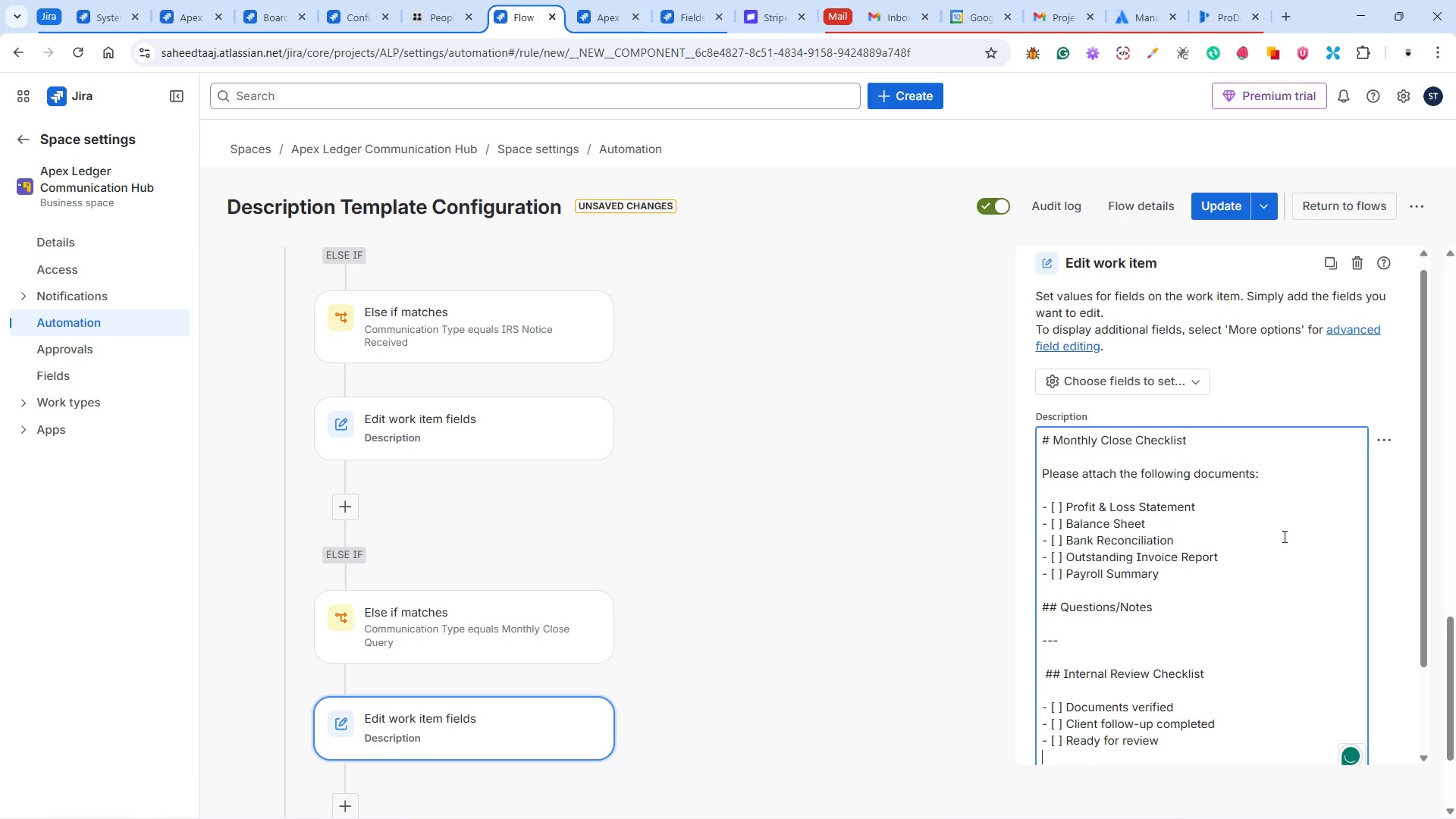 
scroll: coordinate [1393, 574], scroll_direction: down, amount: 6.0
 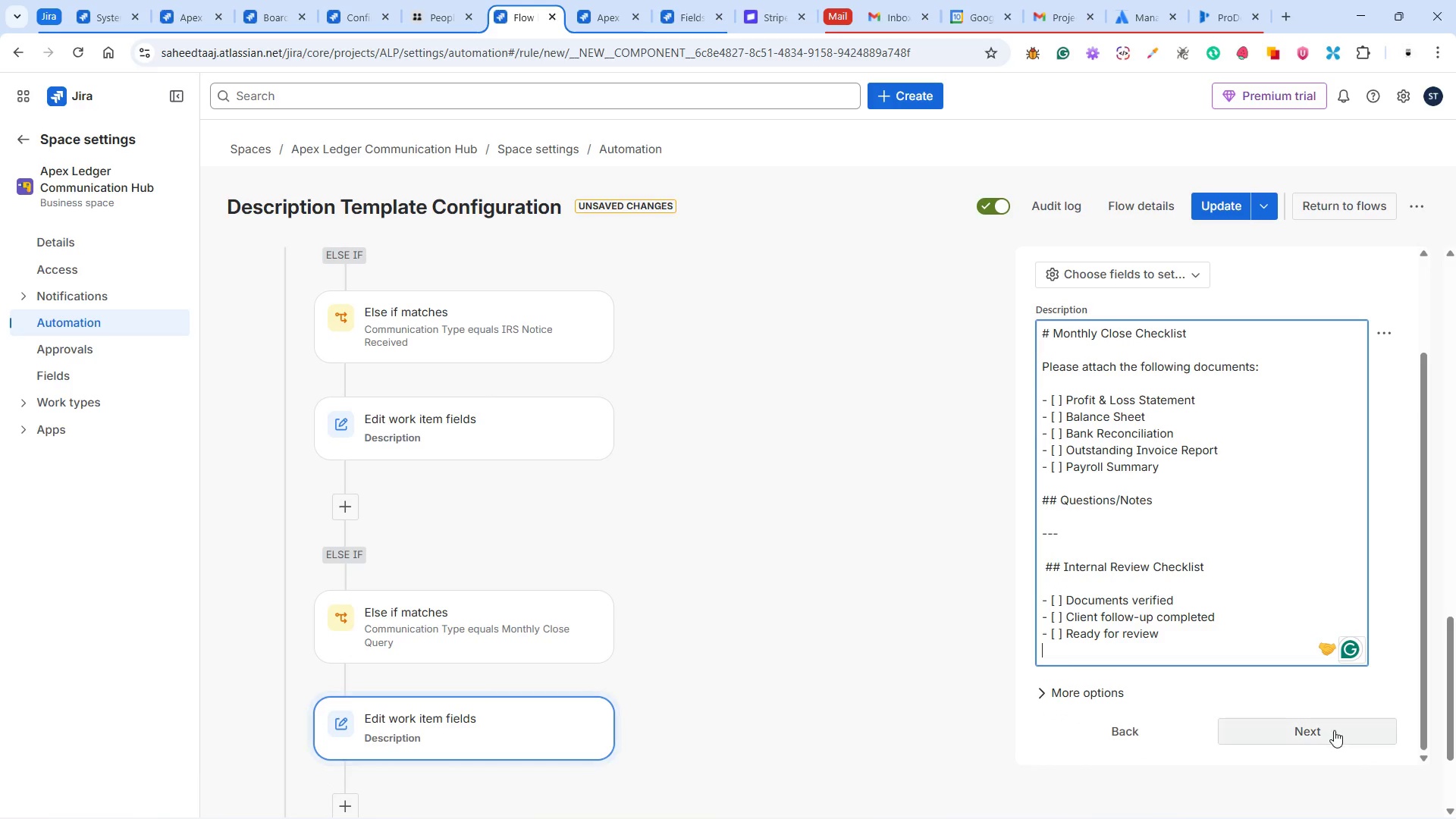 
left_click([1332, 730])
 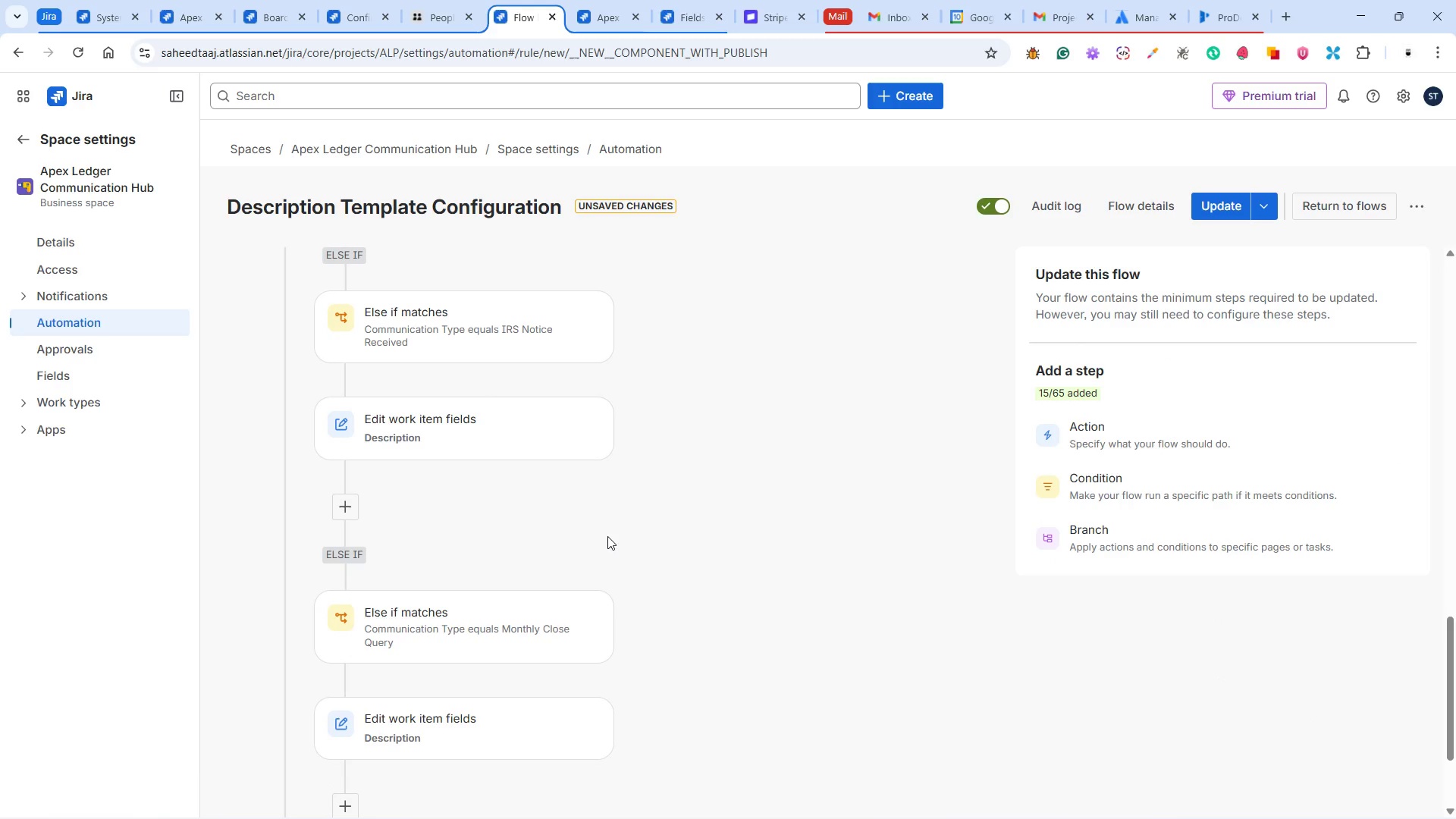 
scroll: coordinate [598, 526], scroll_direction: up, amount: 15.0
 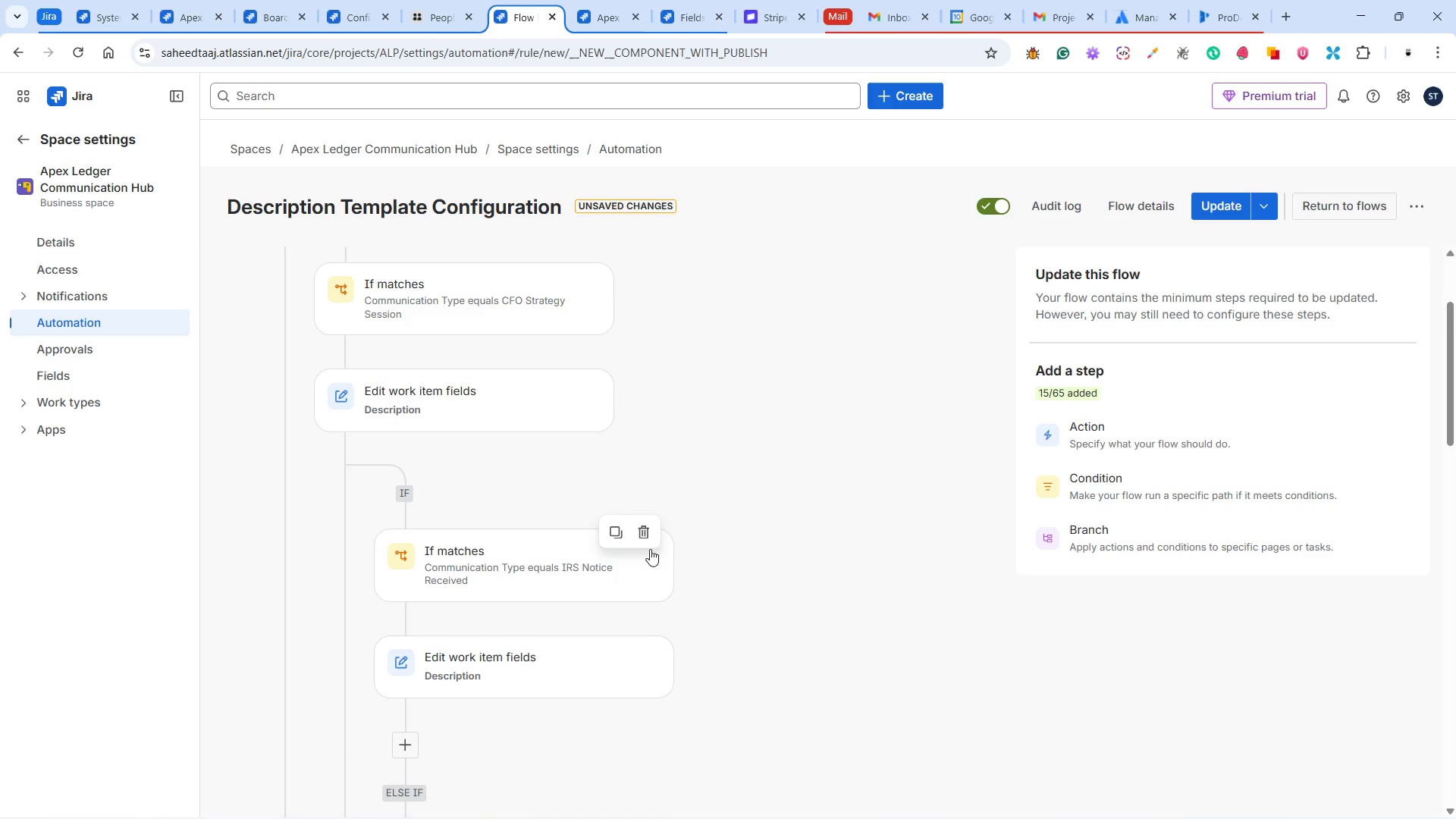 
left_click([642, 532])
 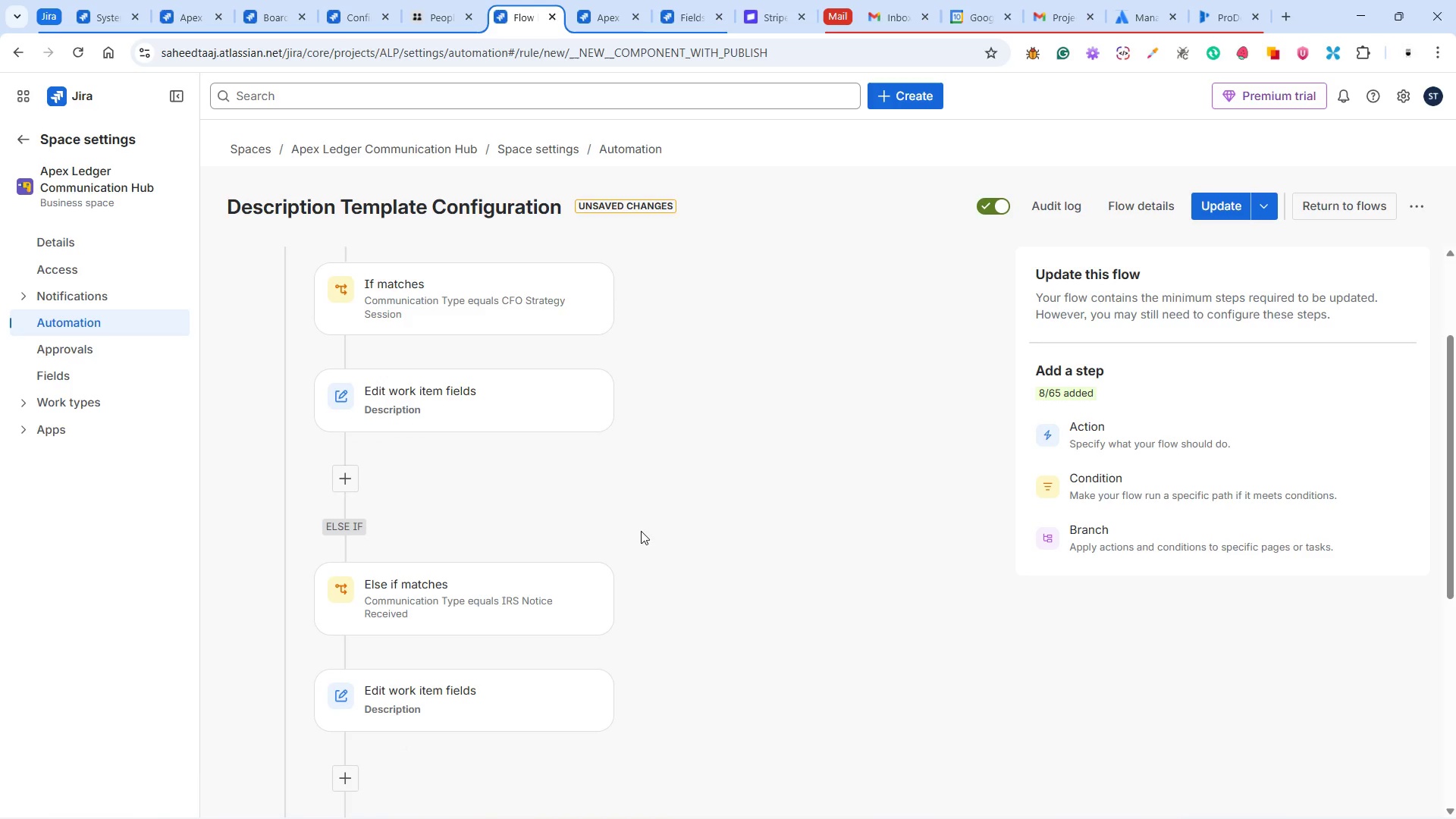 
scroll: coordinate [640, 530], scroll_direction: down, amount: 4.0
 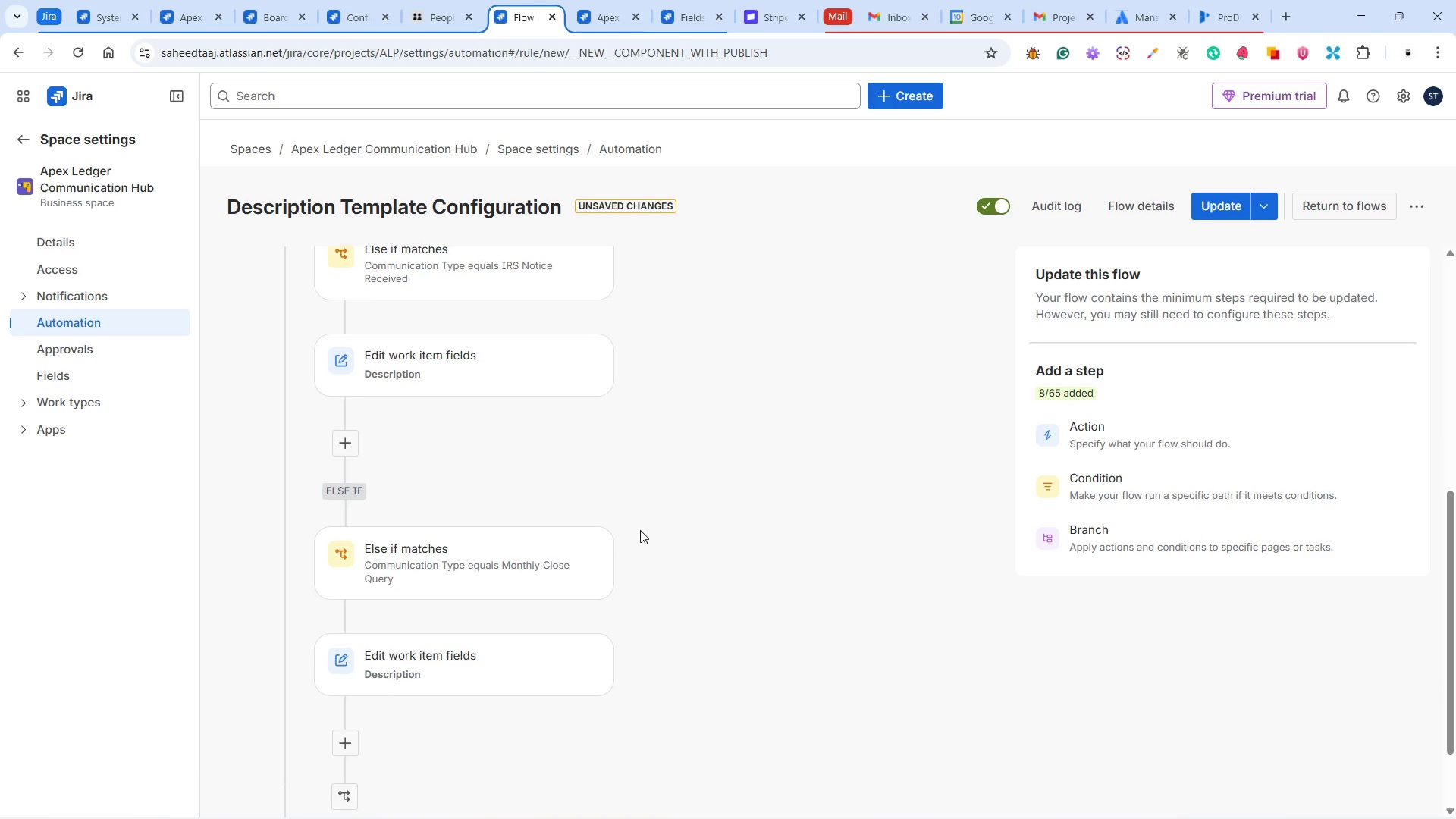 
scroll: coordinate [640, 537], scroll_direction: up, amount: 6.0
 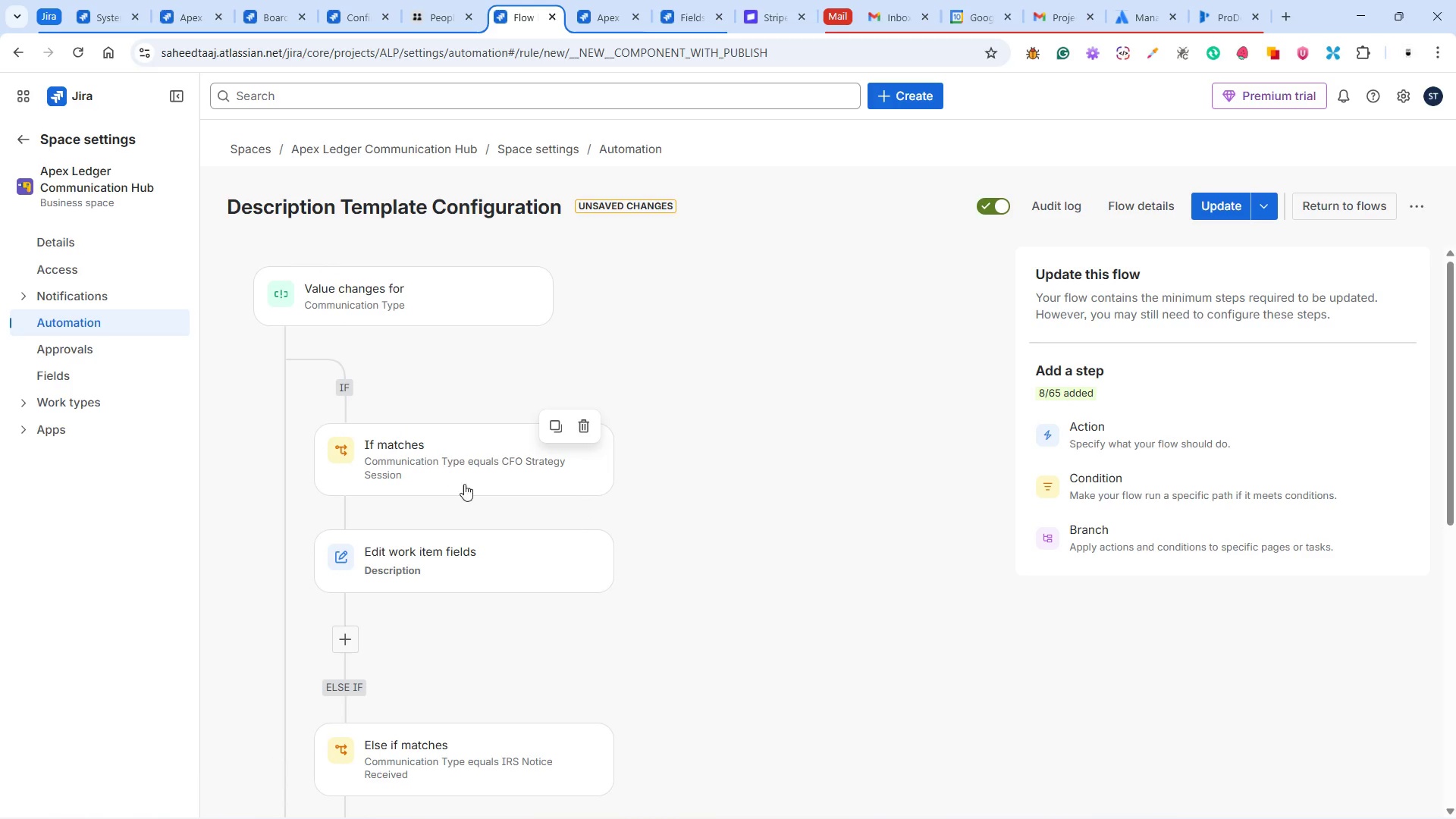 
scroll: coordinate [501, 569], scroll_direction: down, amount: 14.0
 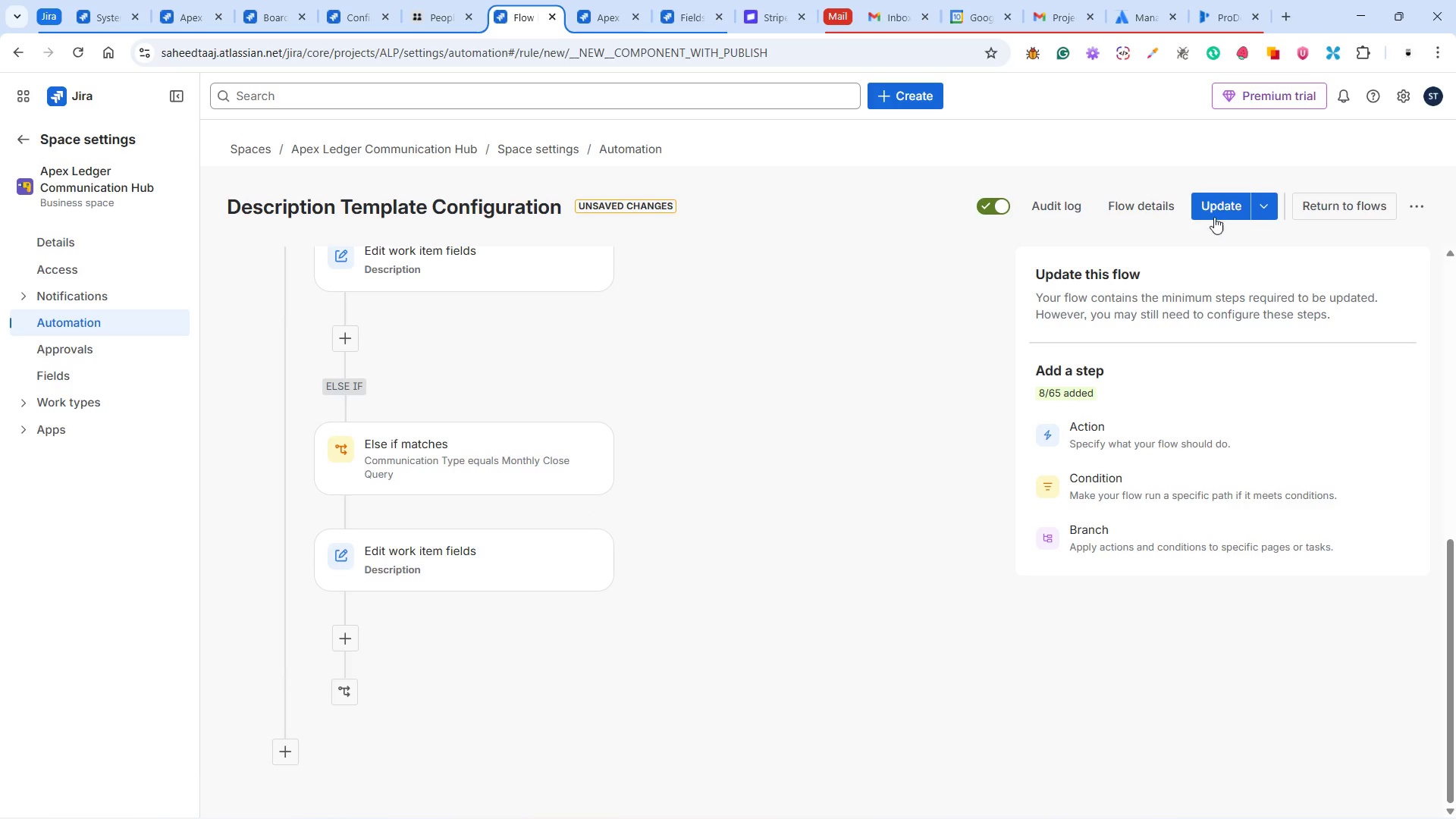 
left_click([1219, 205])
 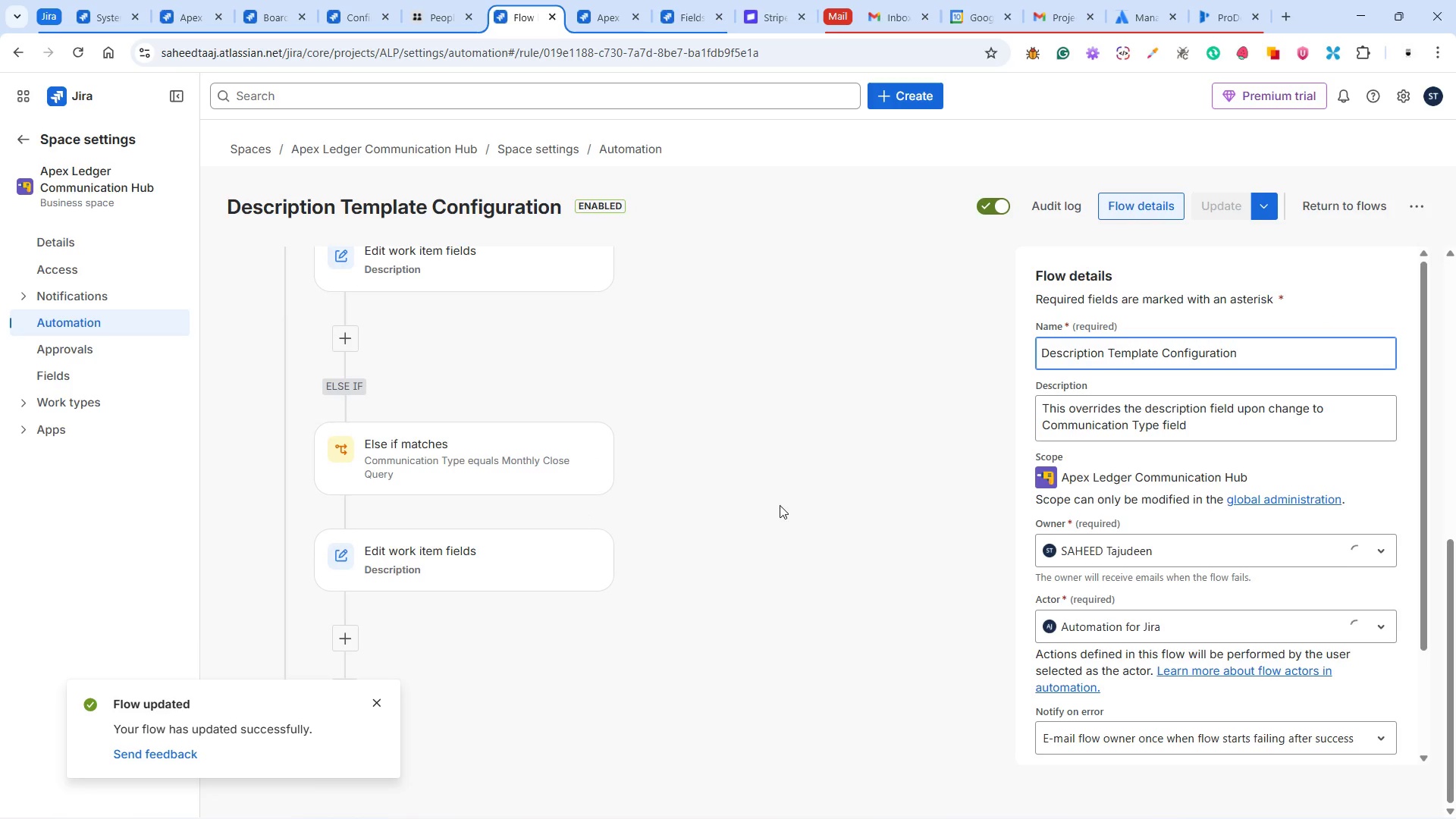 
wait(5.39)
 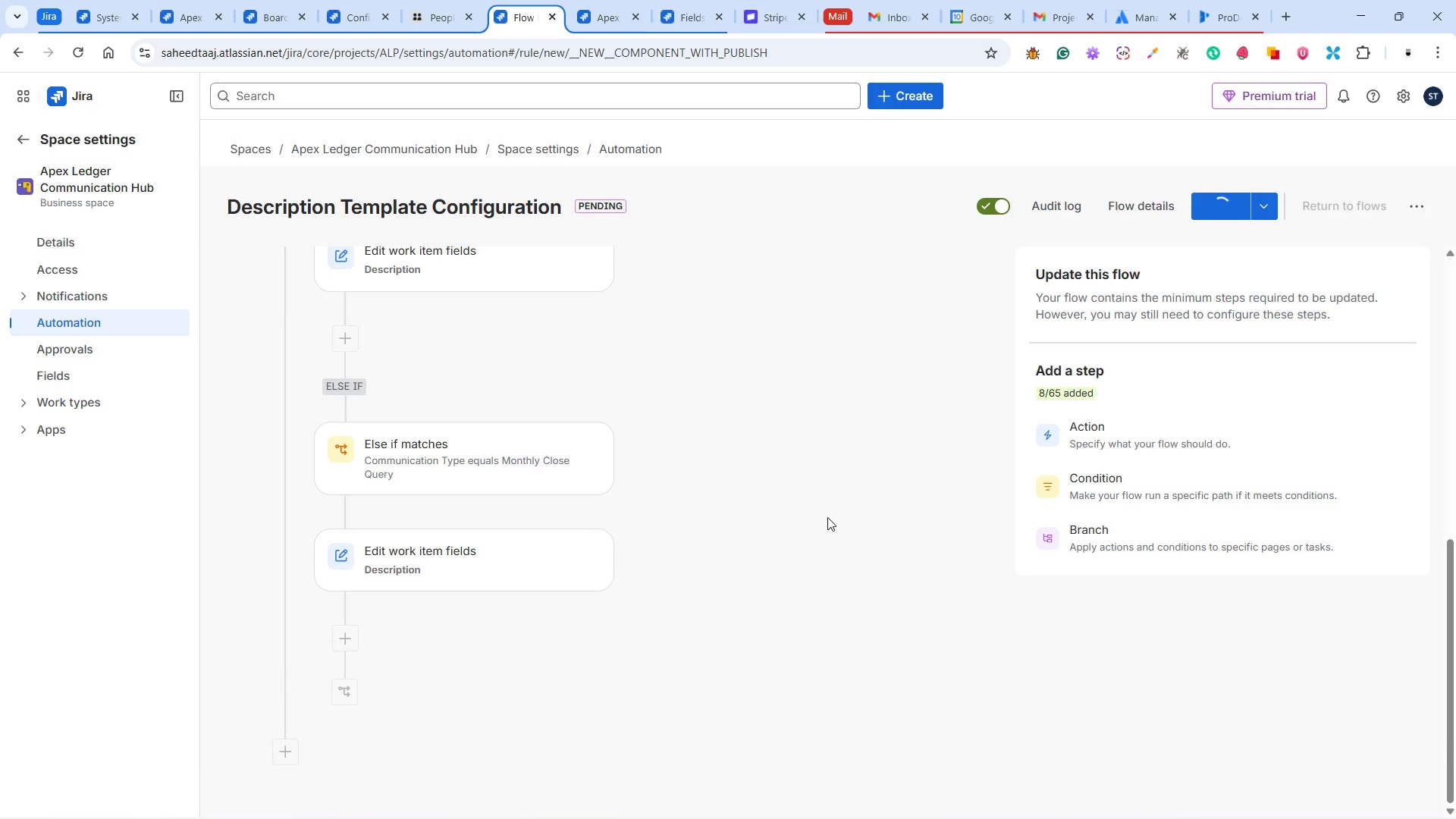 
scroll: coordinate [653, 477], scroll_direction: up, amount: 8.0
 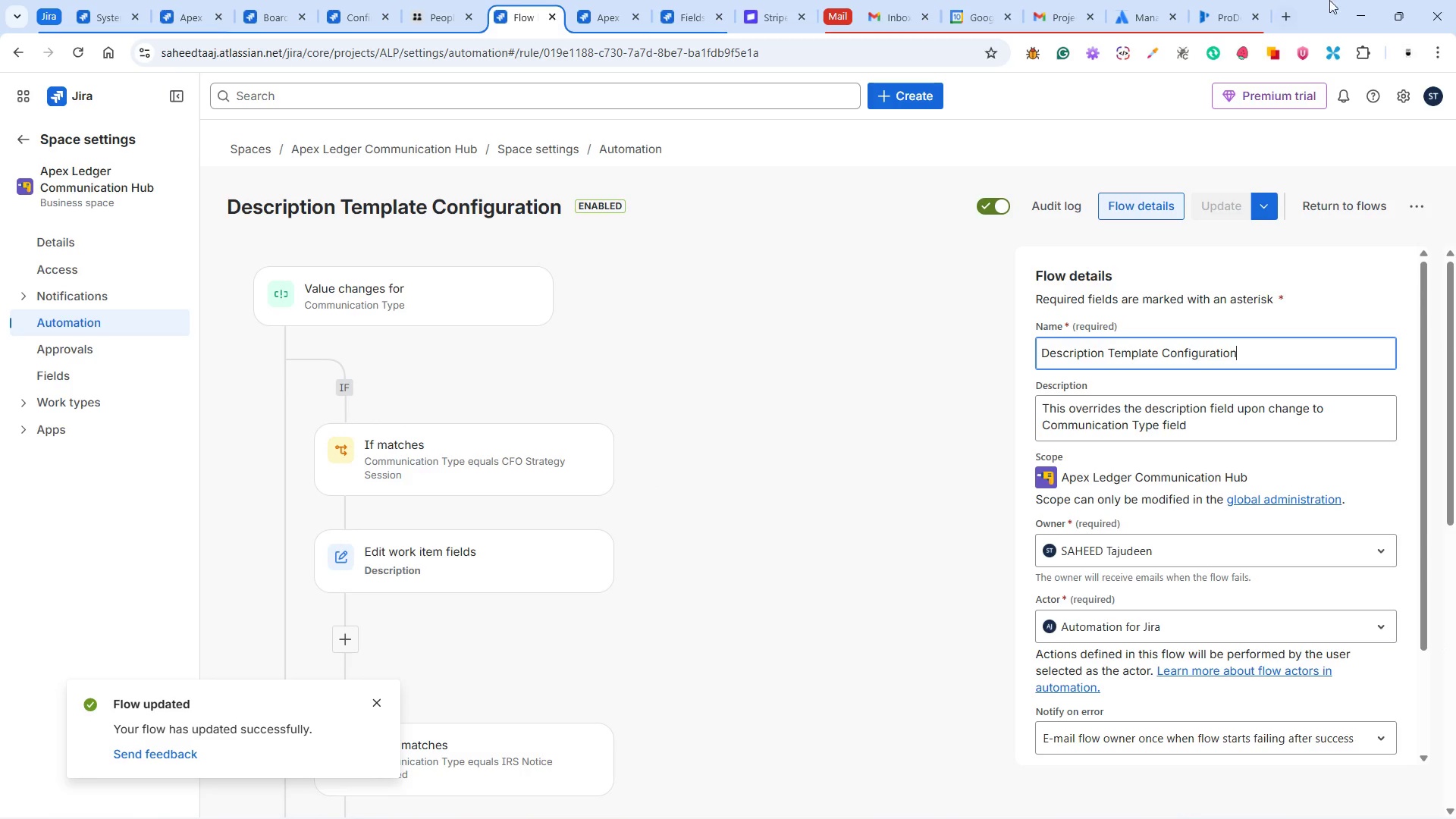 
left_click([1393, 17])
 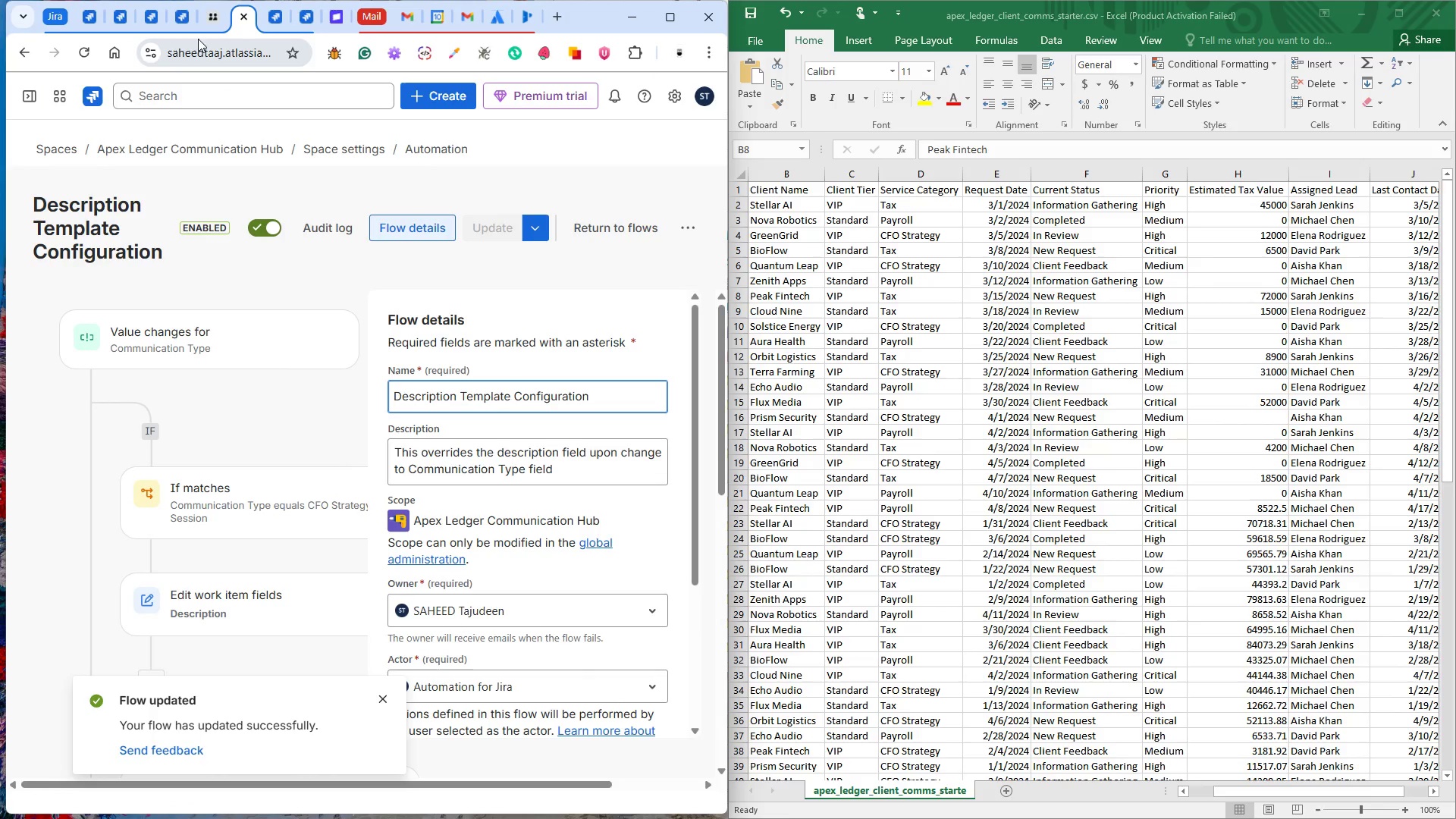 
left_click([145, 14])
 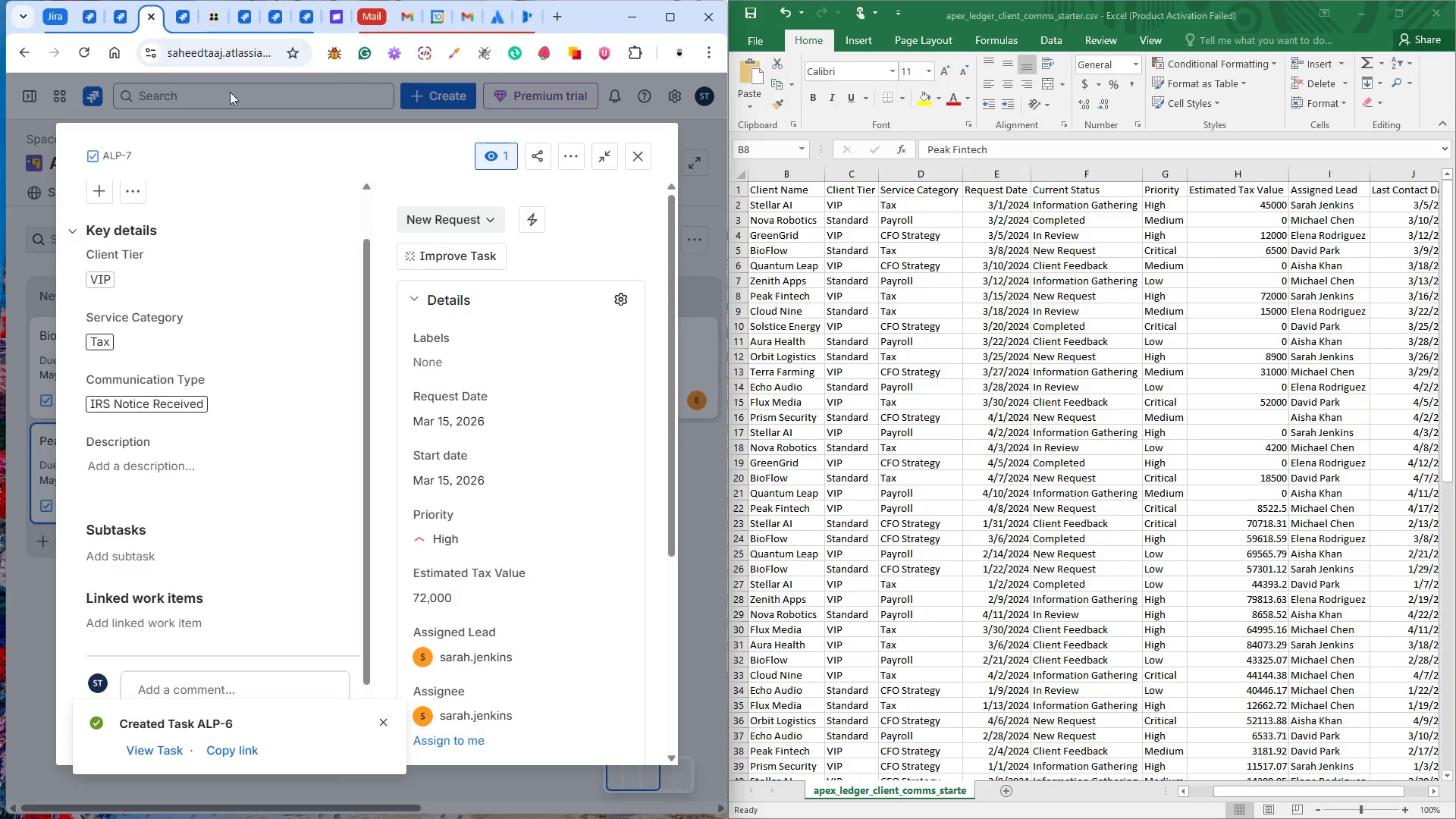 
scroll: coordinate [306, 538], scroll_direction: down, amount: 11.0
 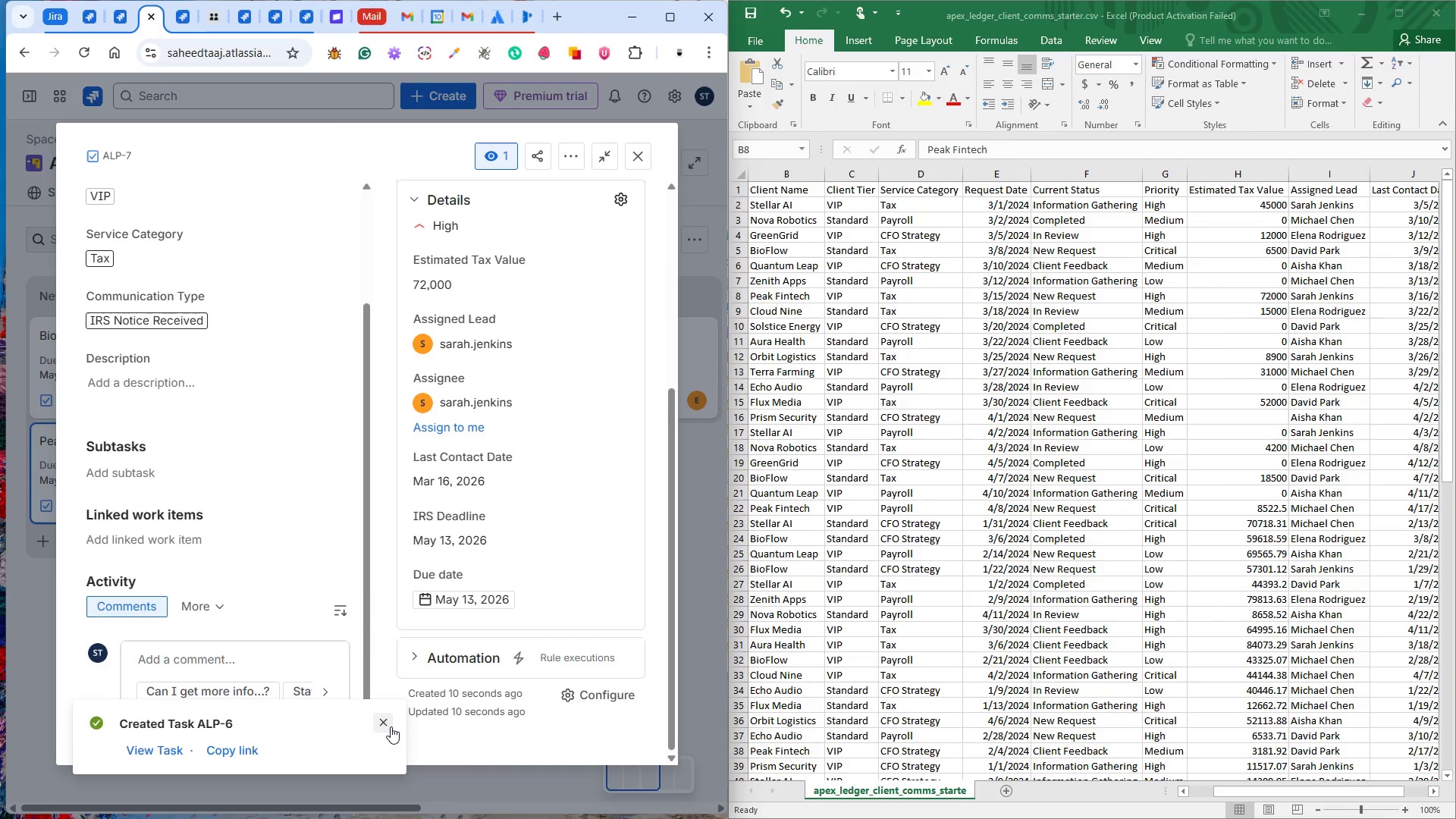 
left_click([389, 725])
 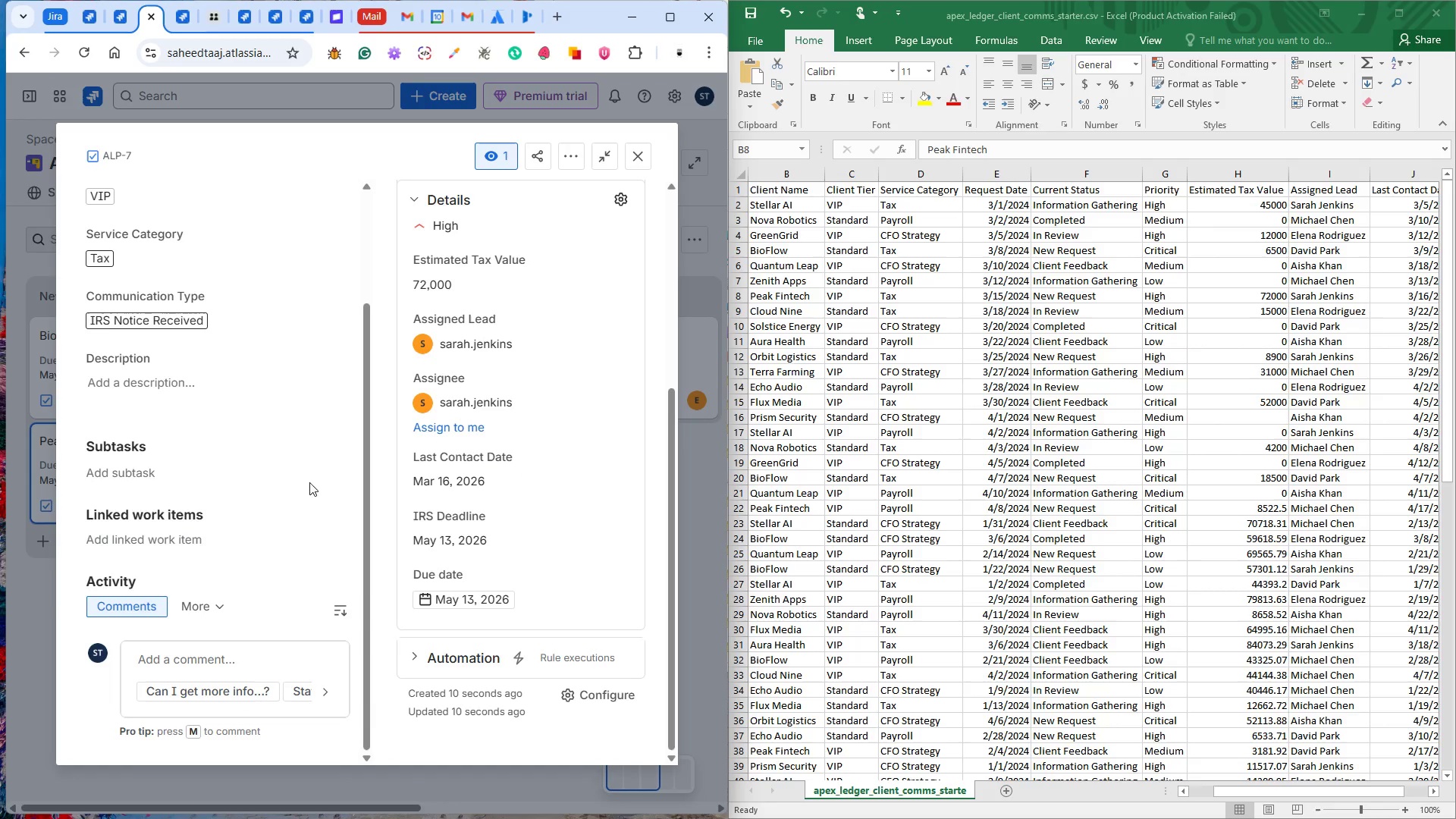 
scroll: coordinate [290, 472], scroll_direction: up, amount: 7.0
 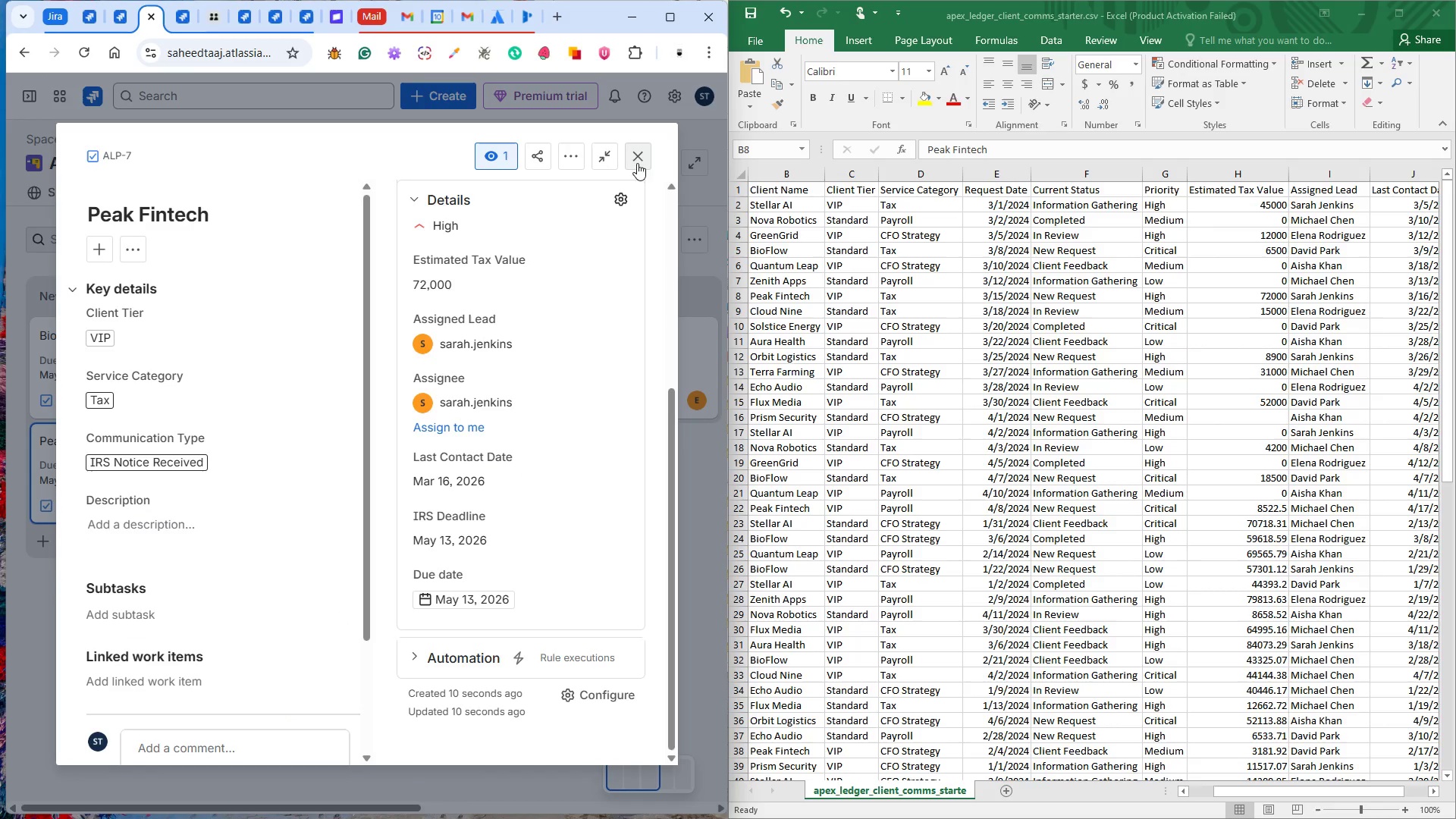 
left_click([808, 290])
 